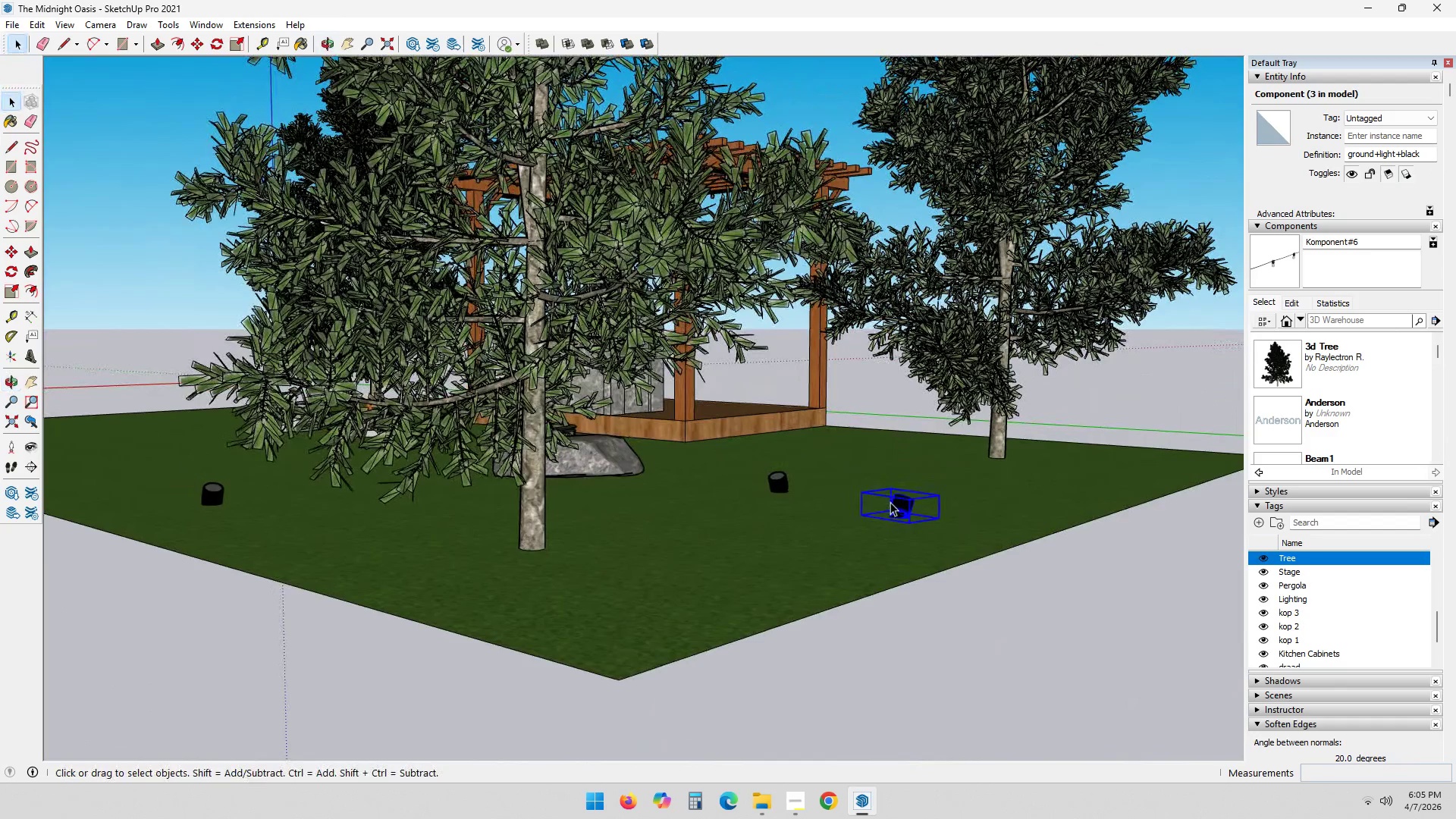 
wait(5.29)
 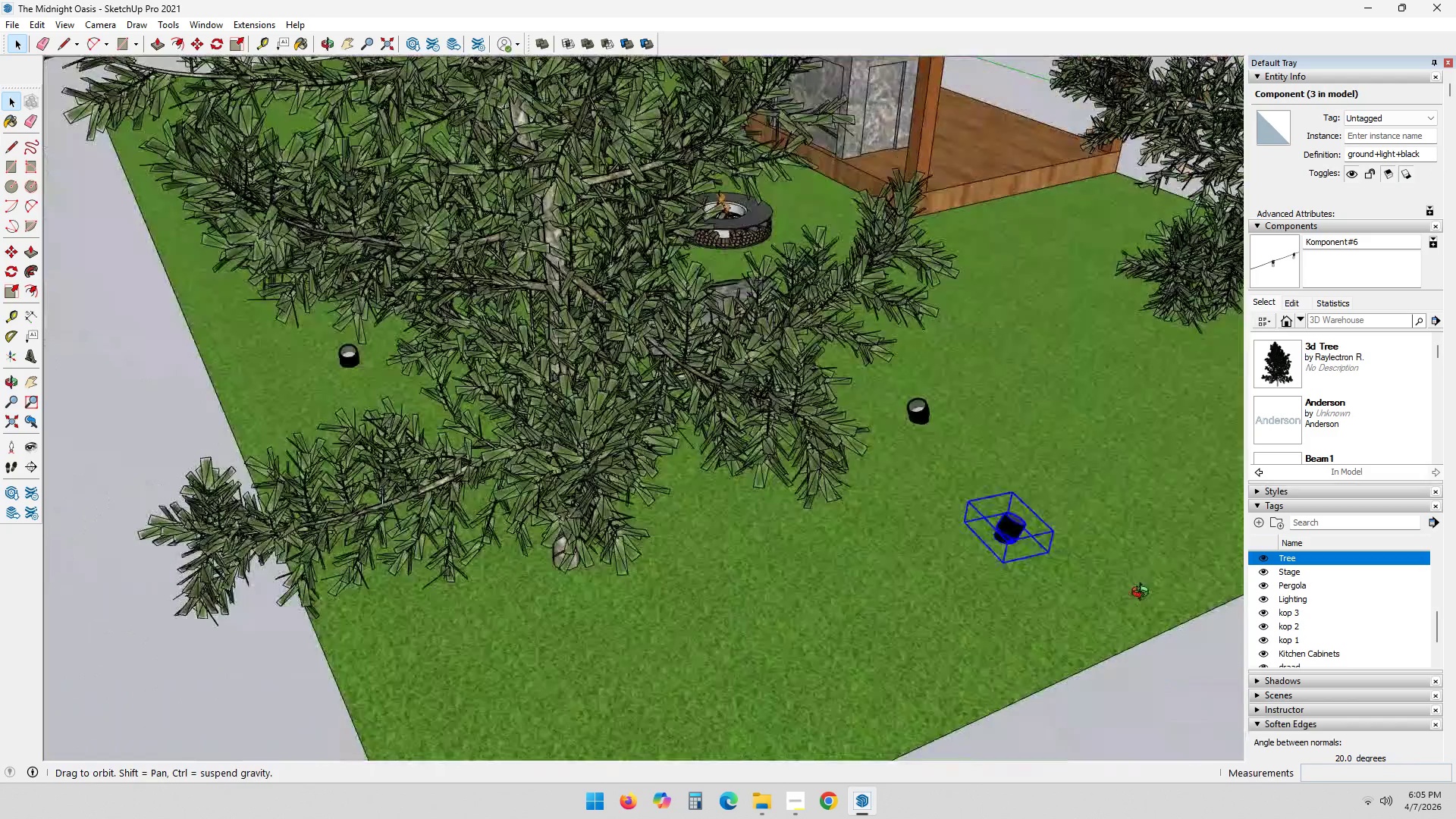 
scroll: coordinate [824, 609], scroll_direction: up, amount: 7.0
 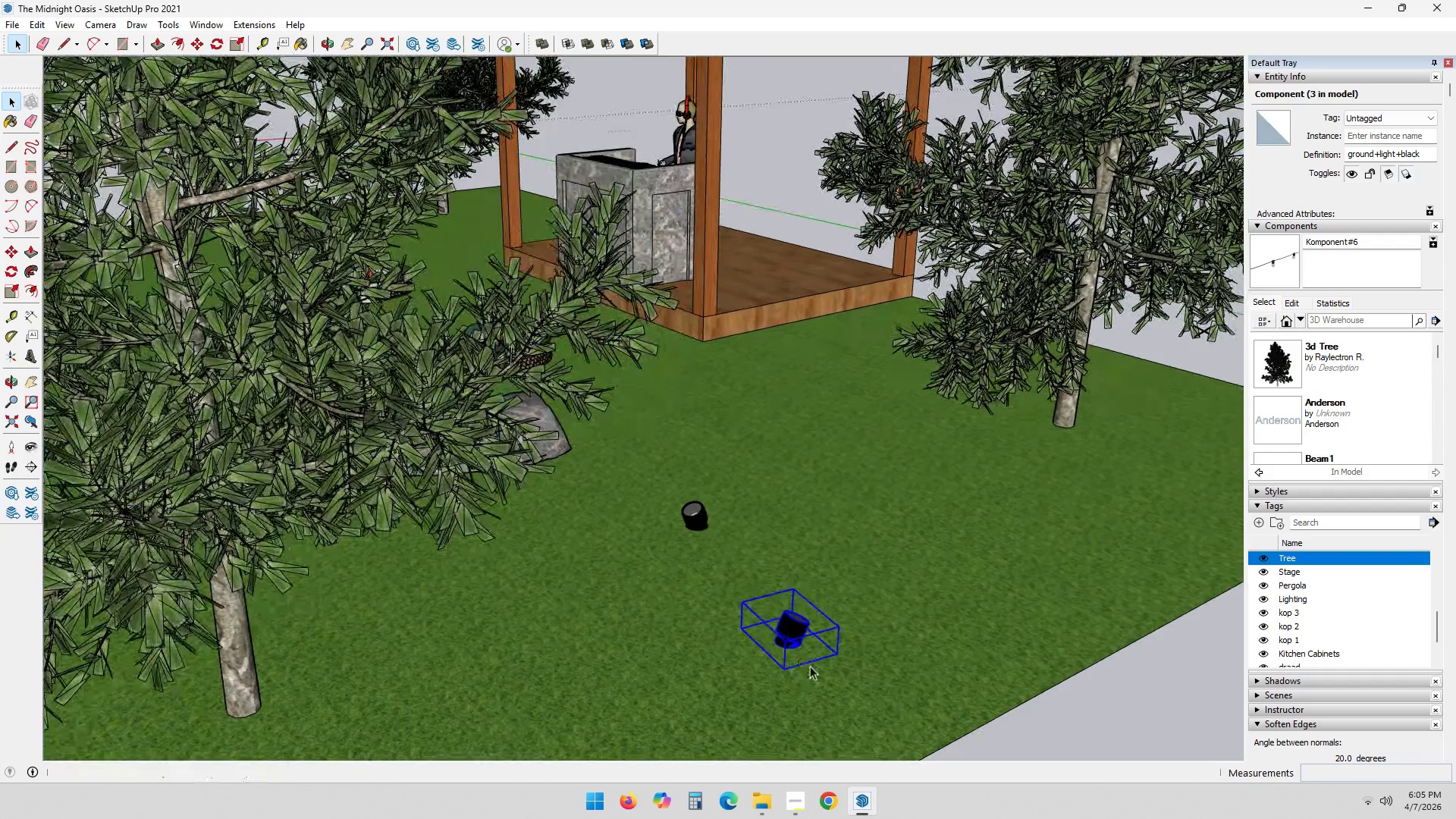 
scroll: coordinate [913, 554], scroll_direction: down, amount: 4.0
 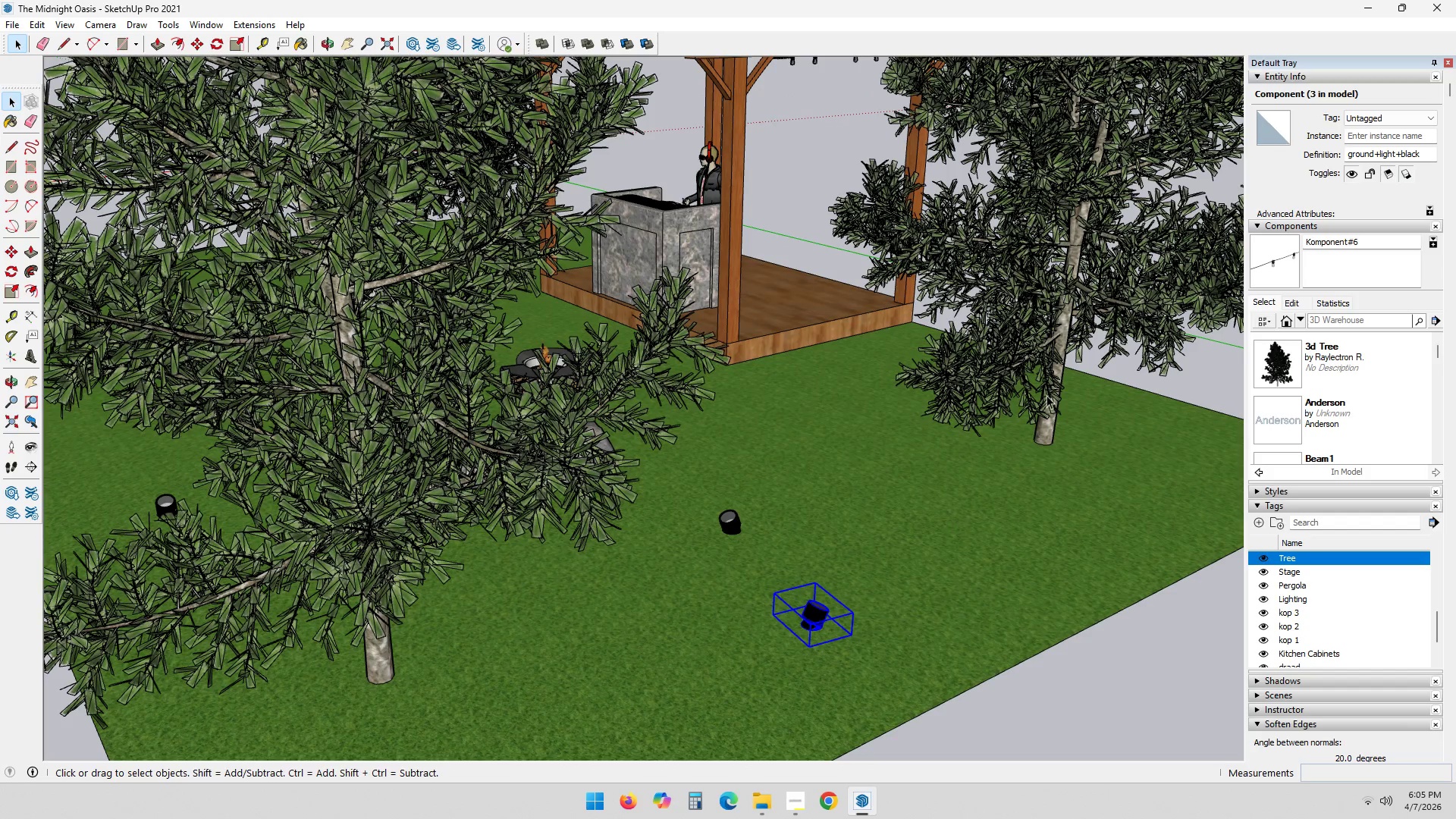 
left_click([1151, 373])
 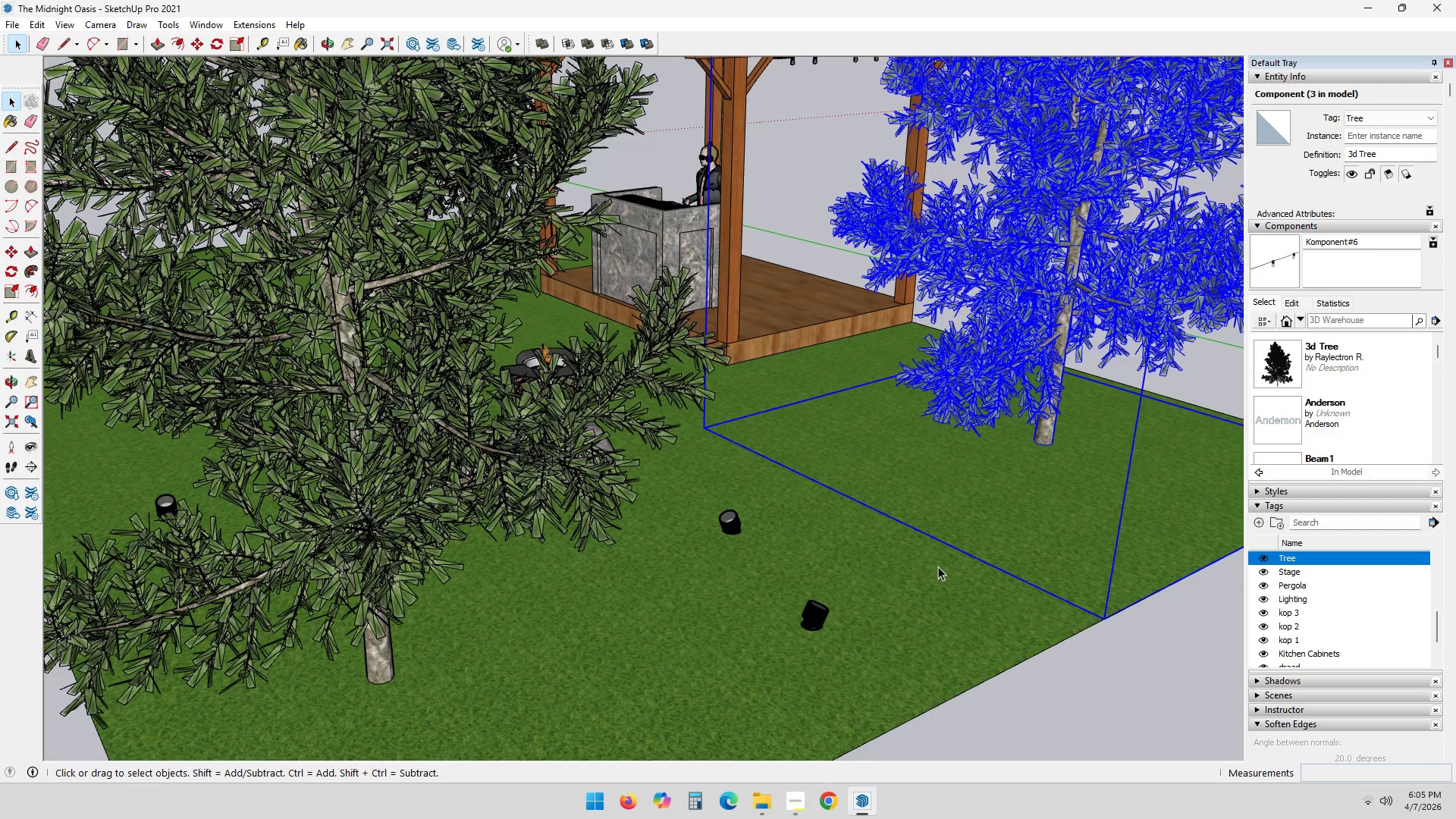 
left_click([1079, 683])
 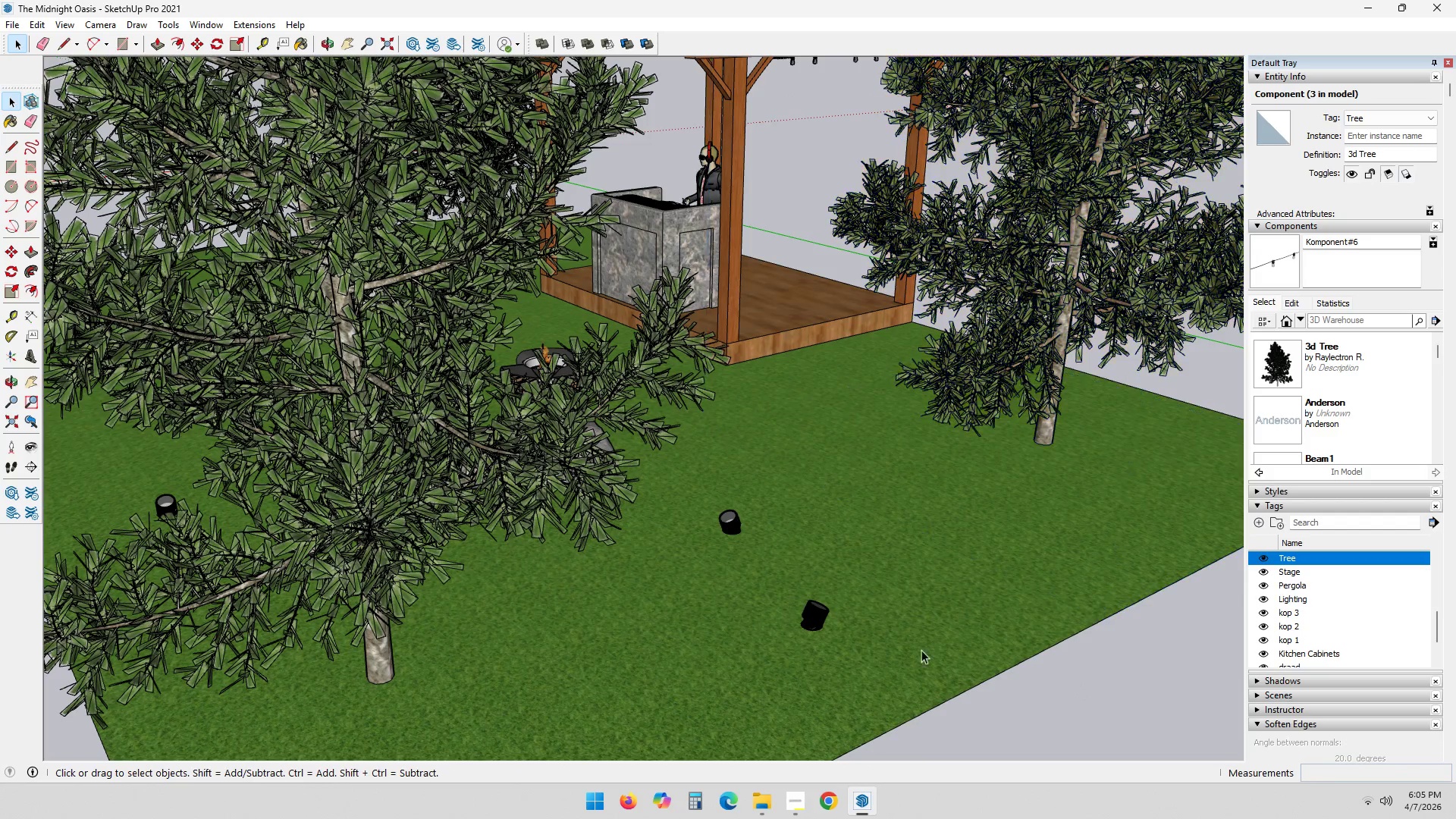 
scroll: coordinate [845, 620], scroll_direction: down, amount: 5.0
 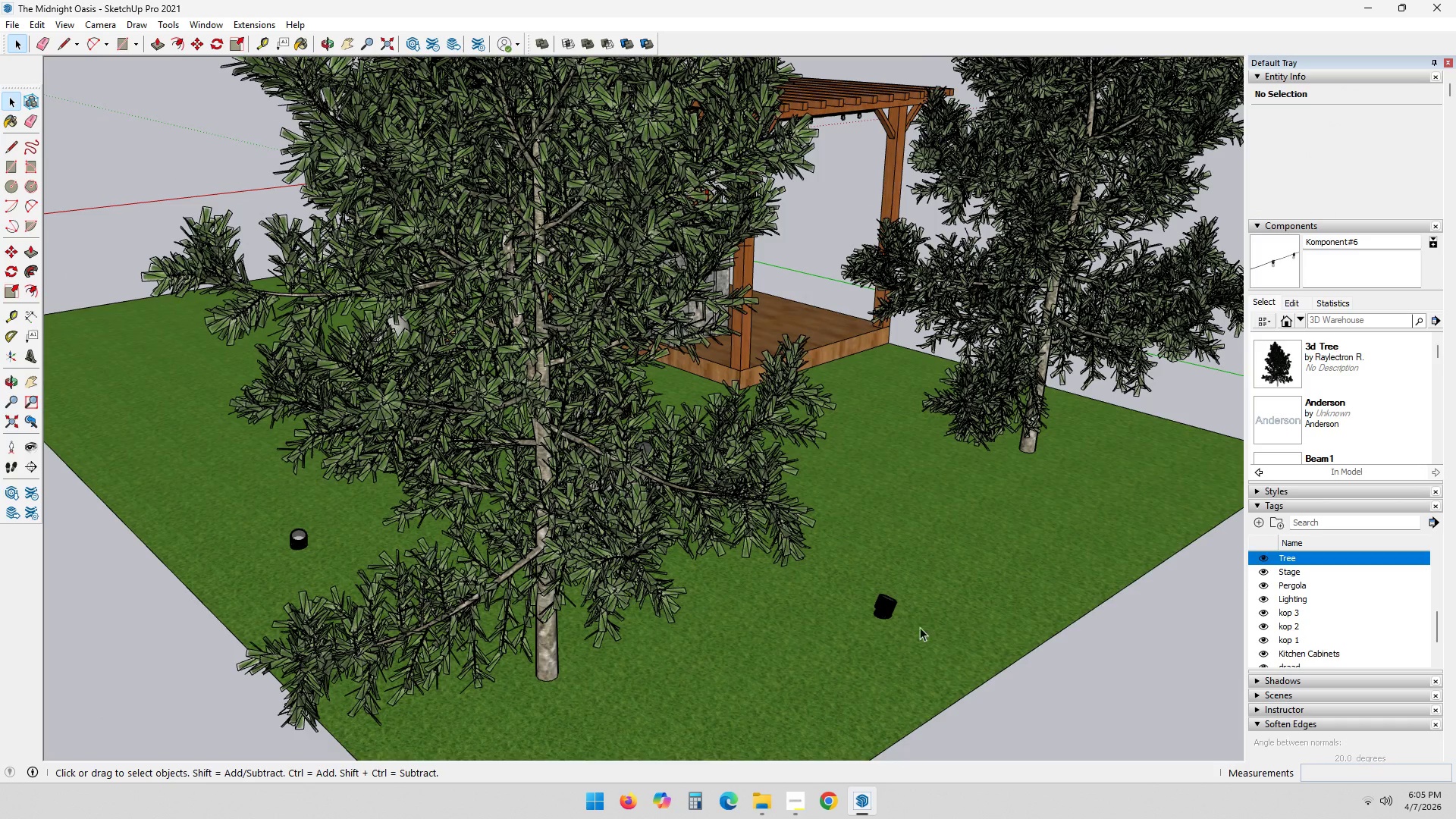 
left_click([884, 610])
 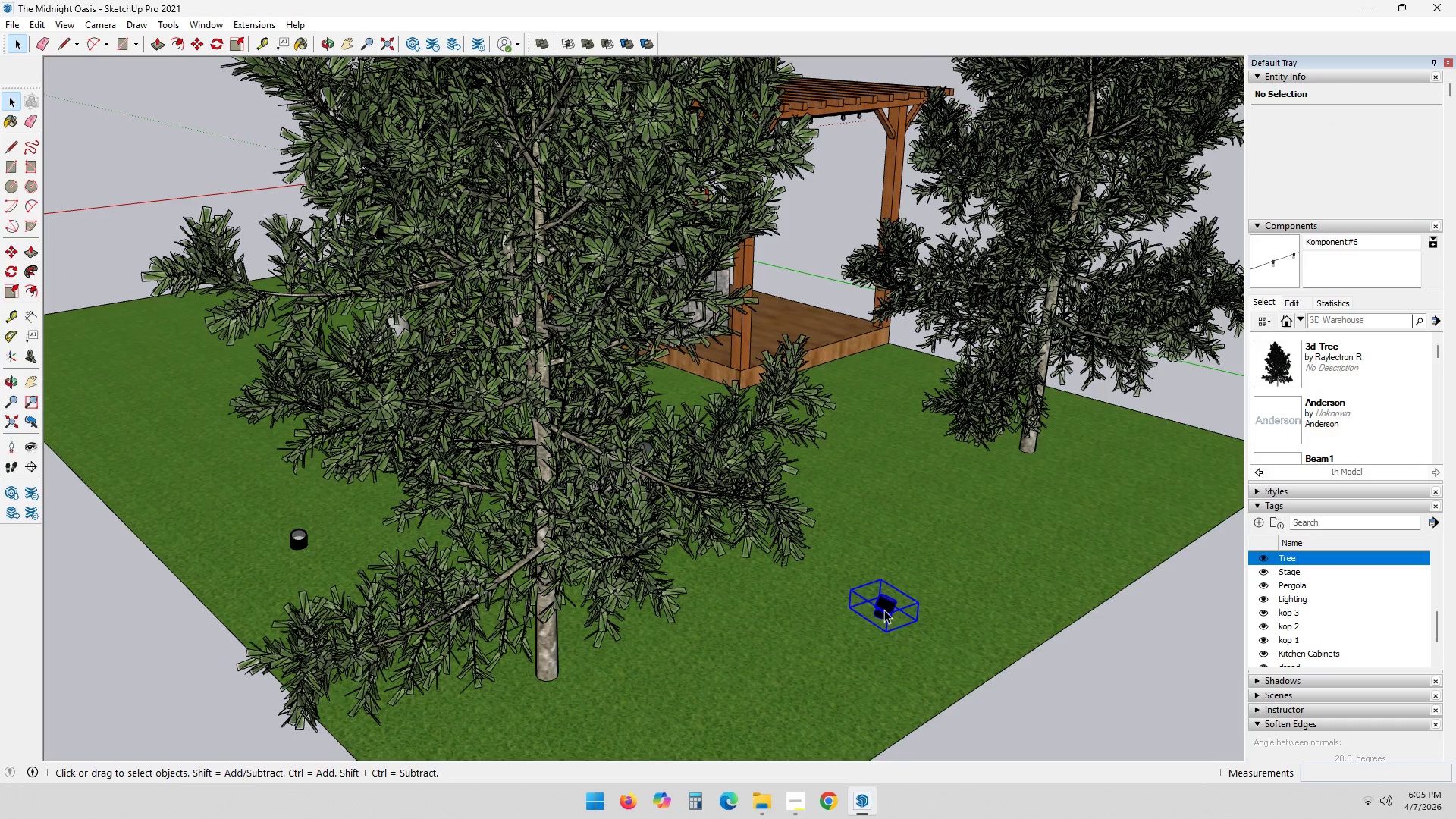 
key(M)
 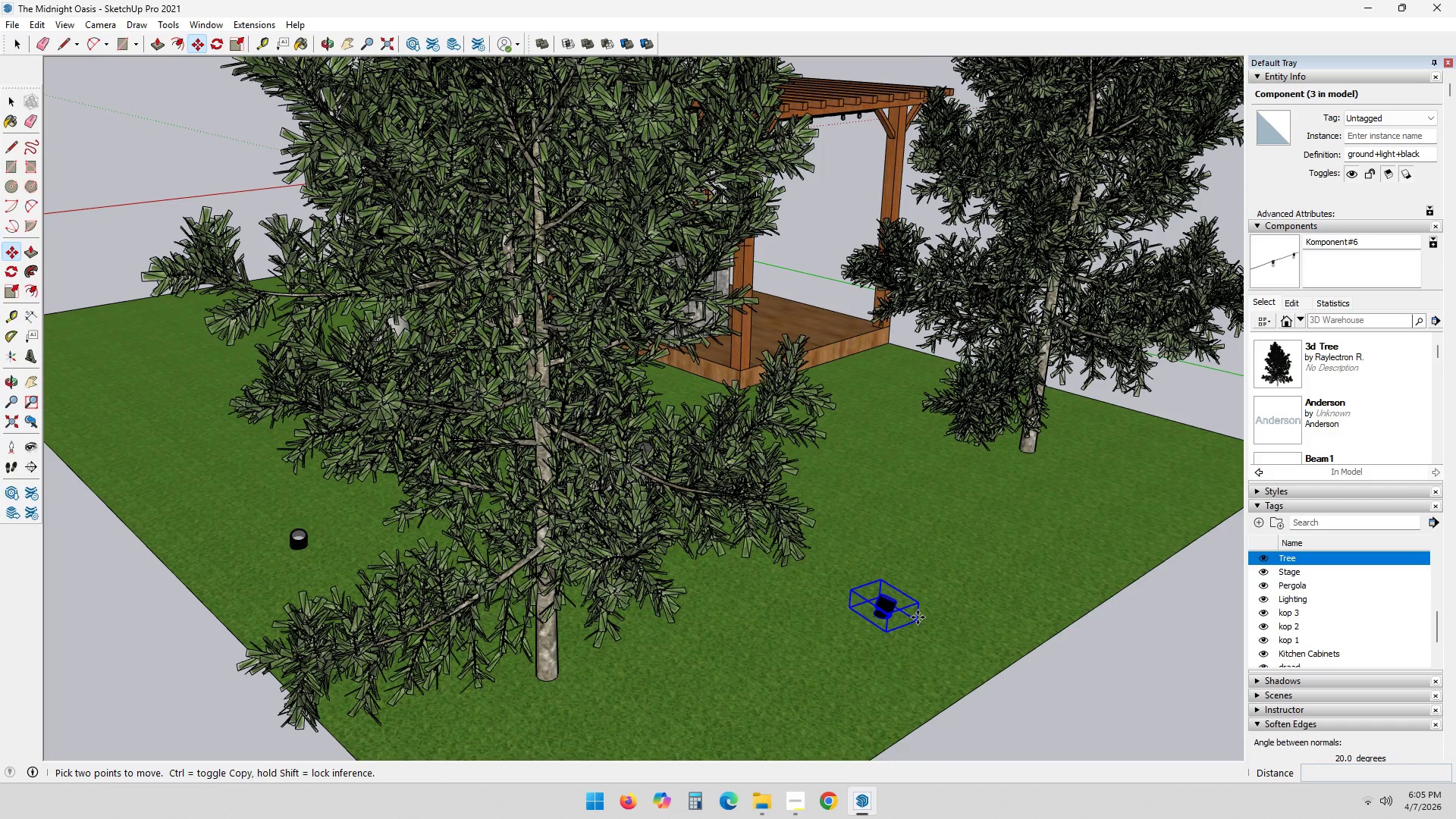 
left_click([918, 617])
 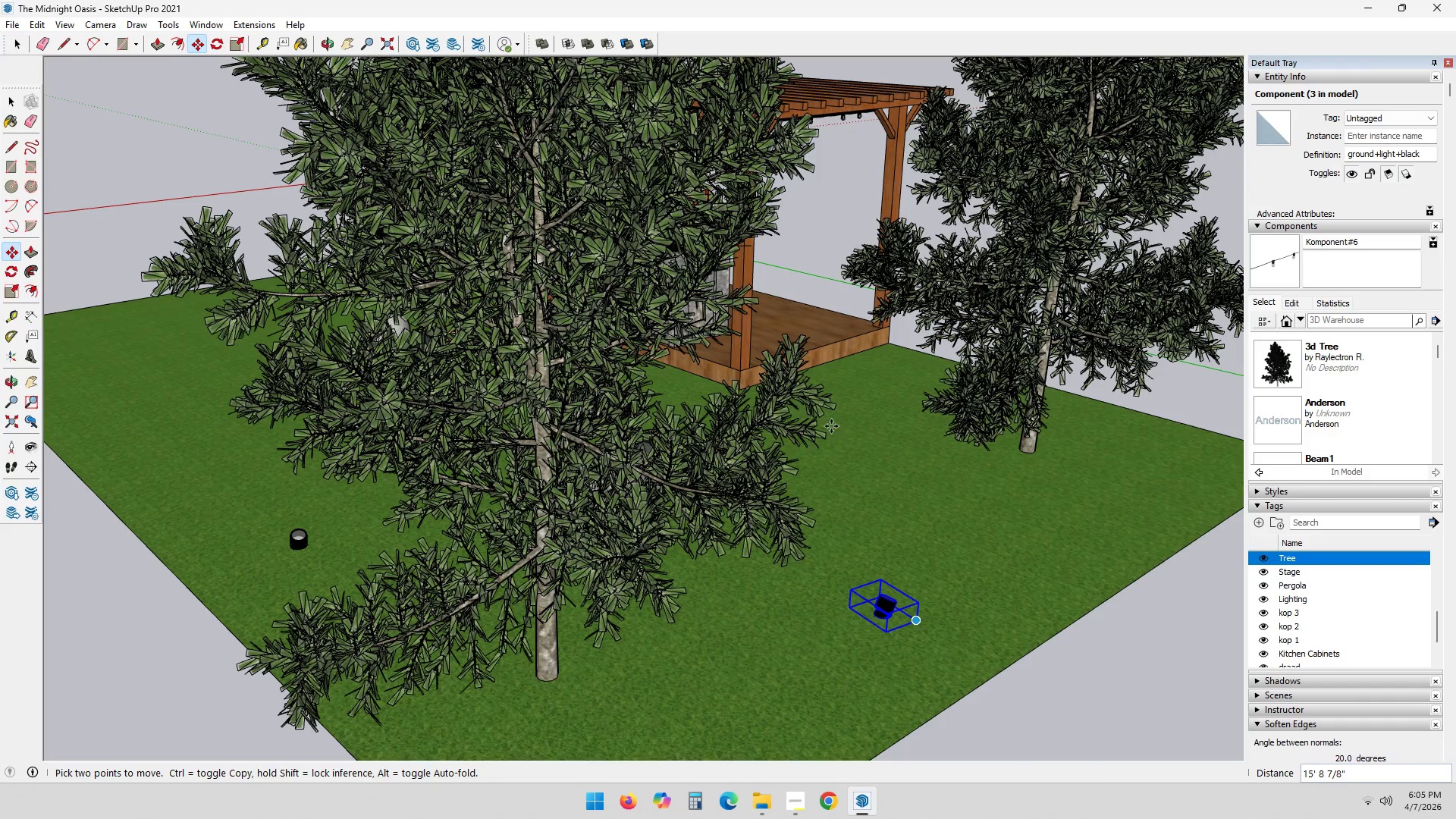 
key(Control+ControlLeft)
 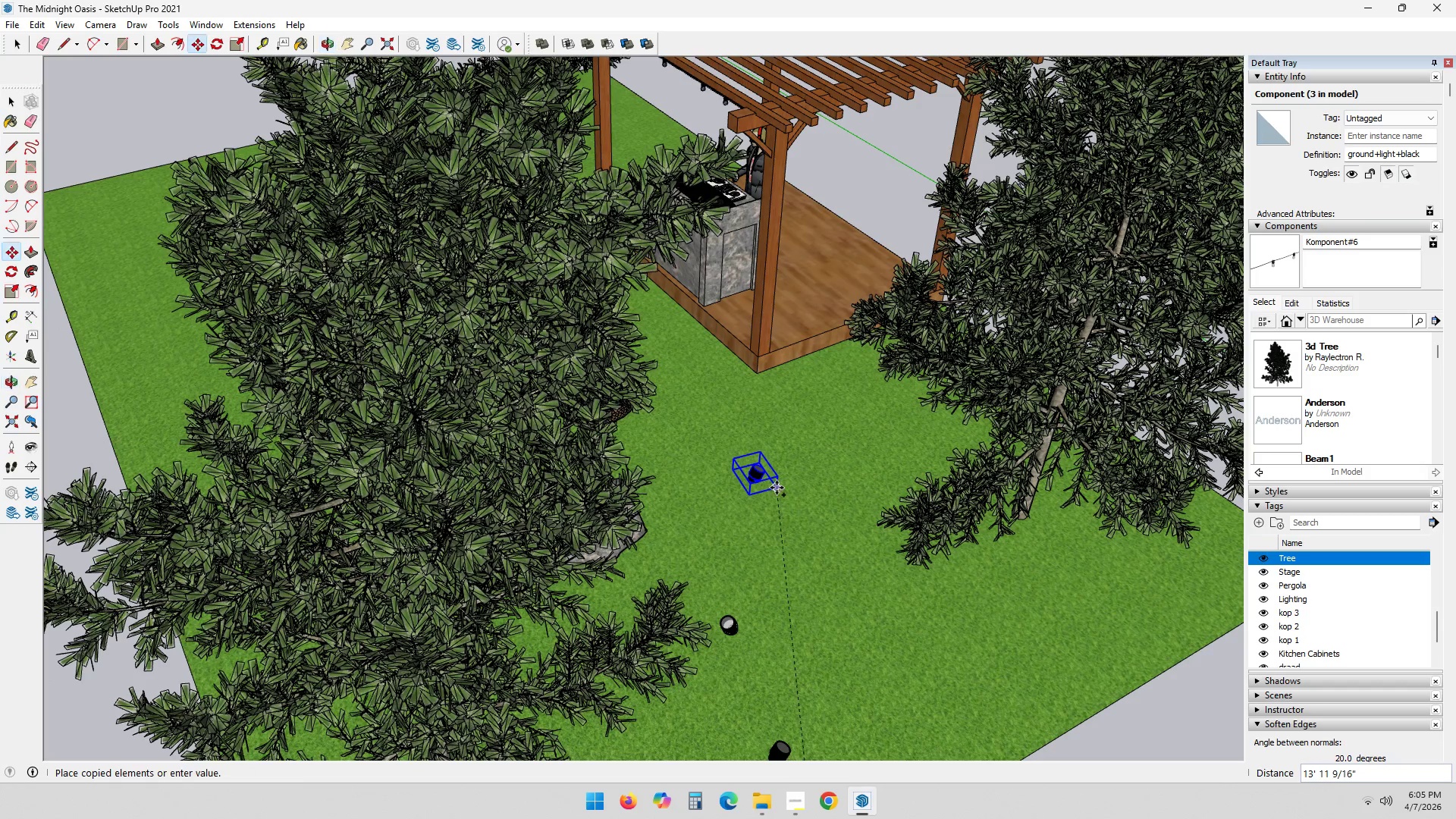 
wait(5.88)
 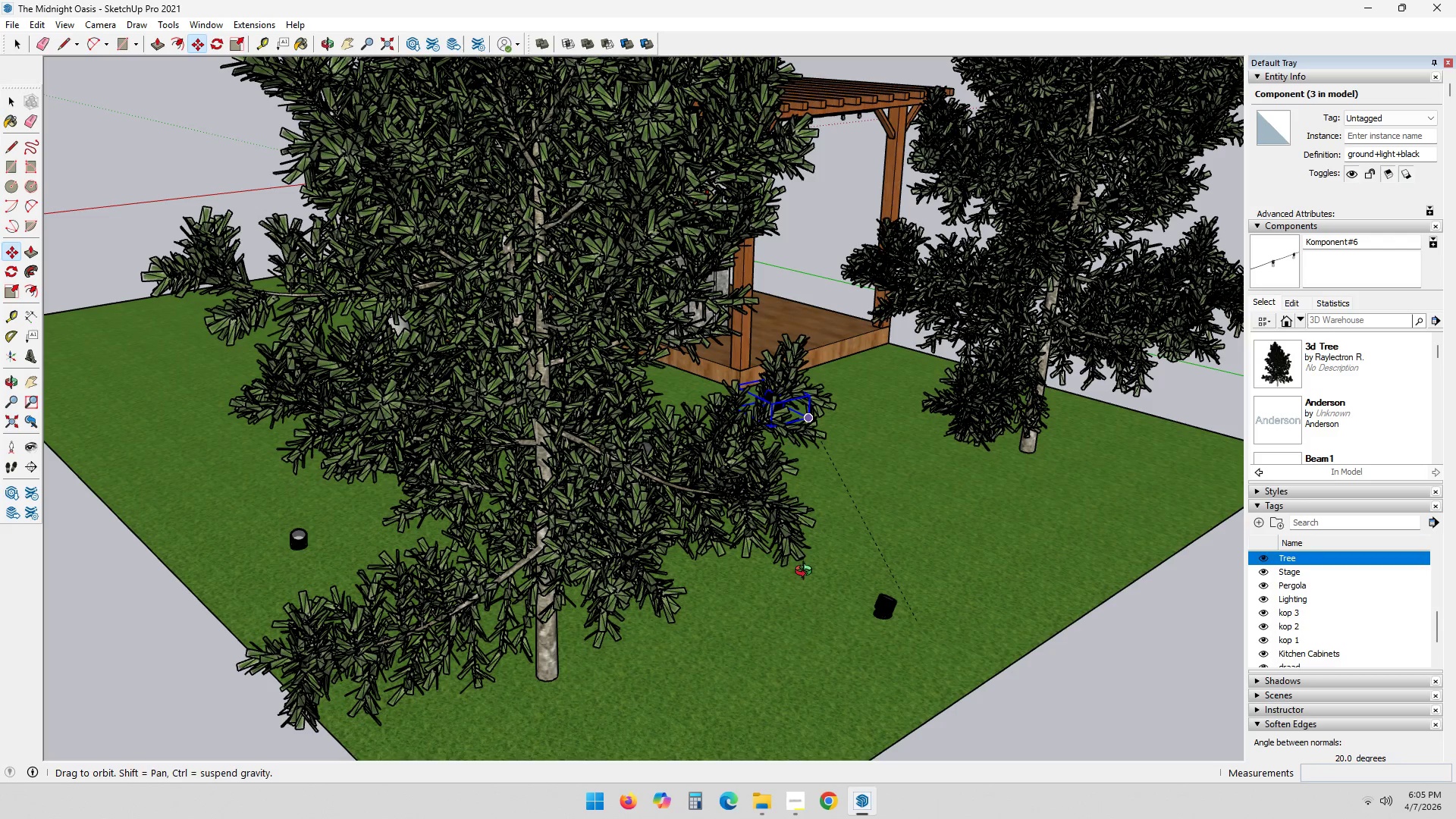 
left_click([780, 488])
 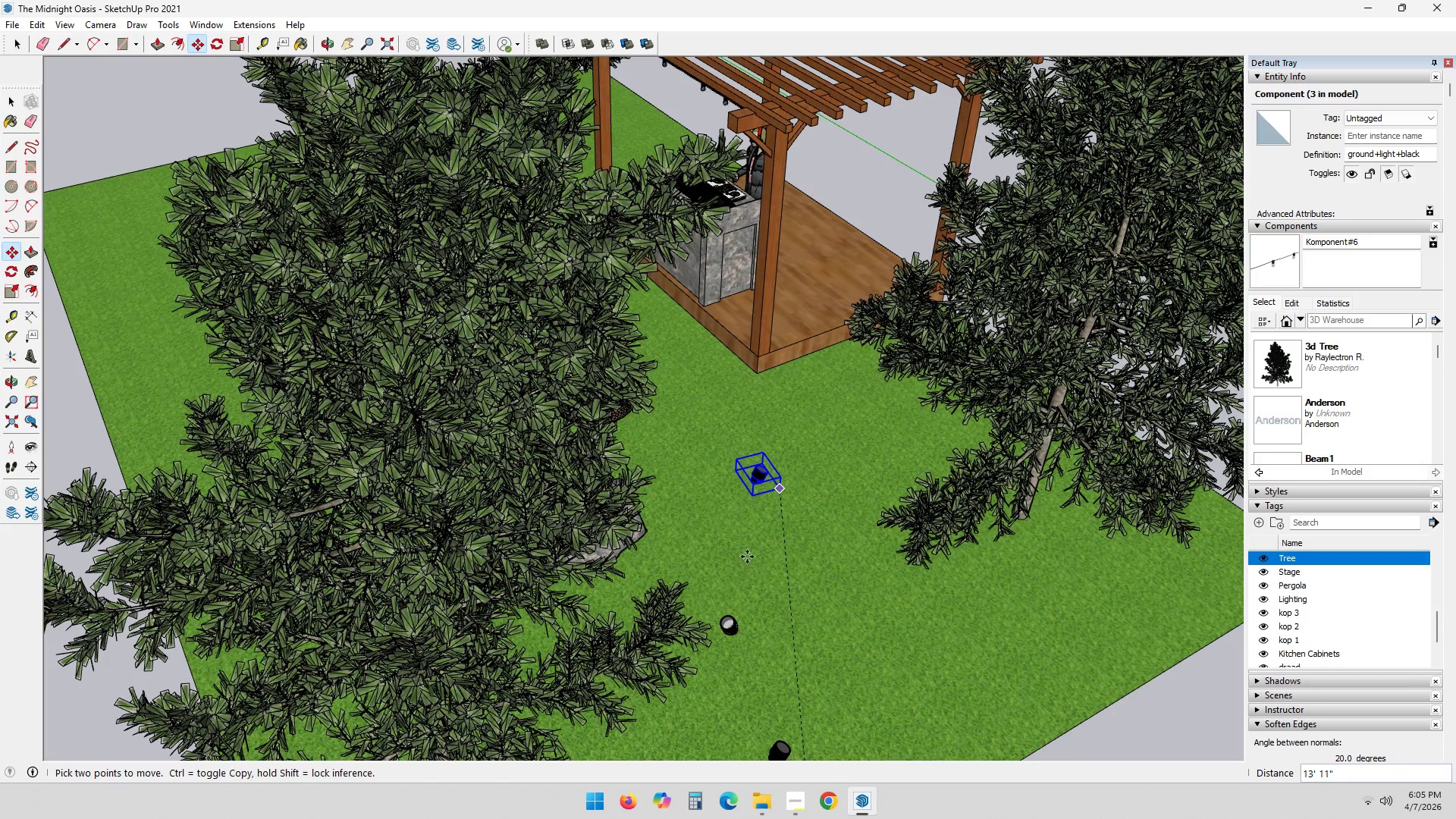 
key(Space)
 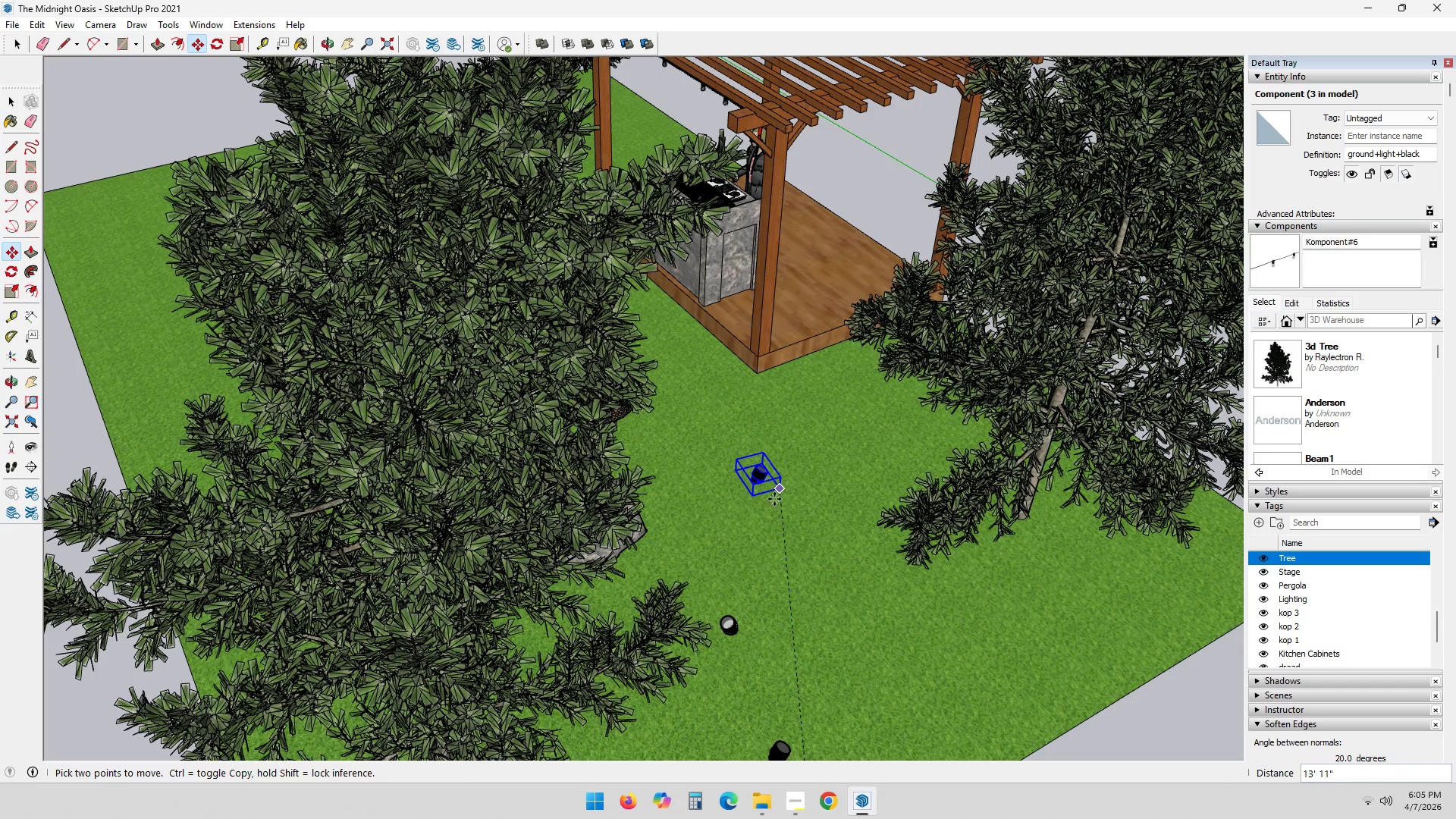 
scroll: coordinate [769, 482], scroll_direction: up, amount: 9.0
 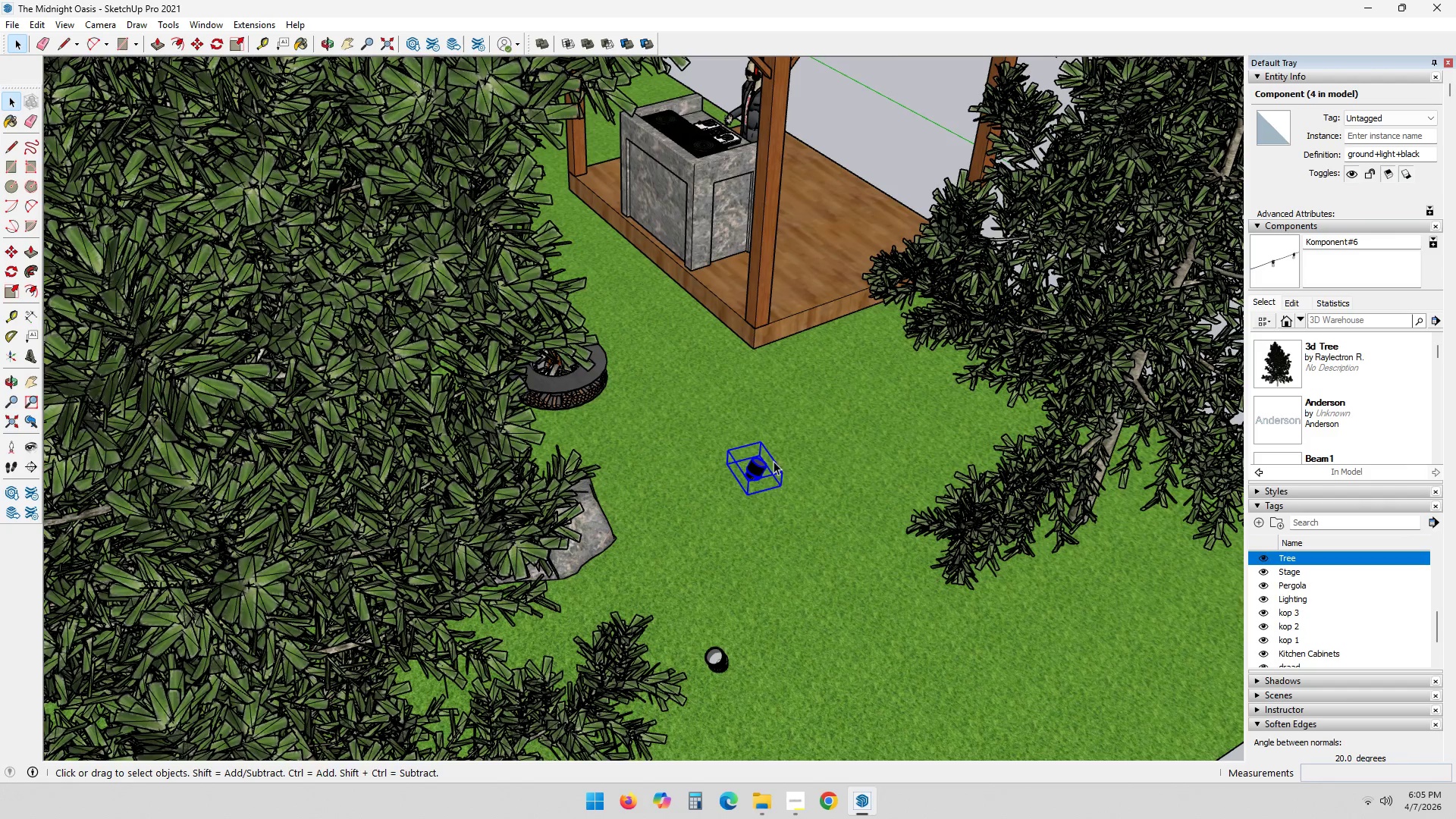 
key(Q)
 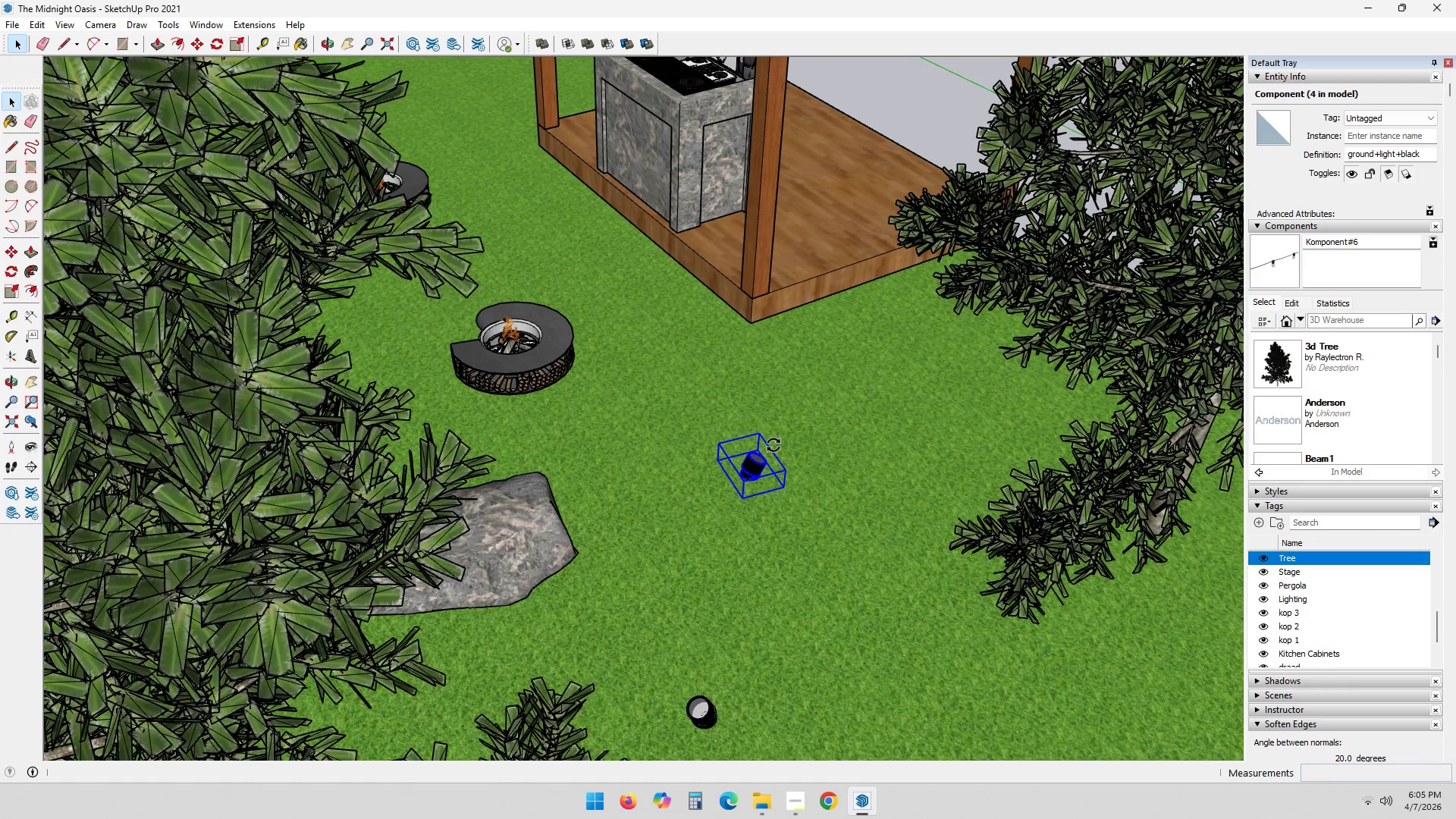 
scroll: coordinate [774, 447], scroll_direction: up, amount: 3.0
 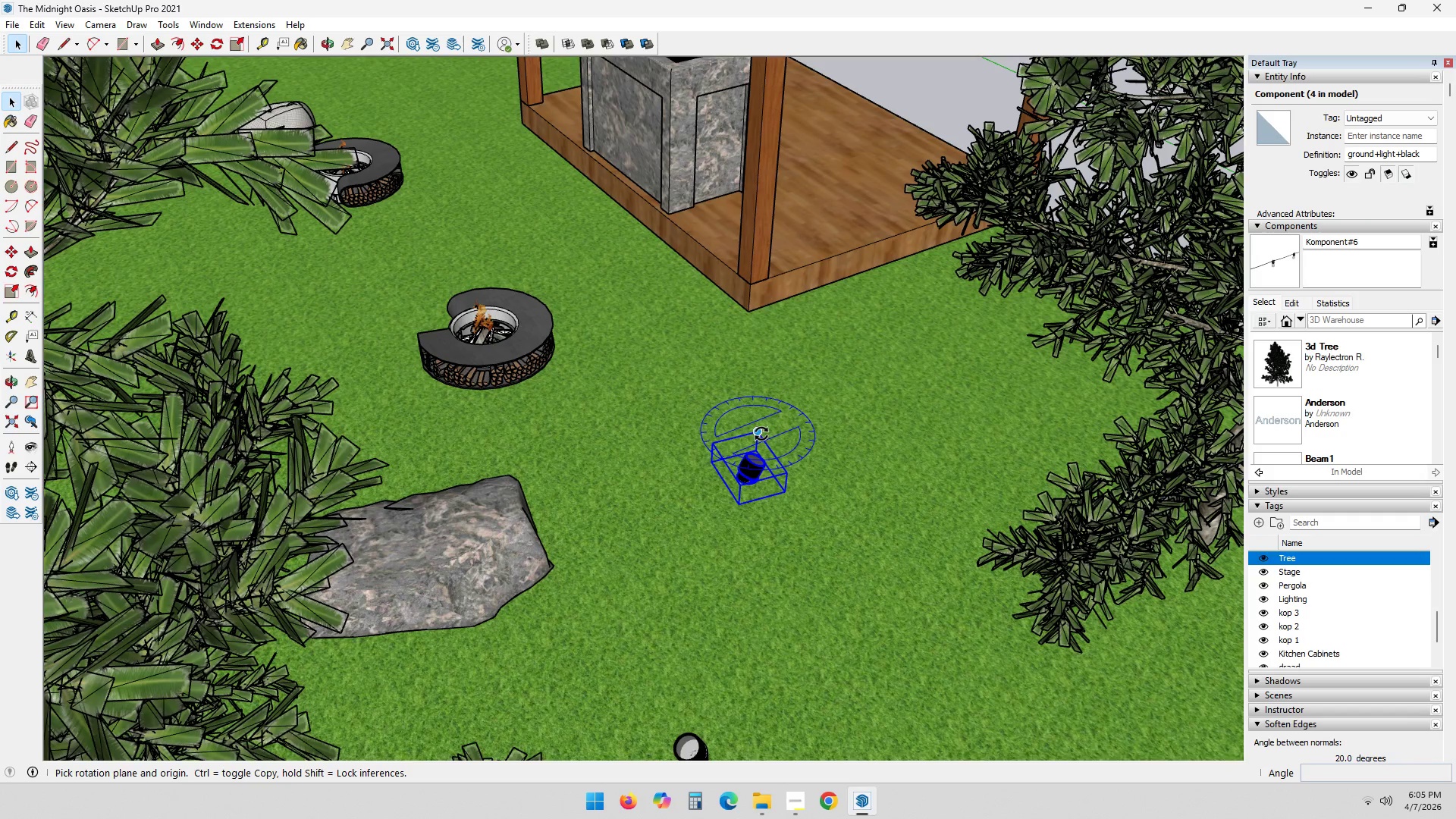 
left_click([761, 435])
 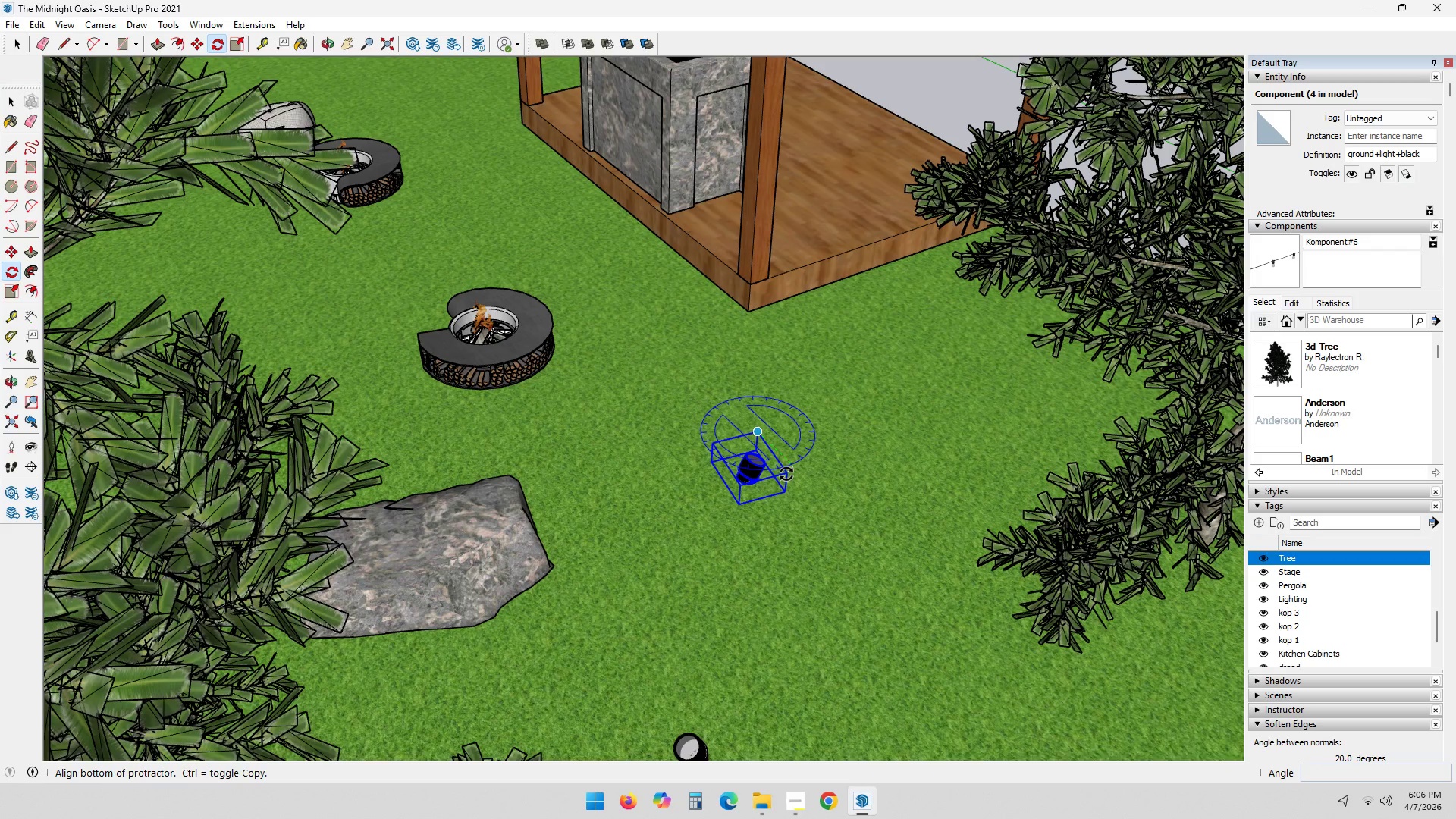 
wait(5.47)
 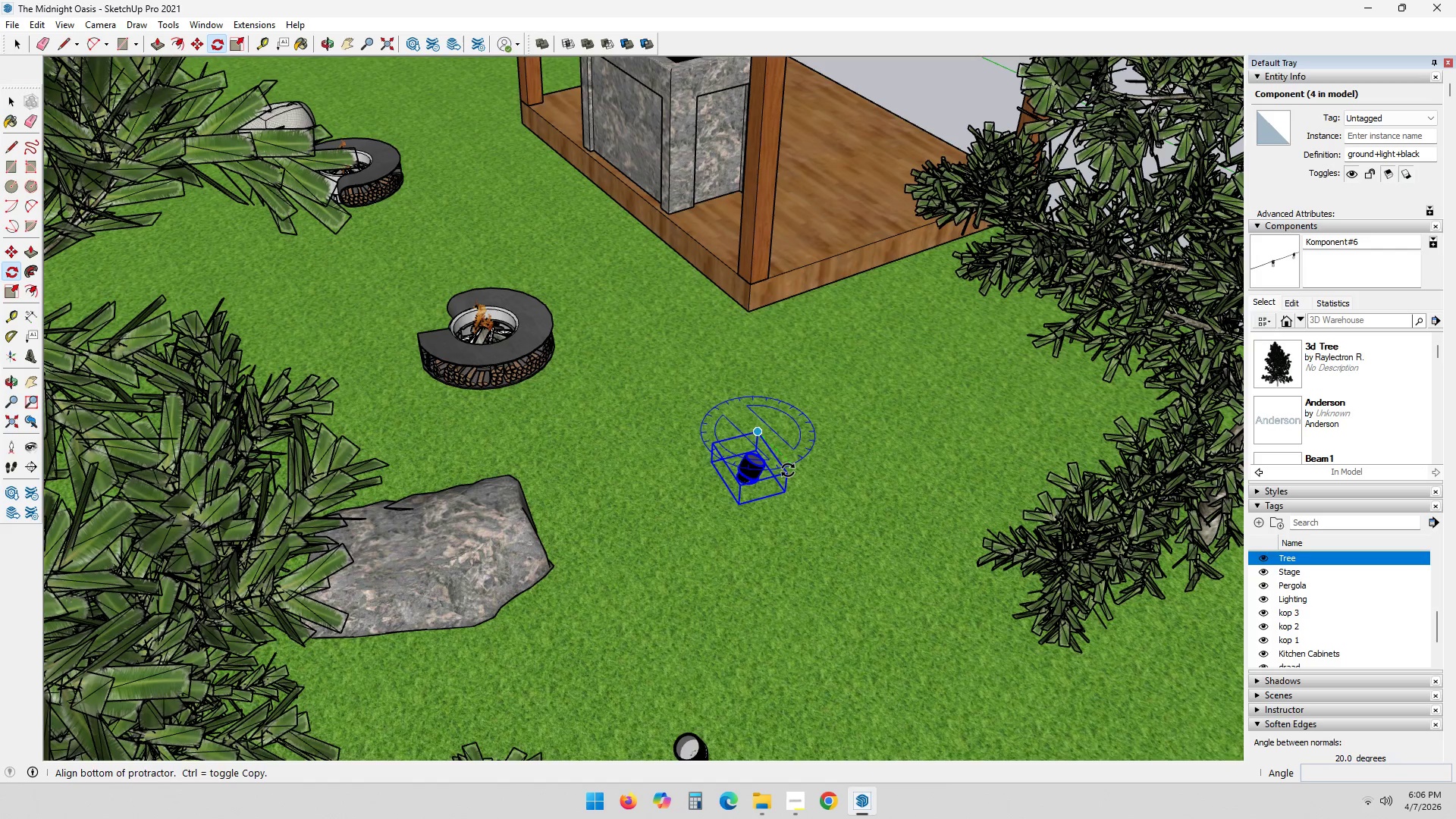 
scroll: coordinate [783, 481], scroll_direction: up, amount: 9.0
 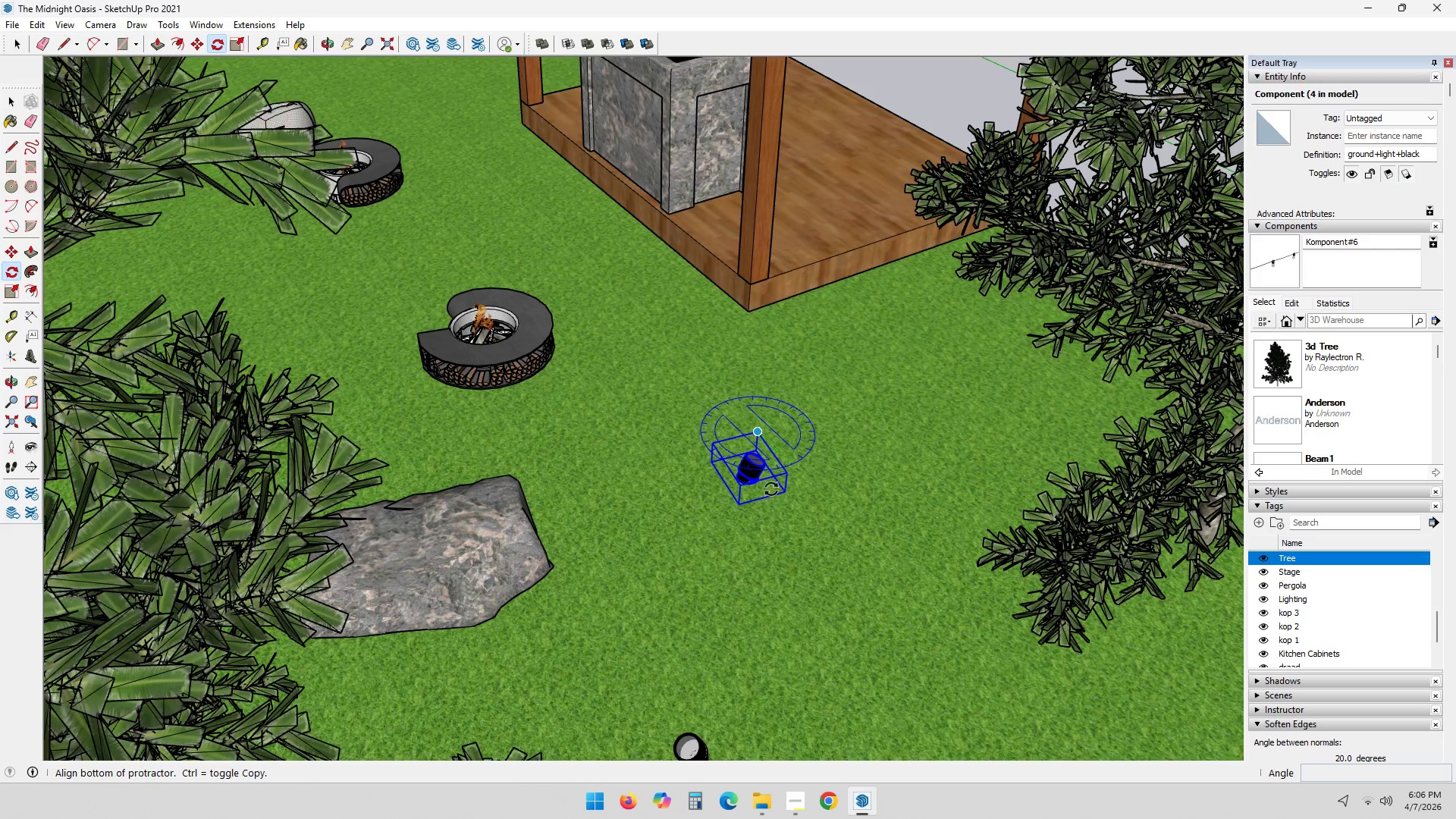 
mouse_move([767, 489])
 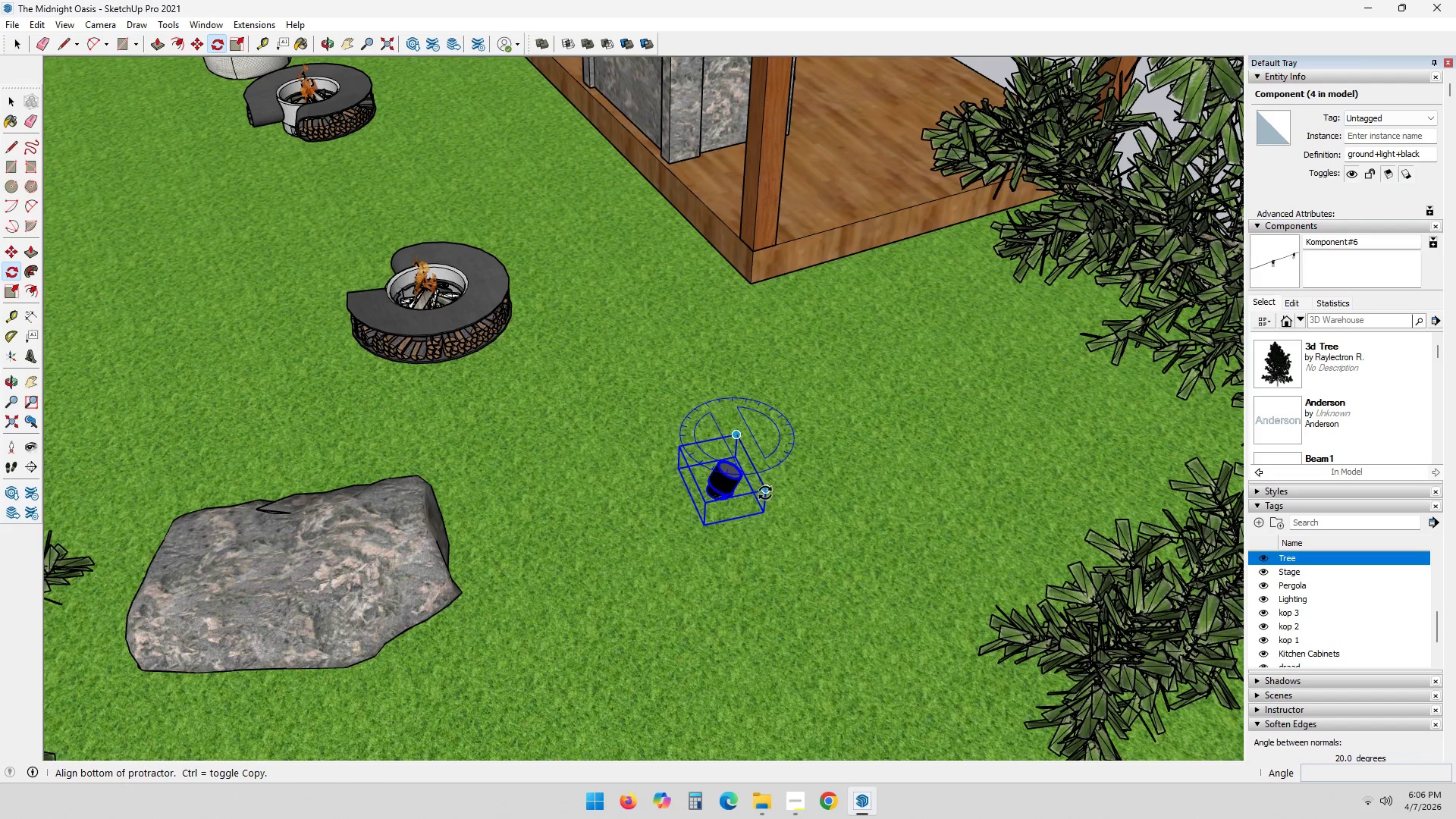 
left_click([765, 493])
 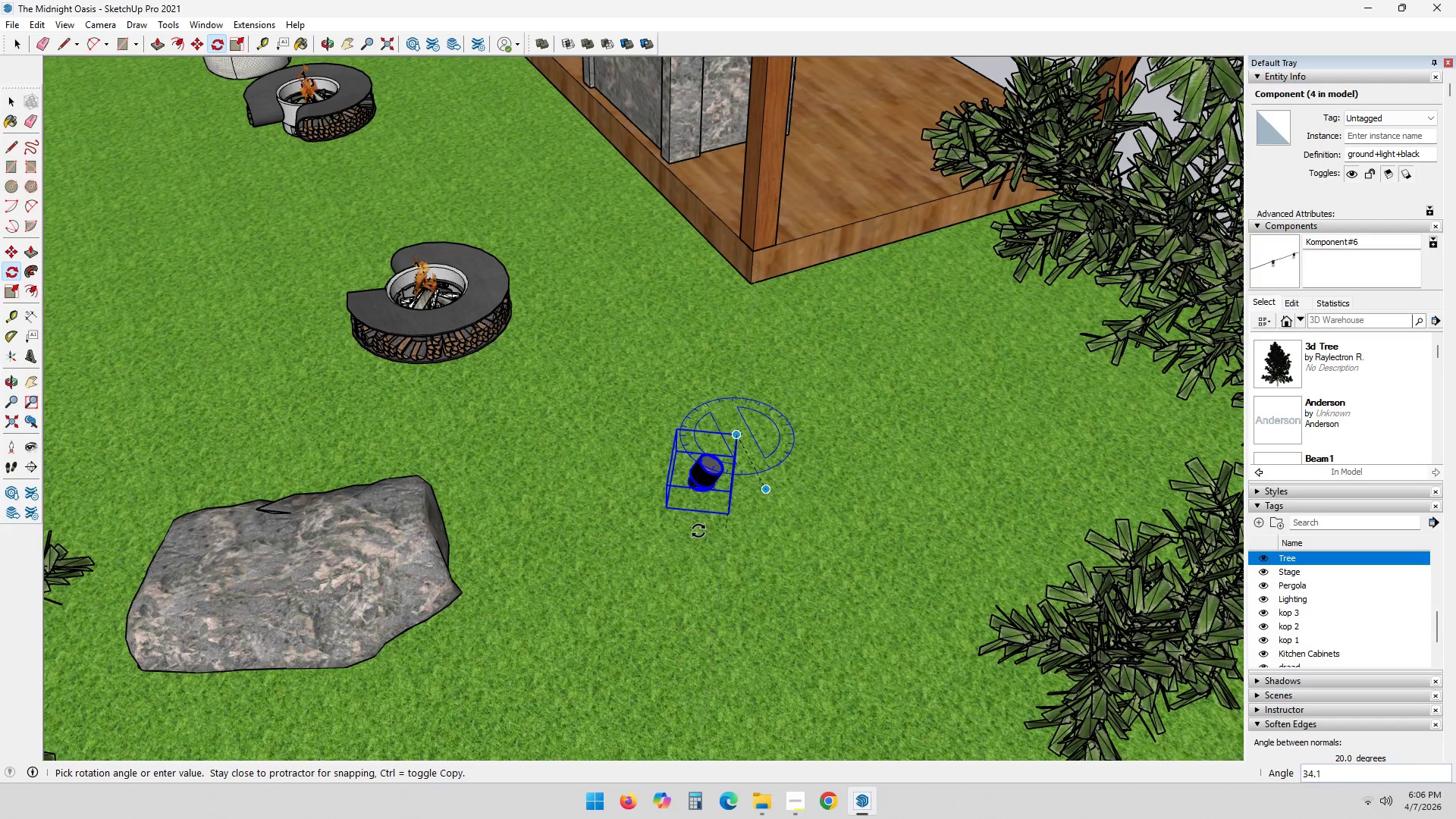 
left_click([690, 528])
 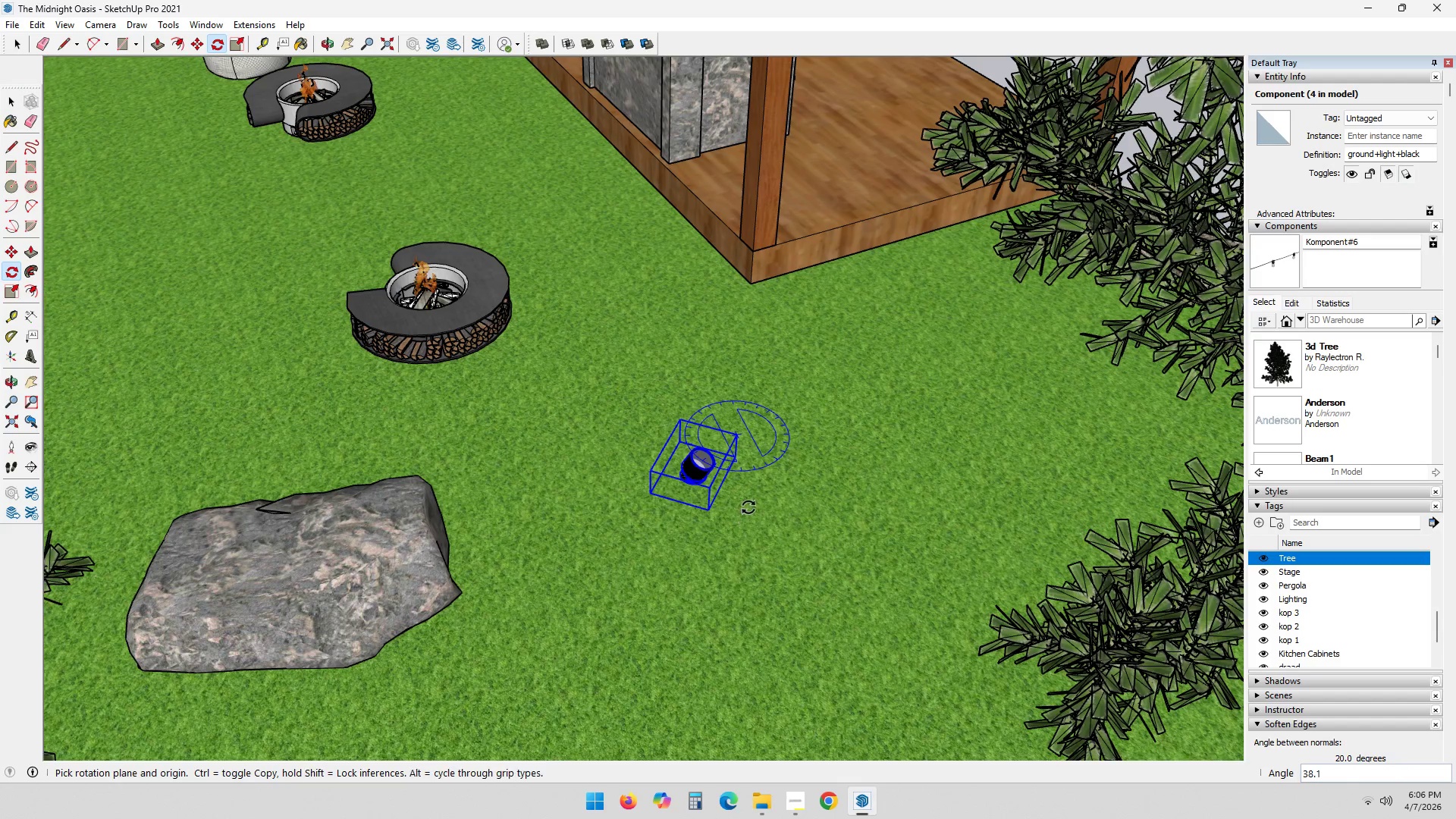 
key(Space)
 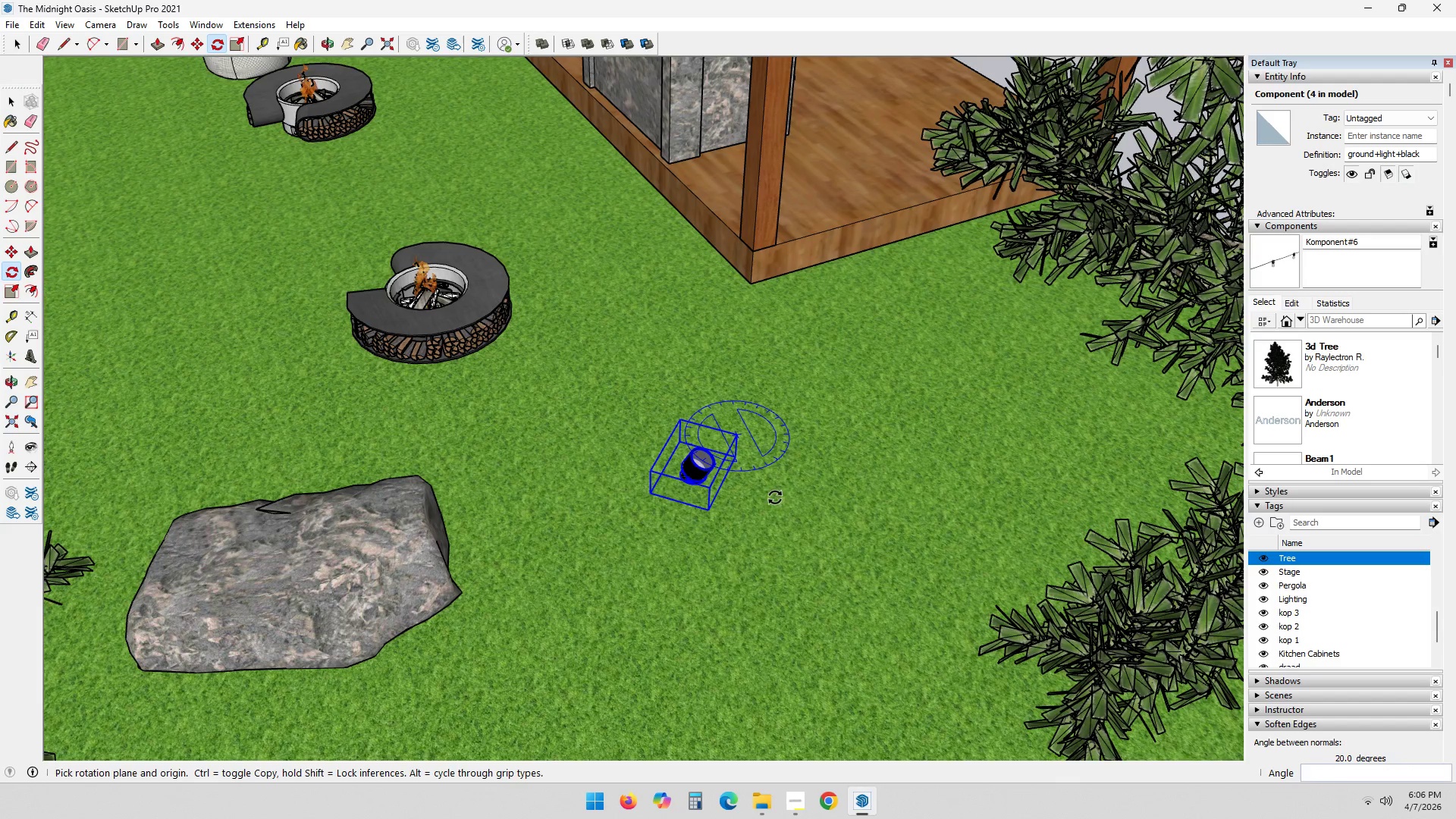 
scroll: coordinate [758, 500], scroll_direction: down, amount: 5.0
 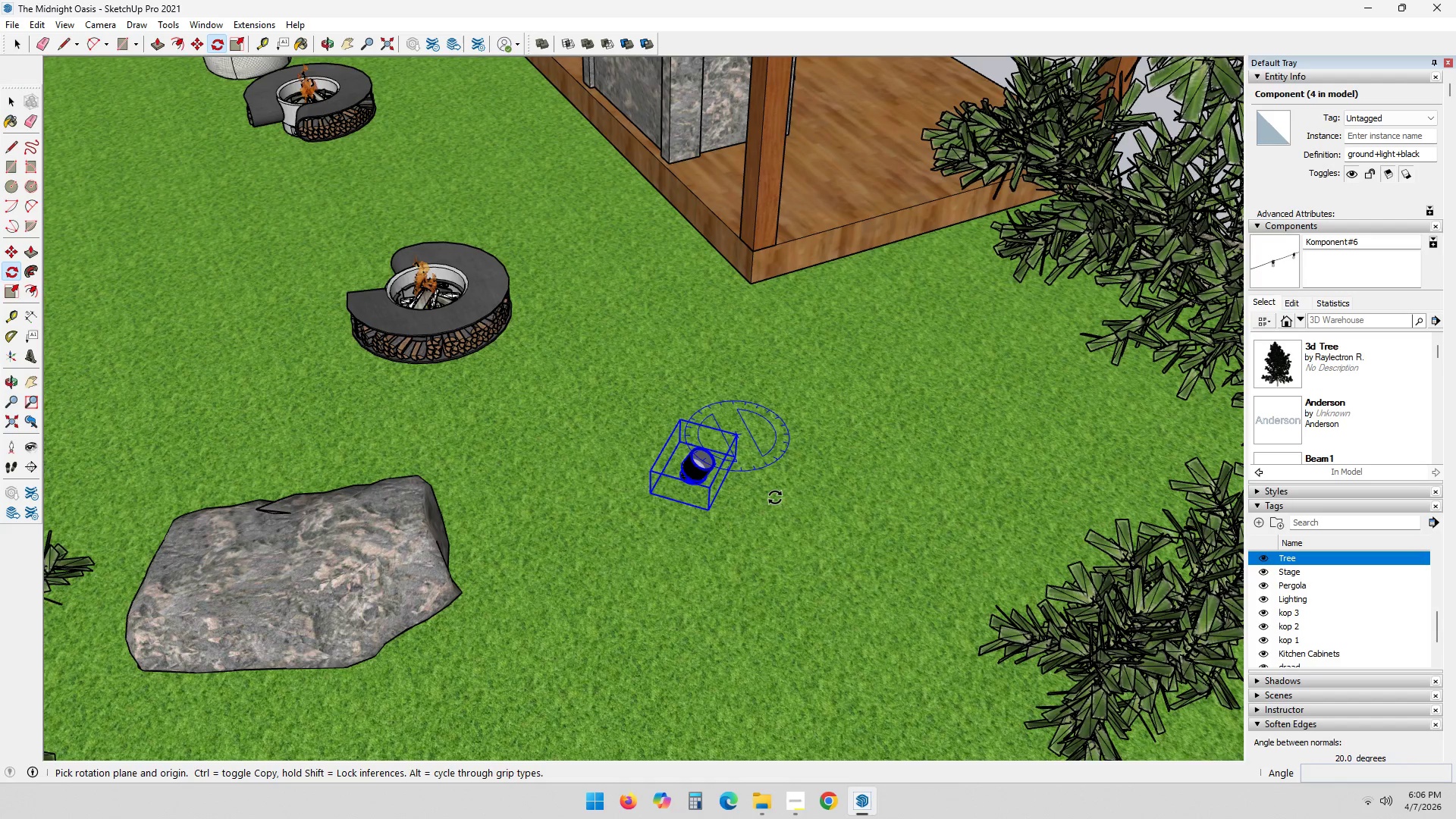 
key(Escape)
 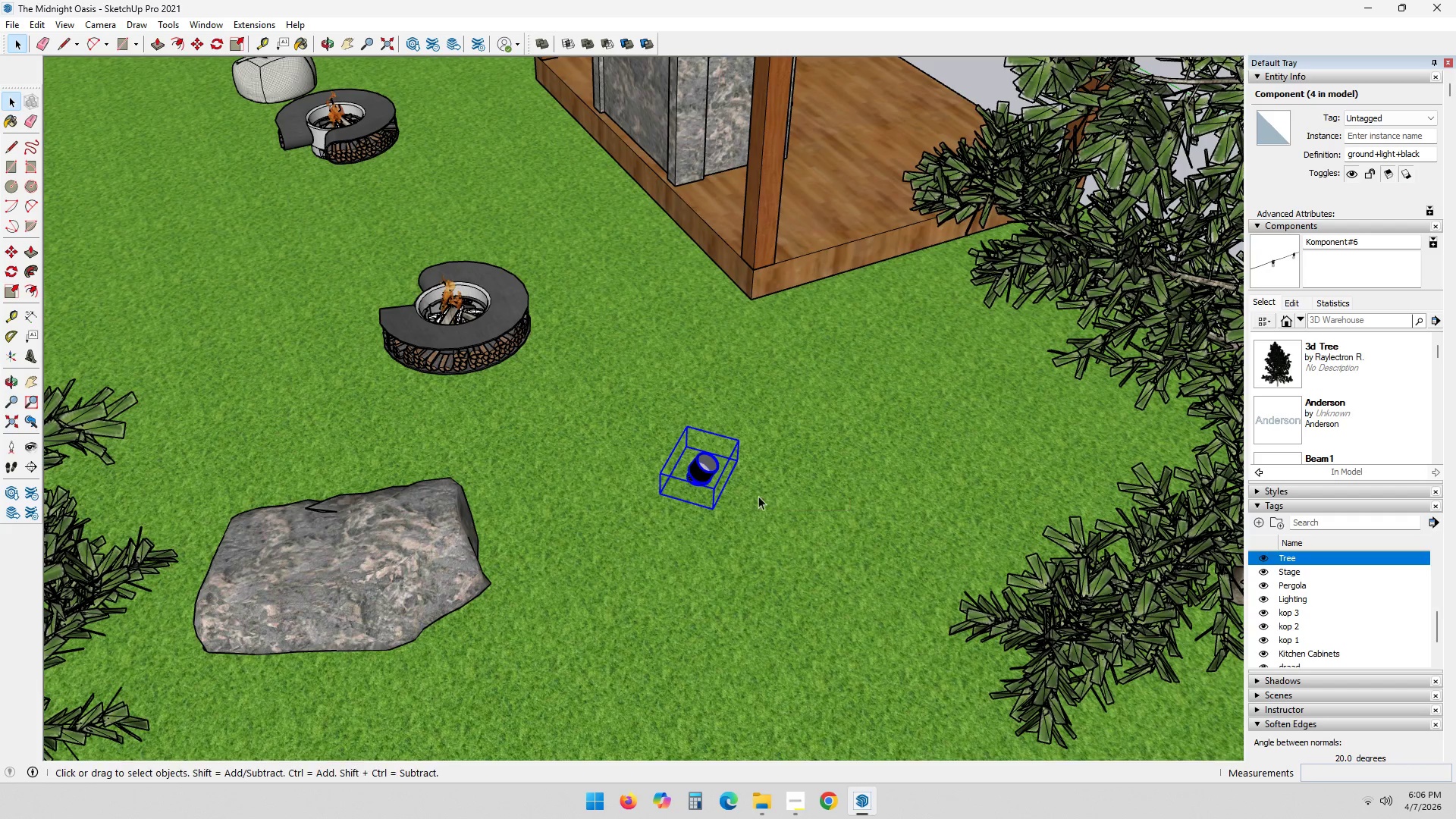 
key(Escape)
 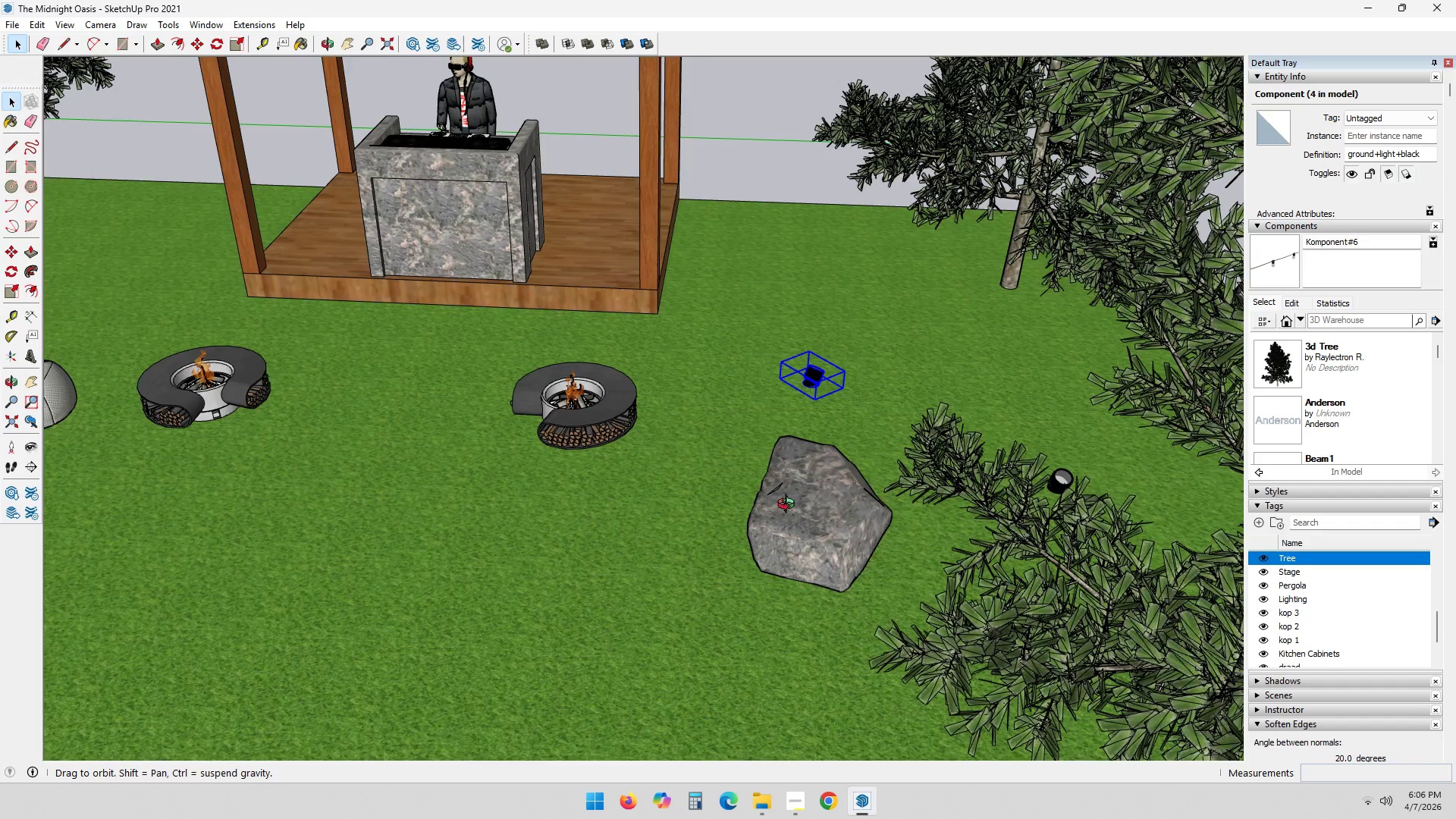 
scroll: coordinate [940, 488], scroll_direction: down, amount: 20.0
 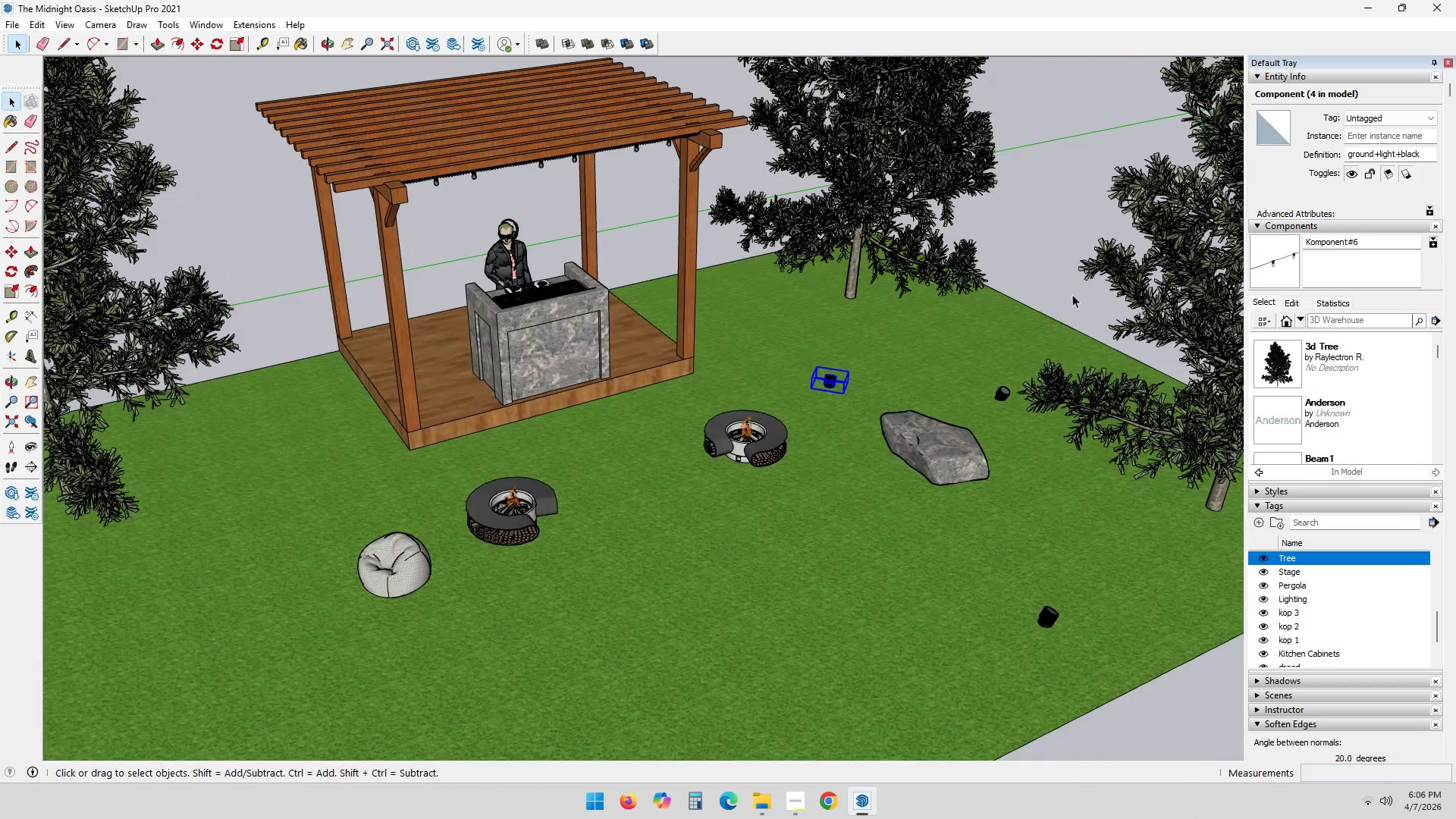 
left_click([1043, 275])
 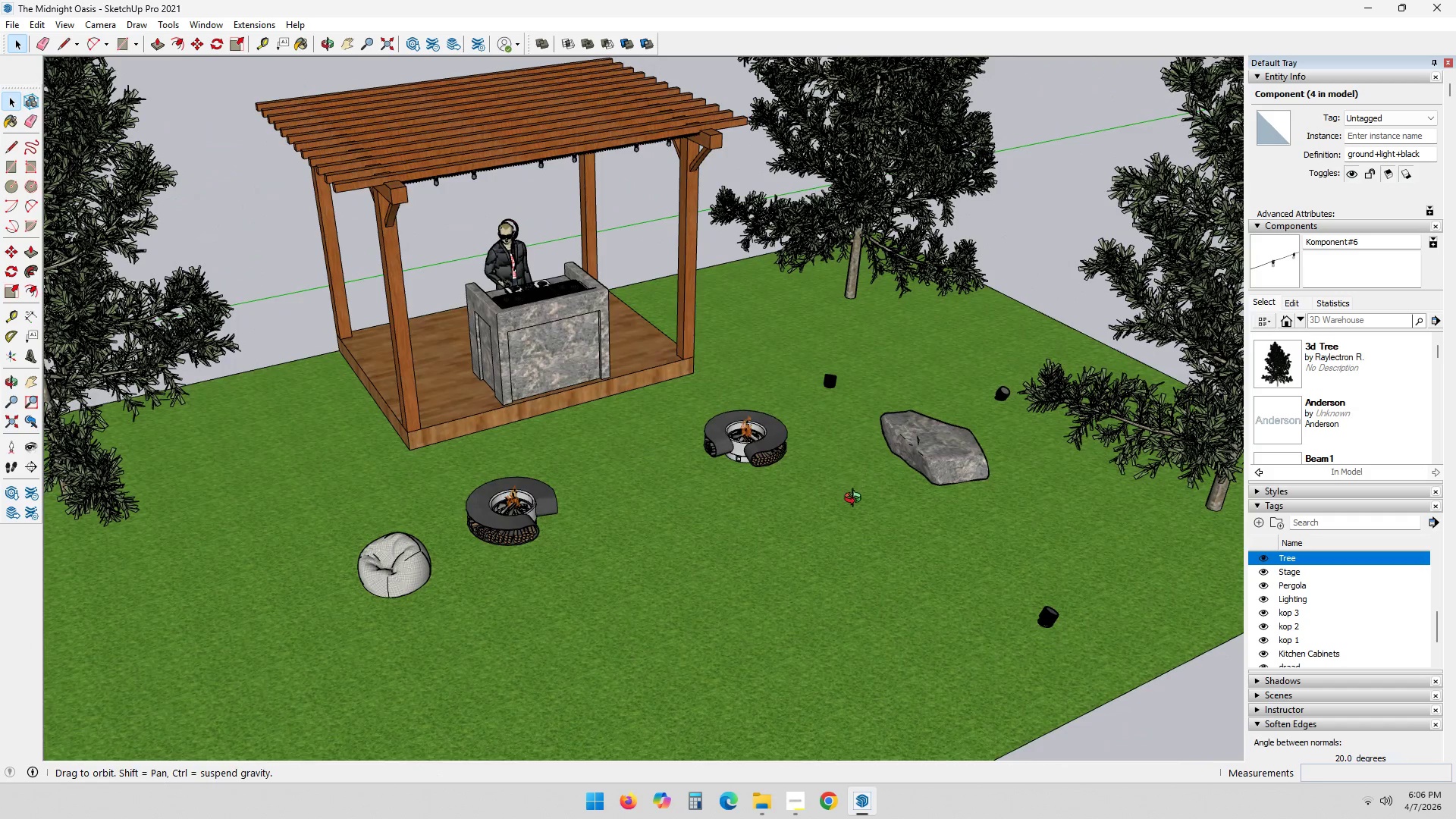 
key(Shift+ShiftLeft)
 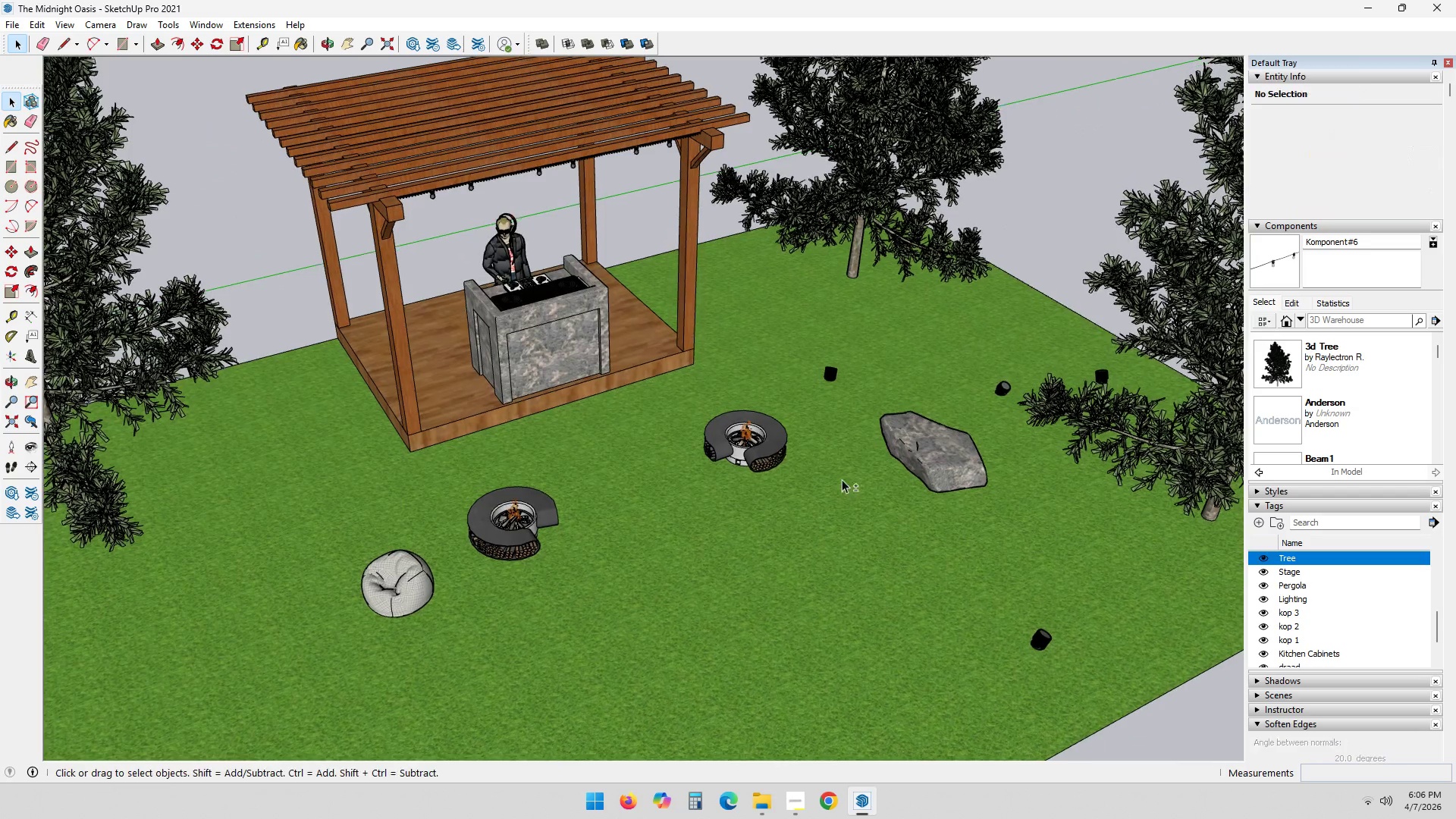 
scroll: coordinate [842, 472], scroll_direction: down, amount: 7.0
 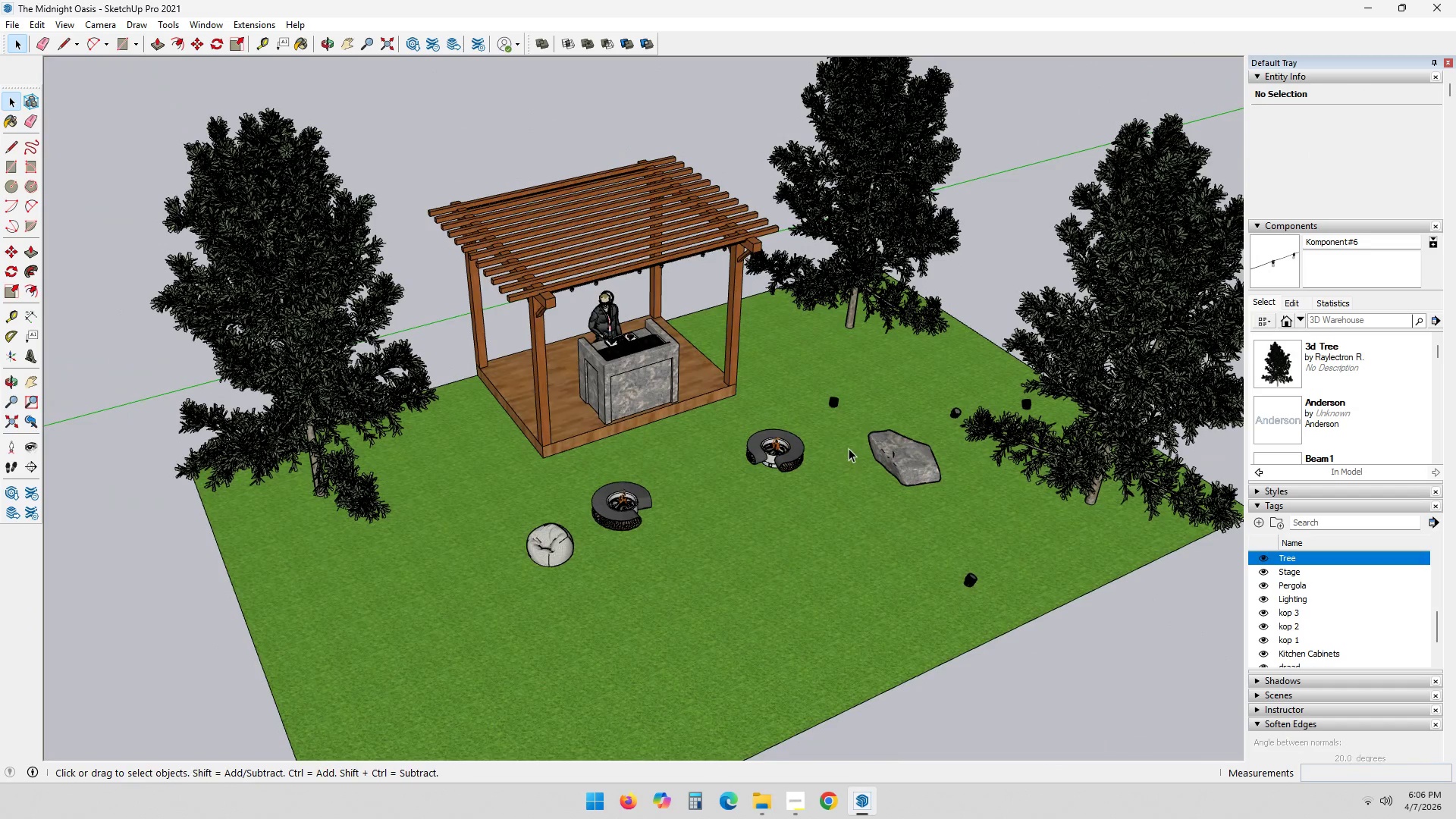 
scroll: coordinate [849, 441], scroll_direction: up, amount: 2.0
 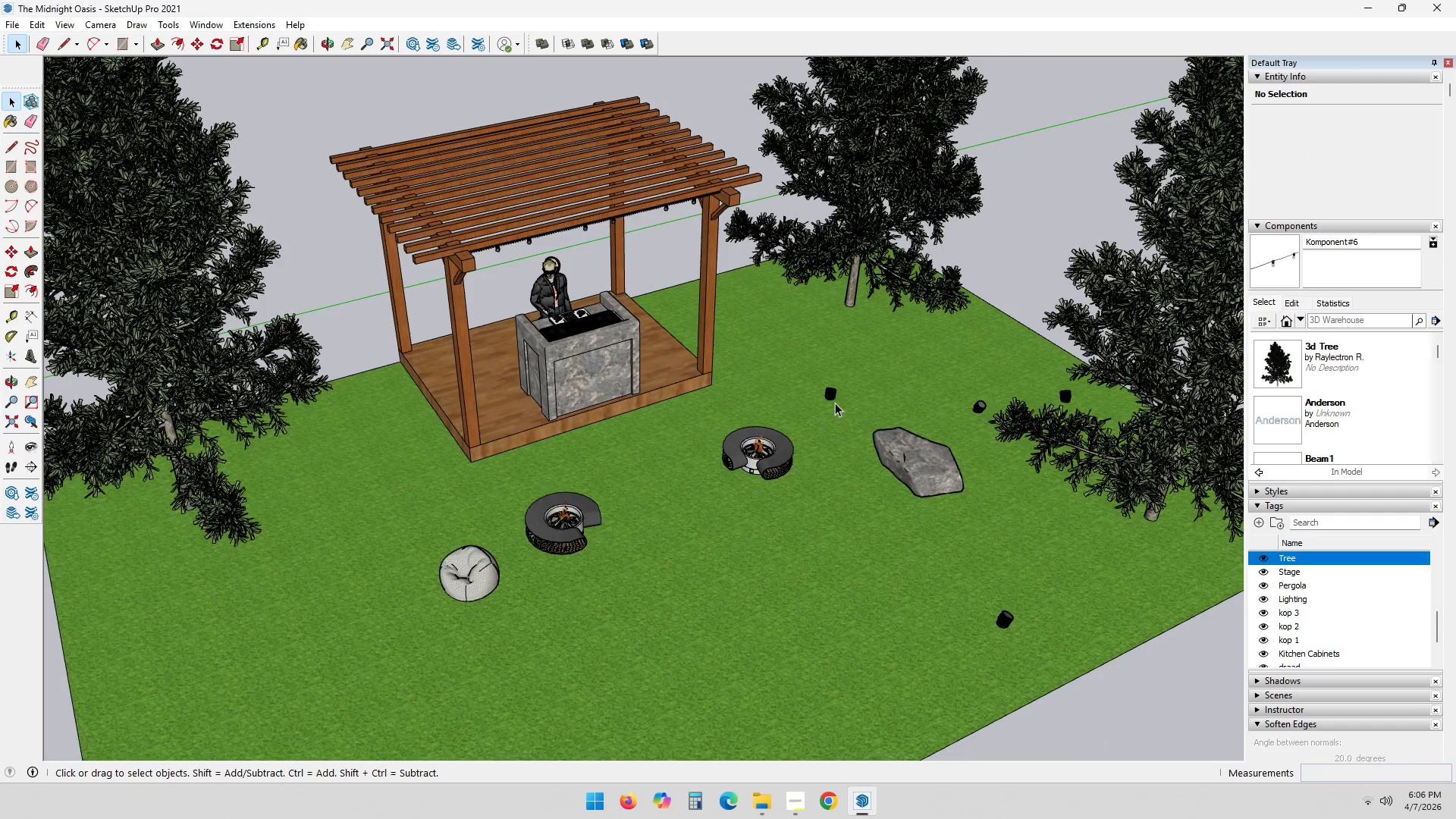 
left_click([835, 398])
 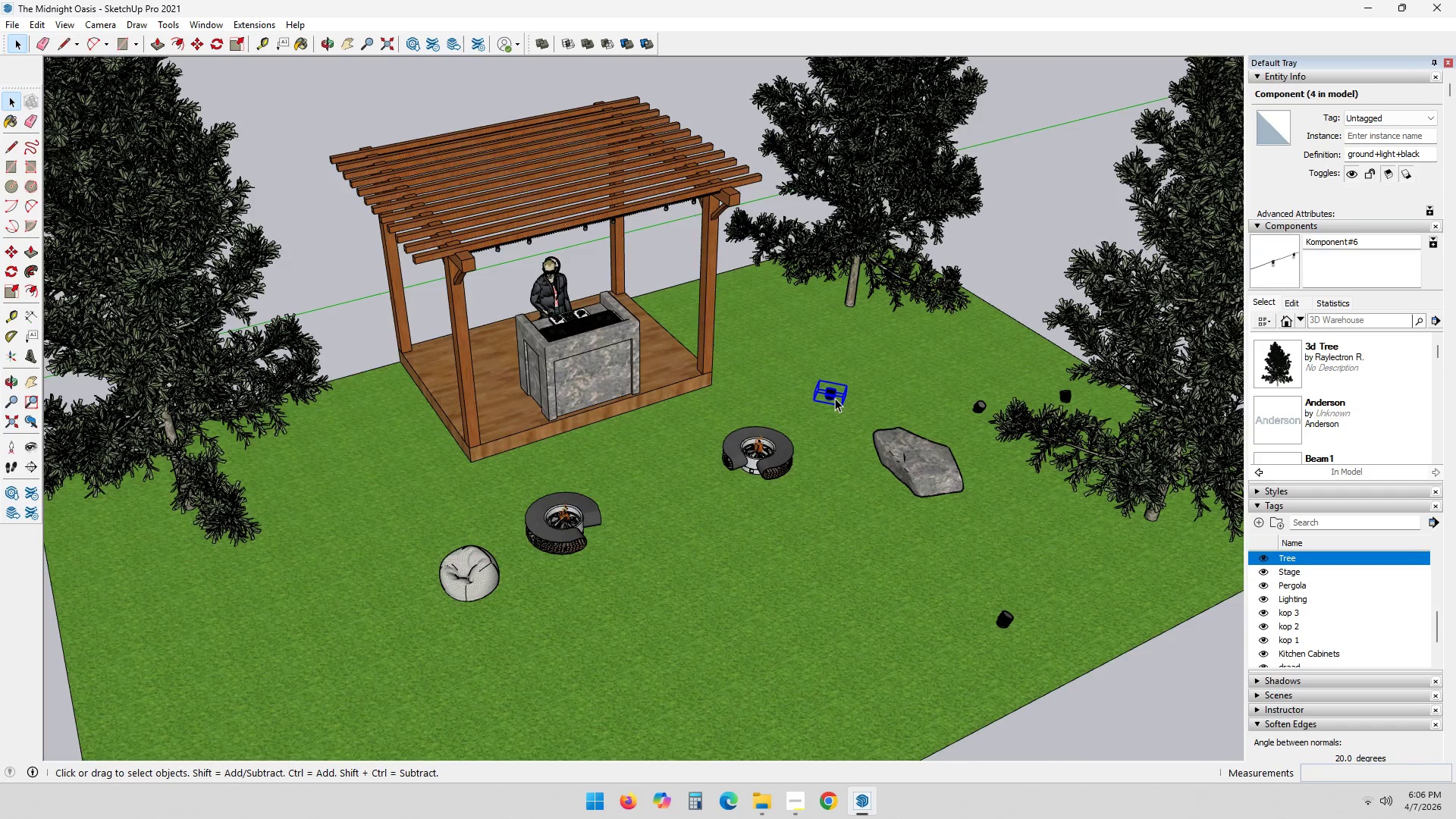 
key(M)
 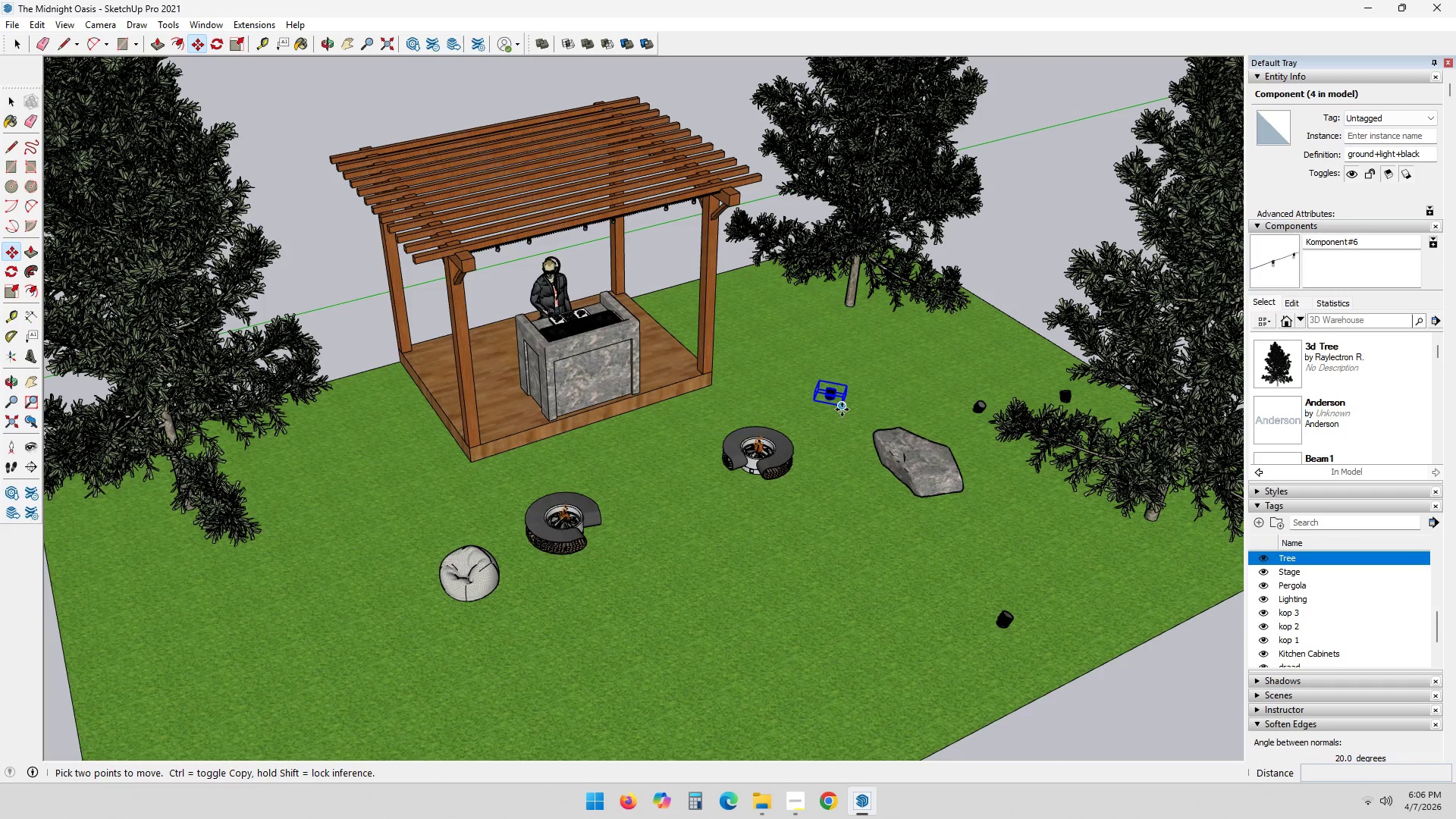 
left_click([842, 409])
 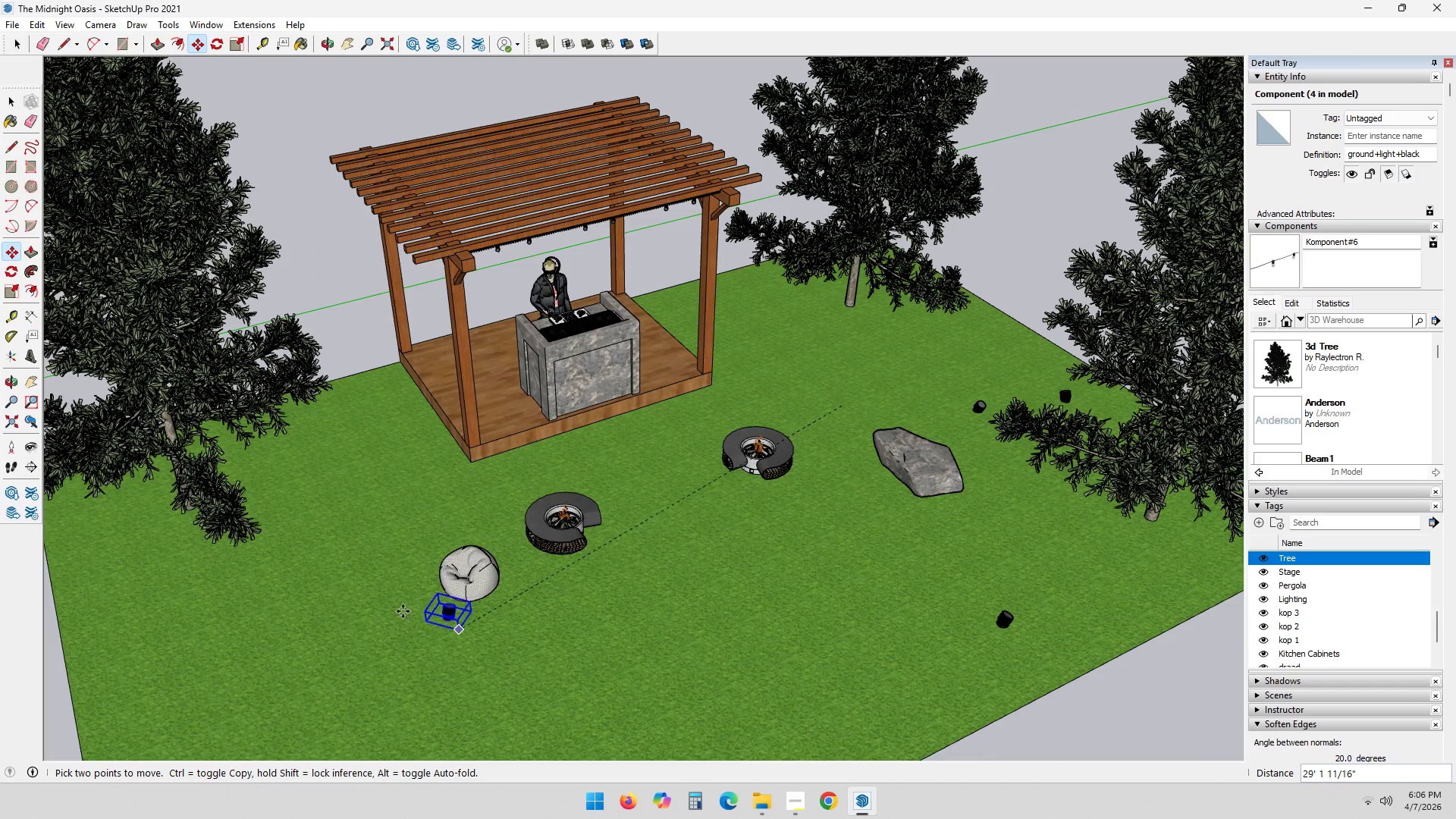 
key(Control+ControlLeft)
 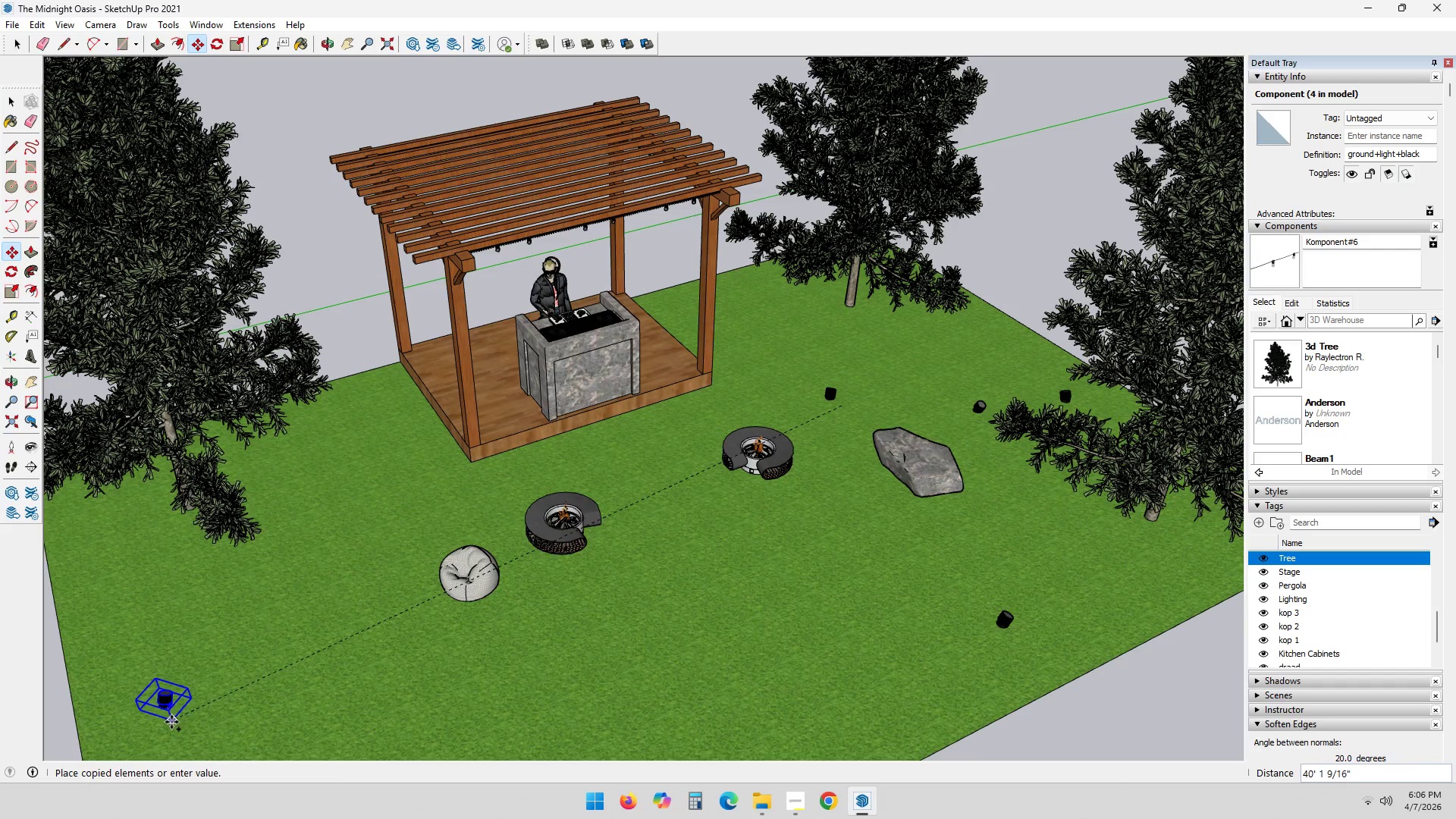 
hold_key(key=ShiftLeft, duration=0.67)
 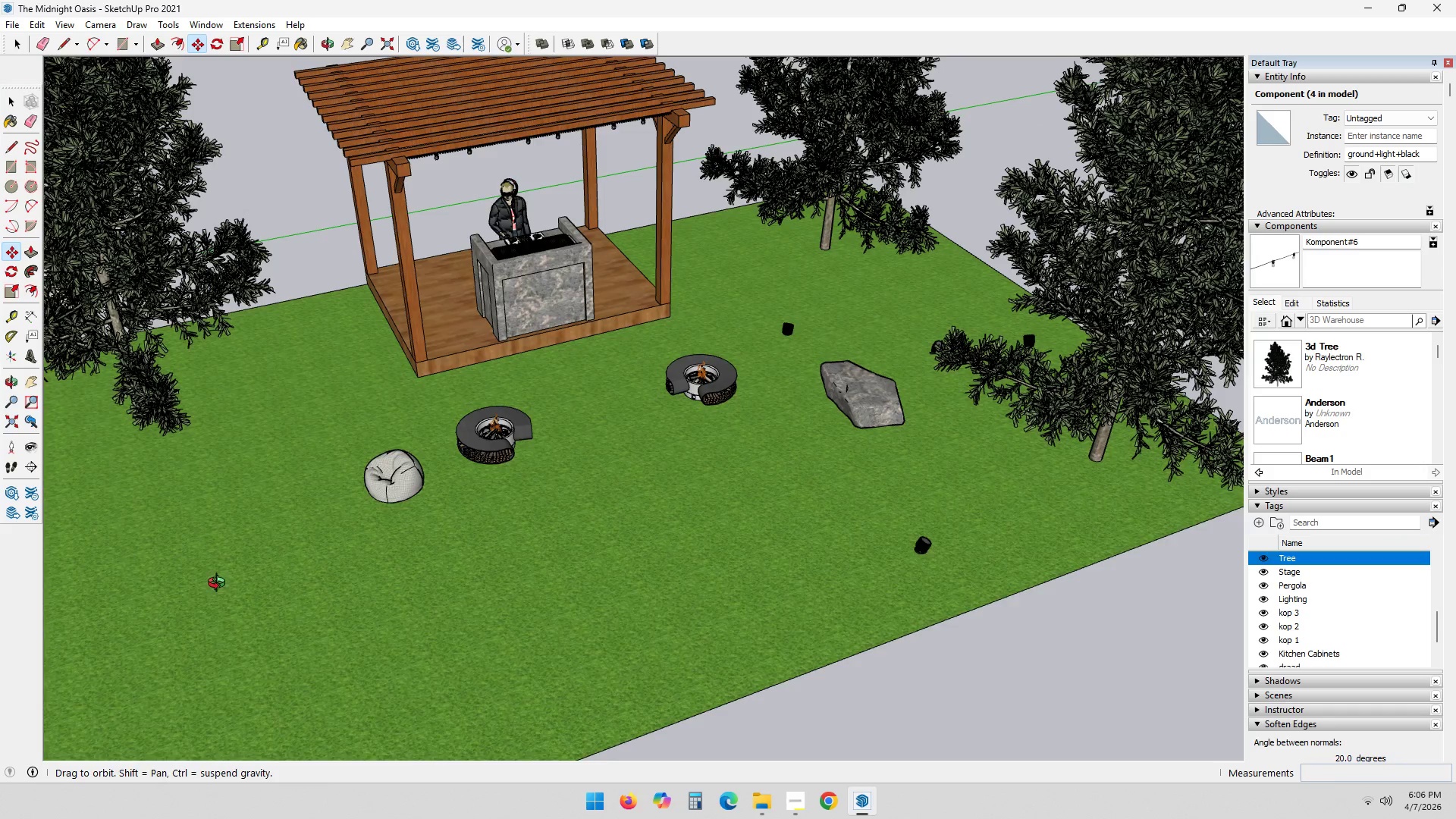 
hold_key(key=ShiftLeft, duration=0.62)
 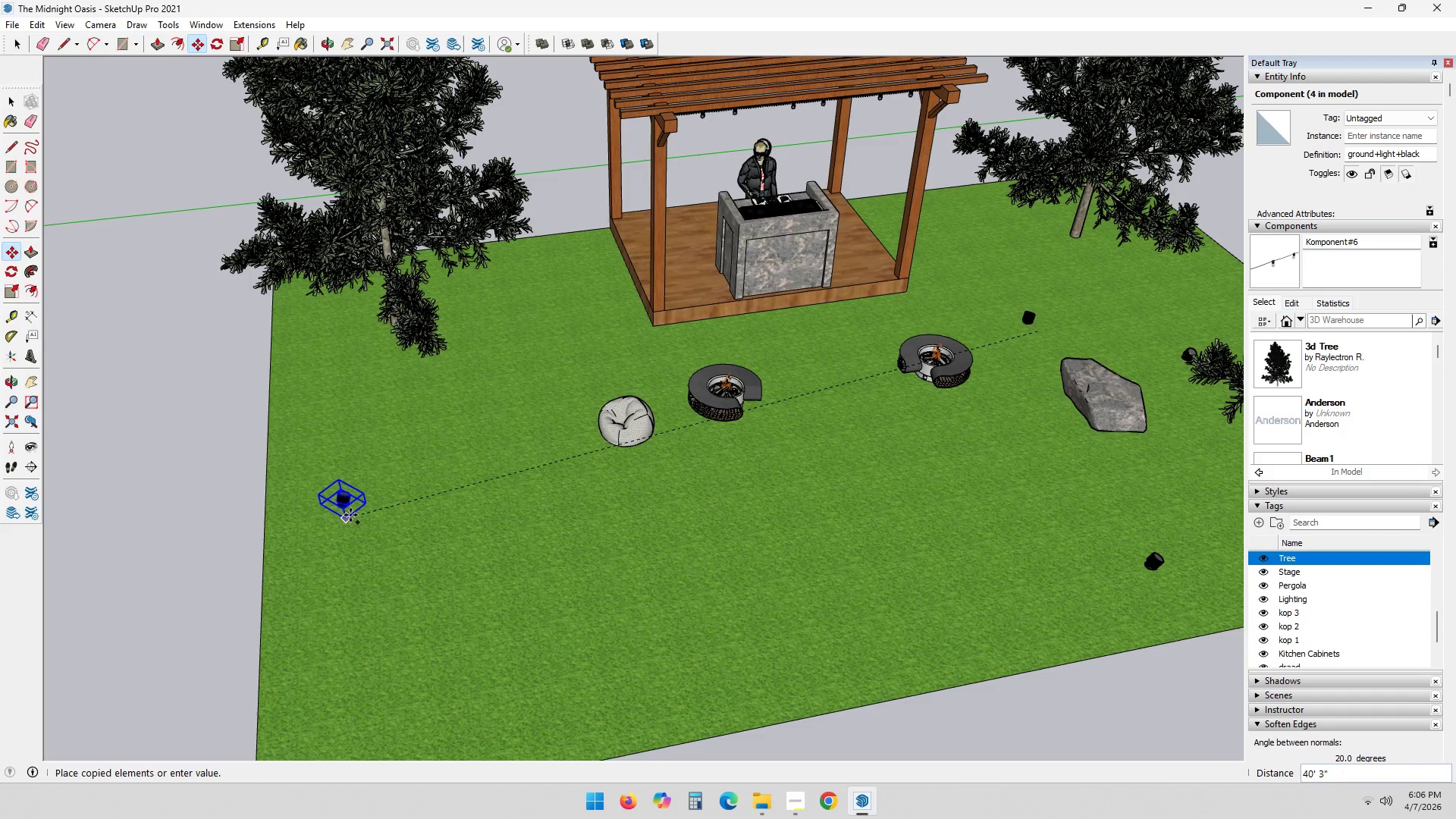 
left_click([349, 513])
 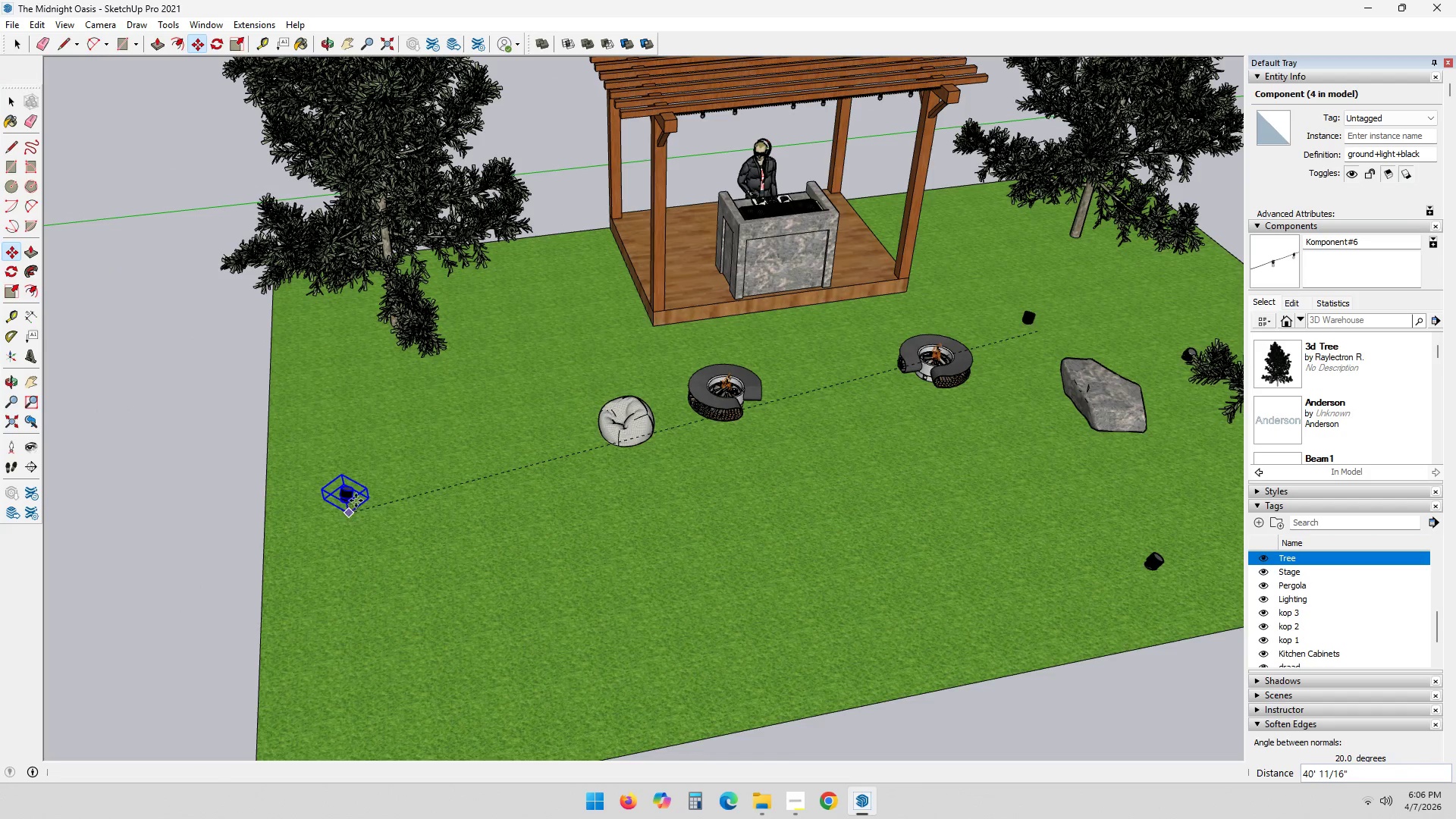 
key(Q)
 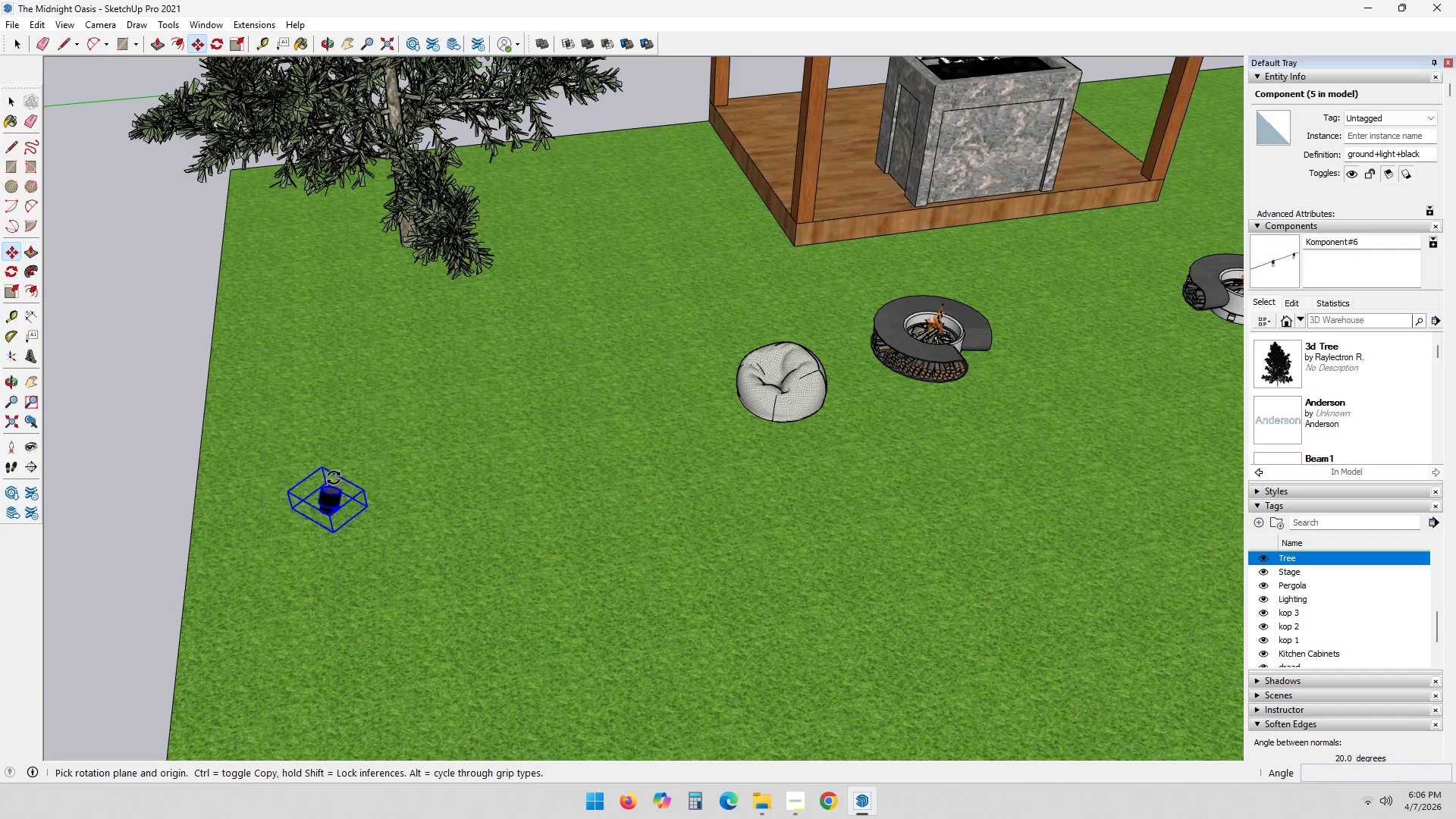 
scroll: coordinate [329, 468], scroll_direction: up, amount: 19.0
 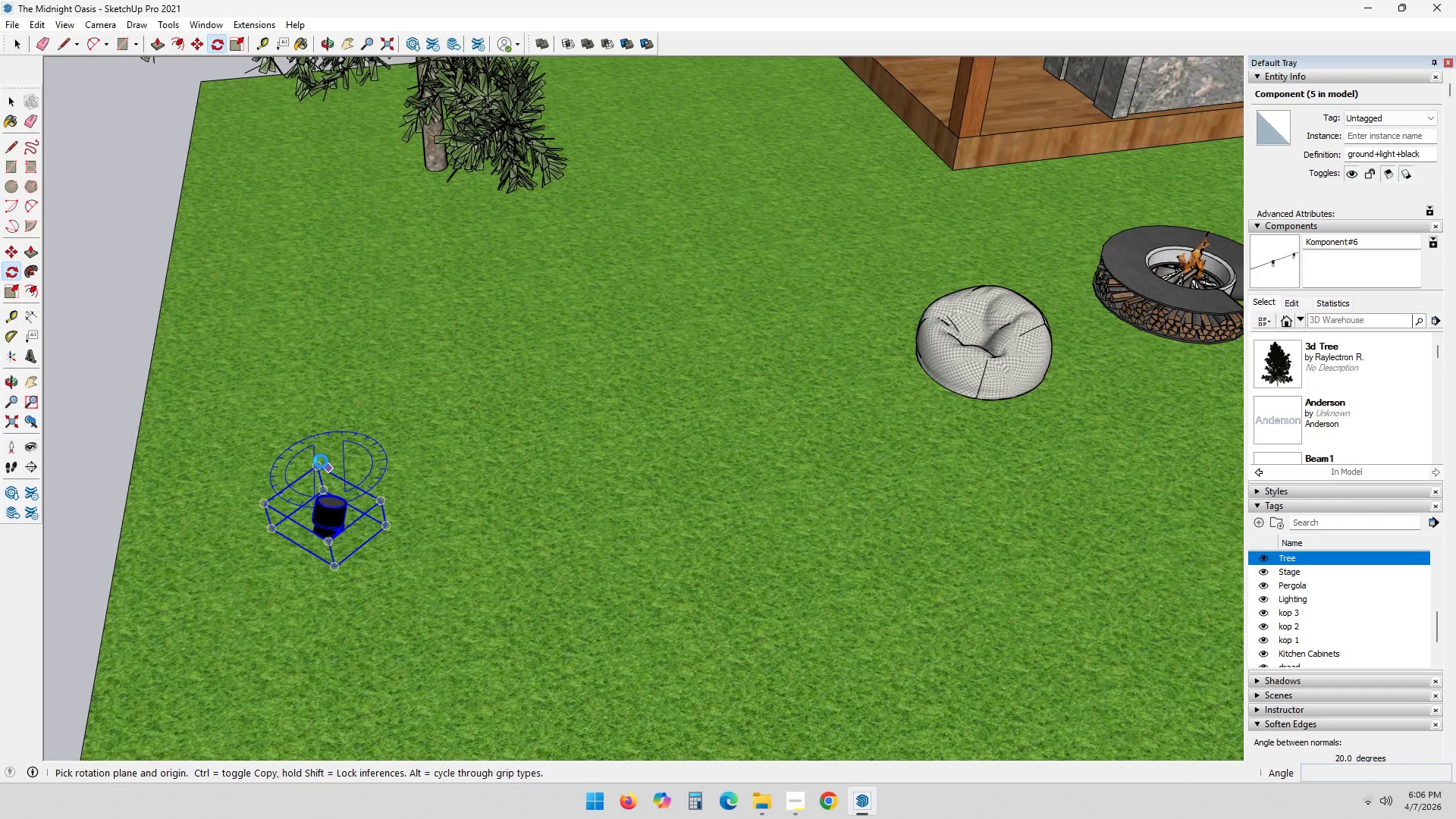 
wait(5.5)
 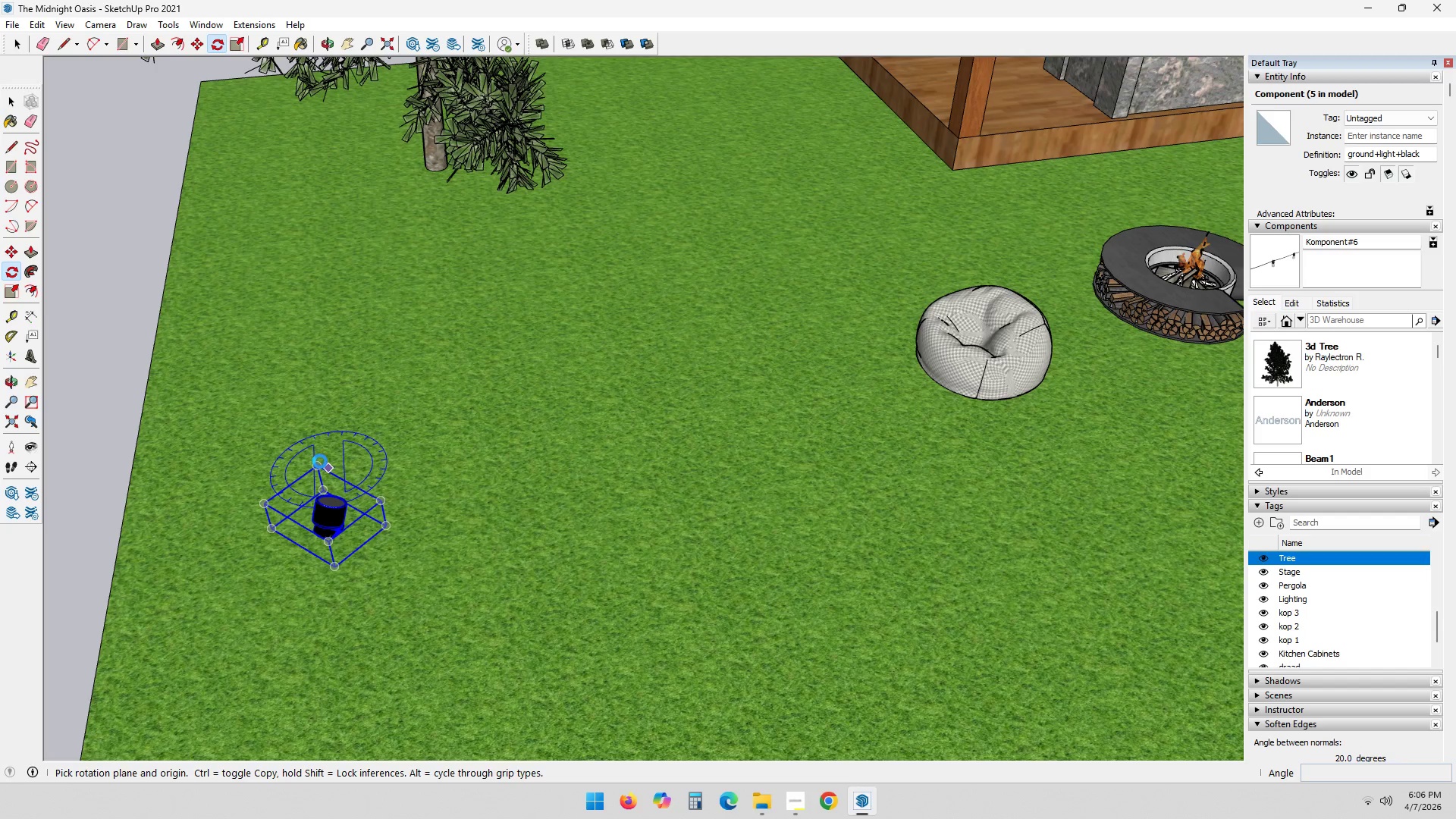 
left_click([318, 467])
 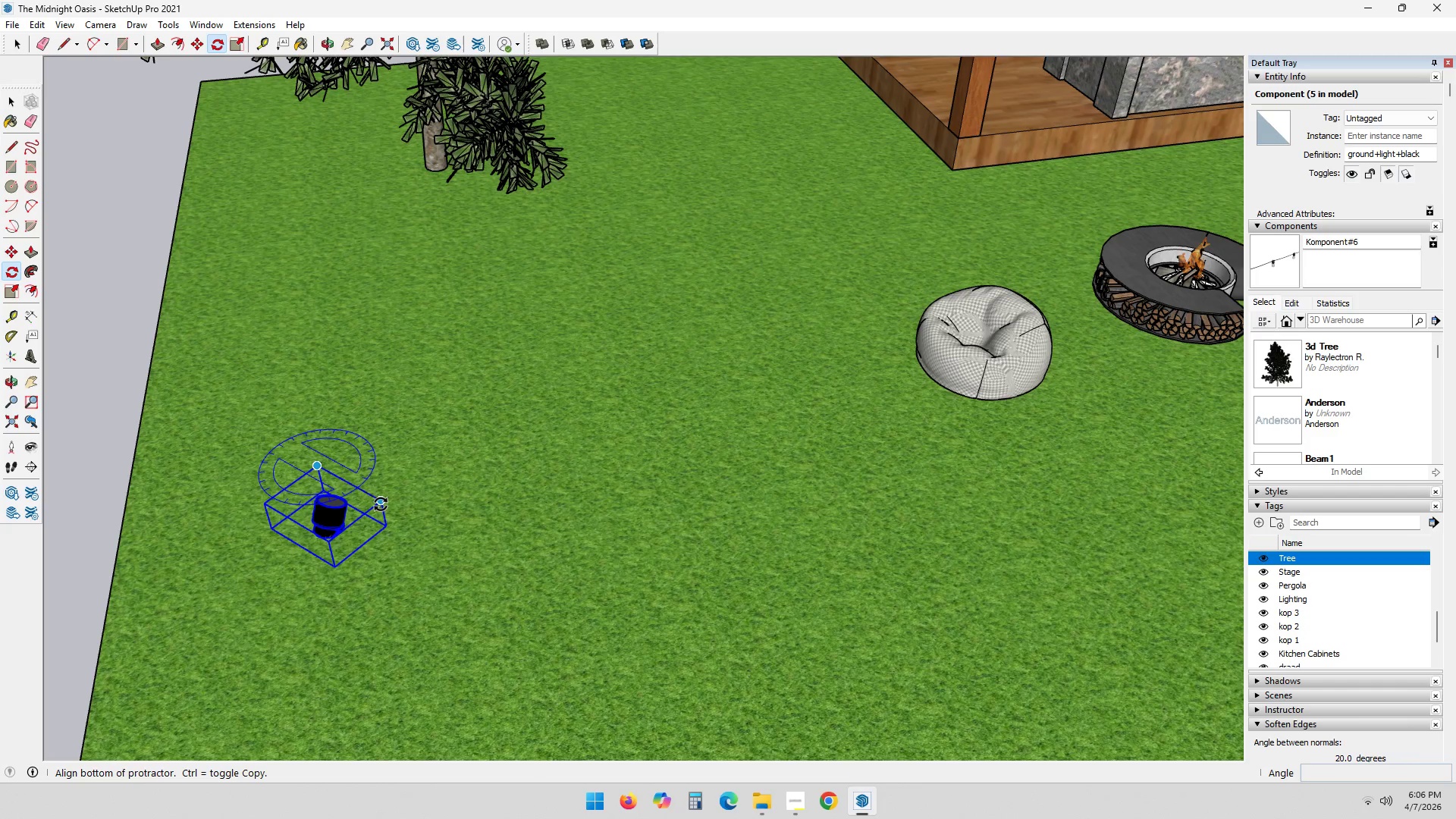 
left_click([381, 504])
 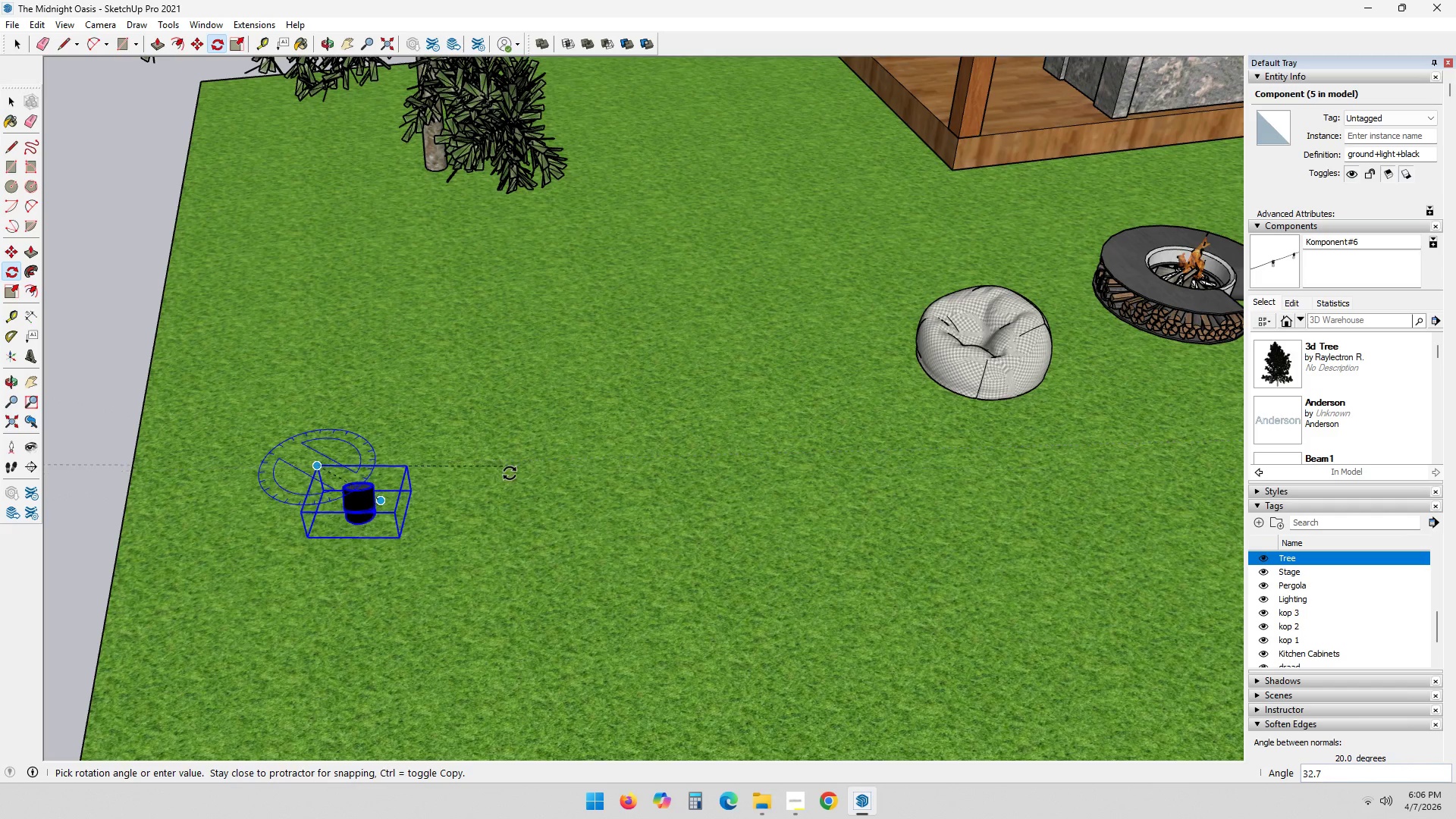 
left_click([513, 474])
 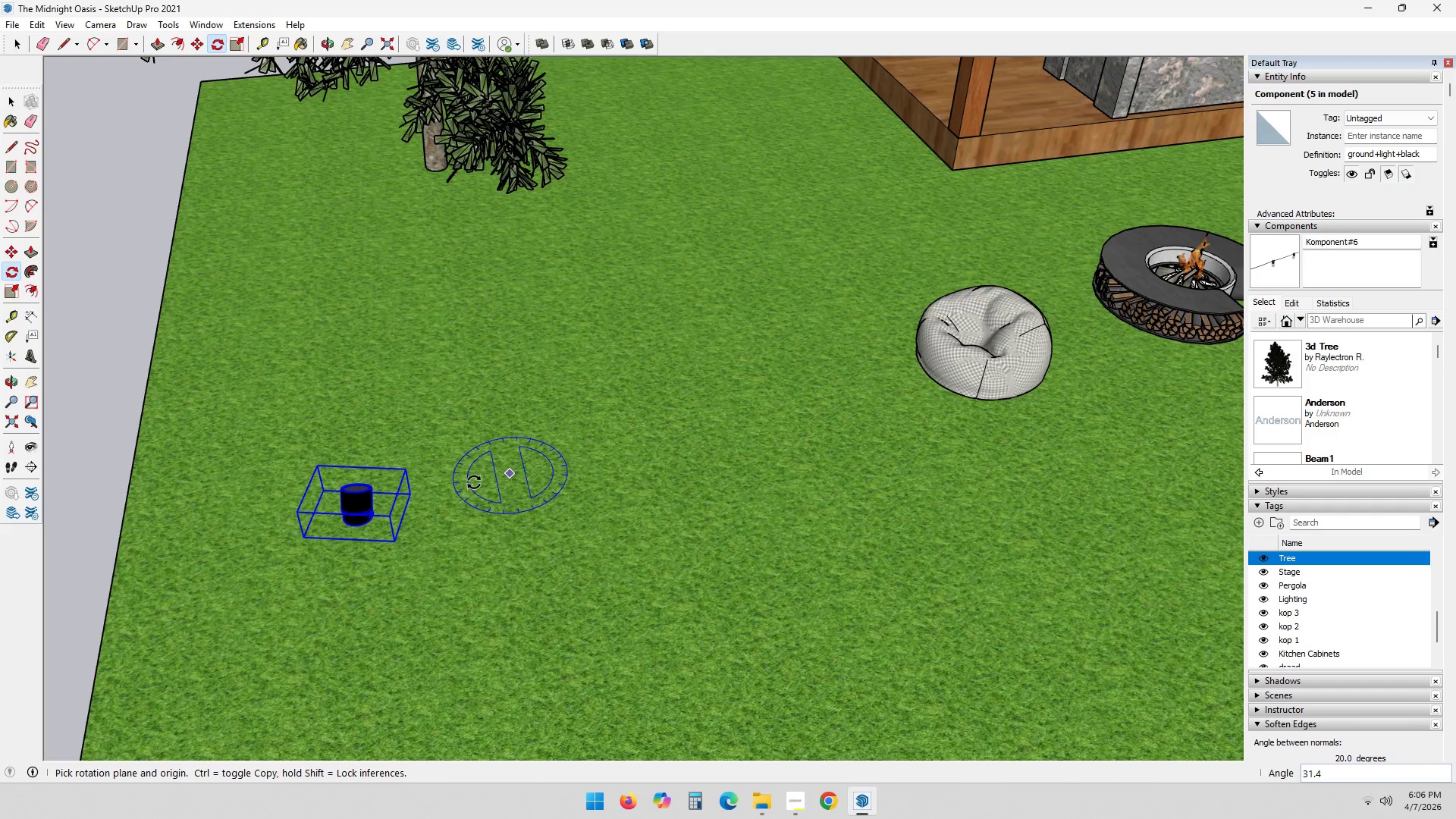 
scroll: coordinate [639, 420], scroll_direction: down, amount: 16.0
 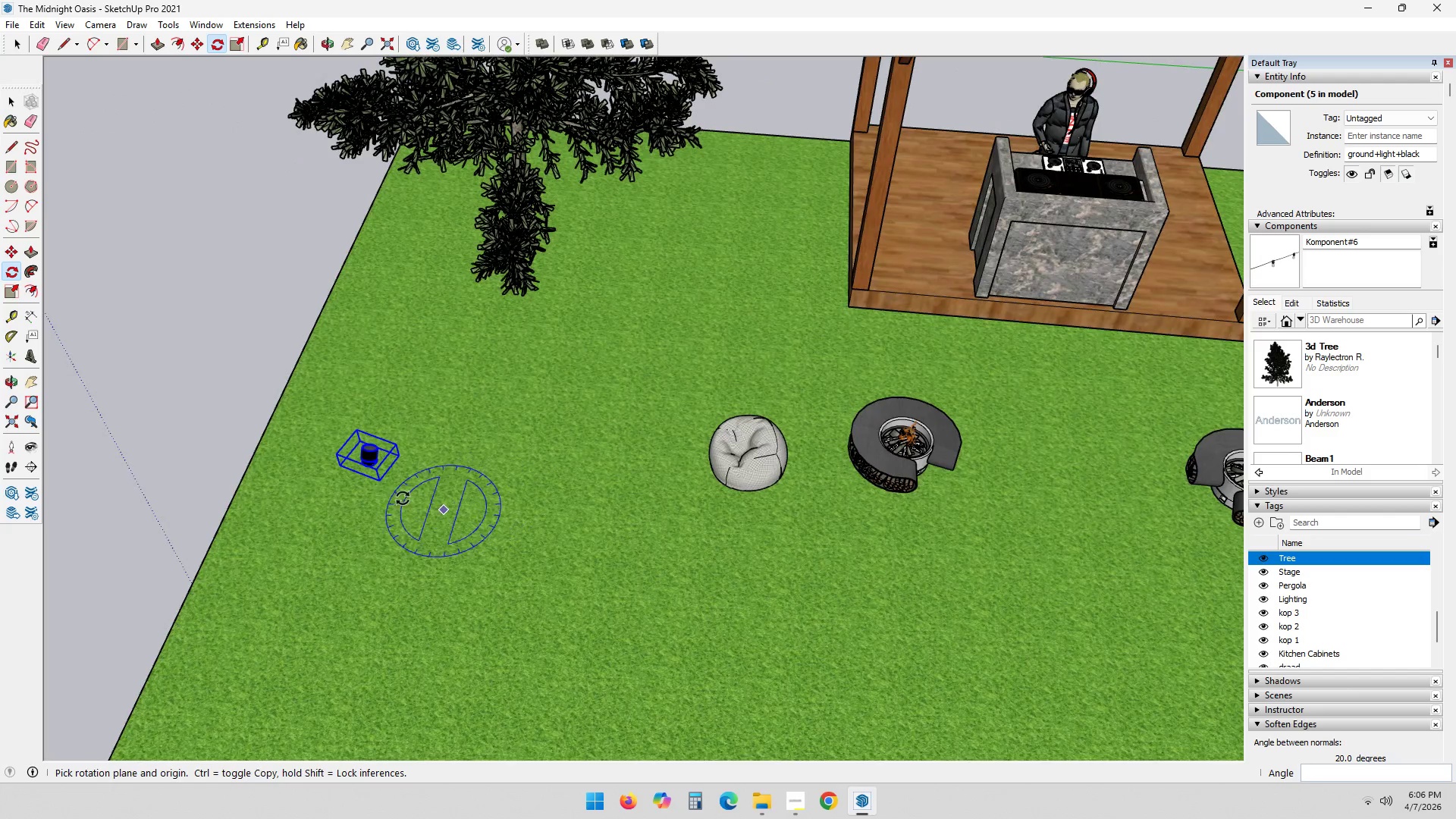 
key(M)
 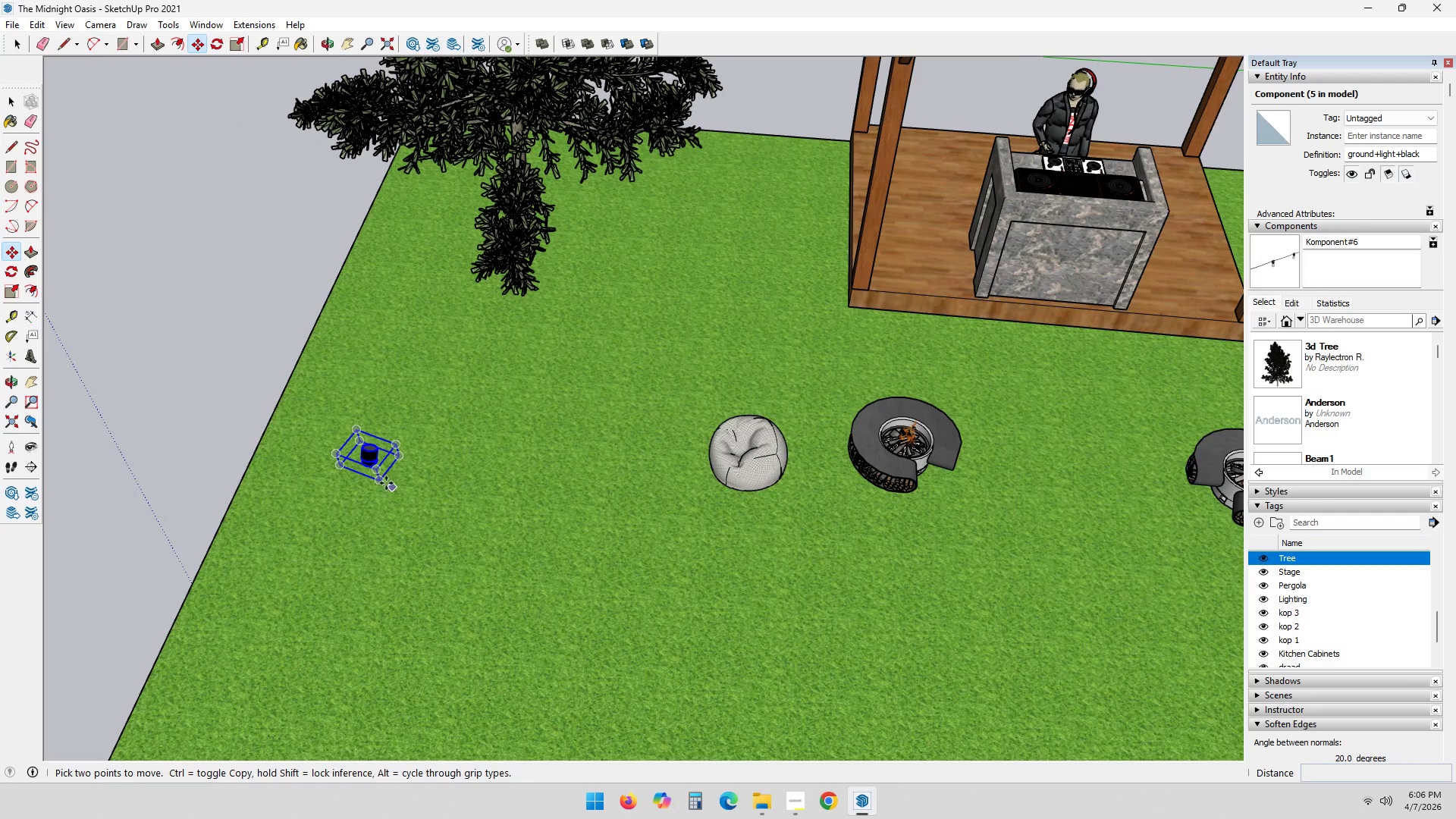 
left_click_drag(start_coordinate=[381, 482], to_coordinate=[386, 479])
 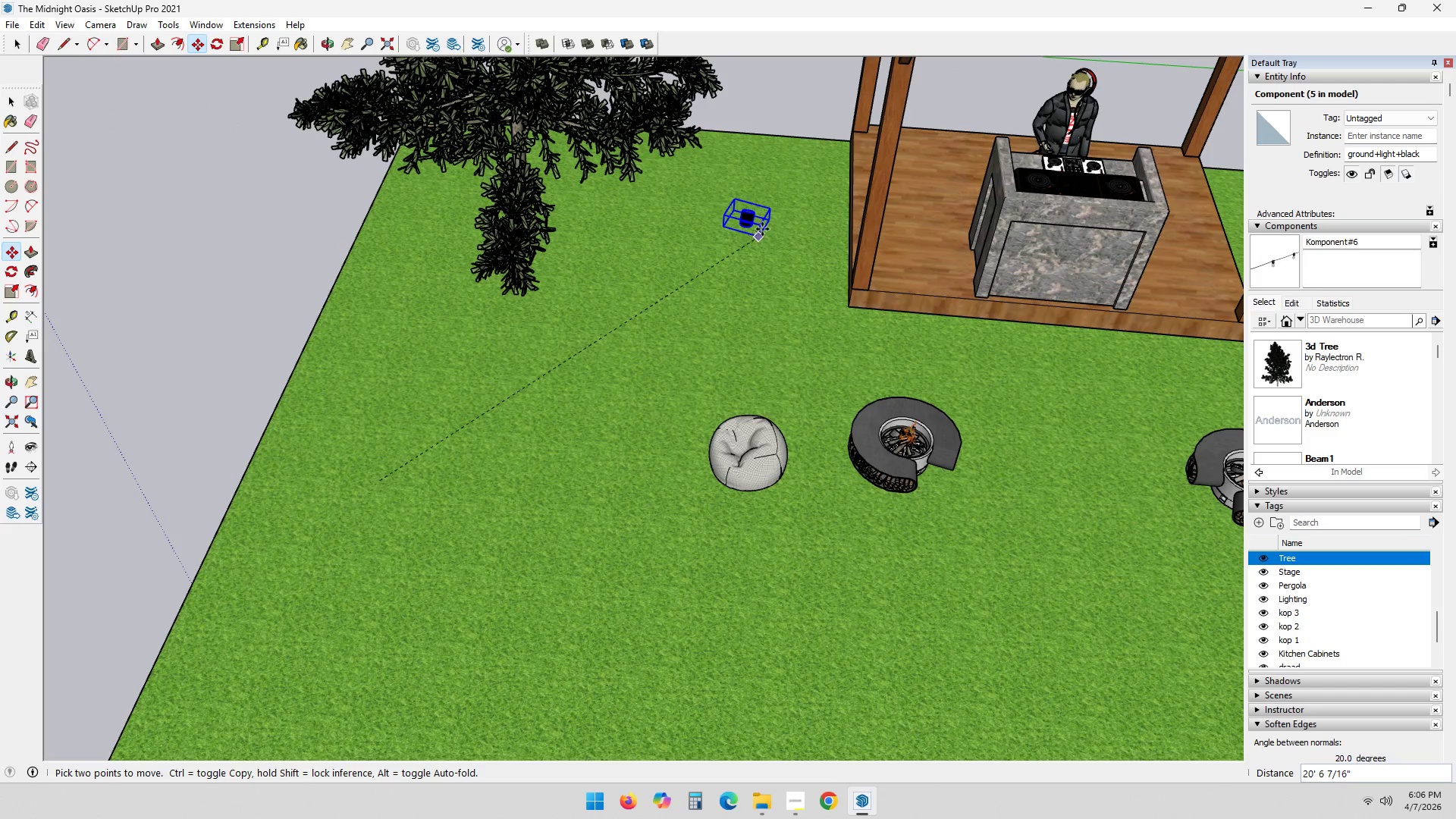 
key(Control+ControlLeft)
 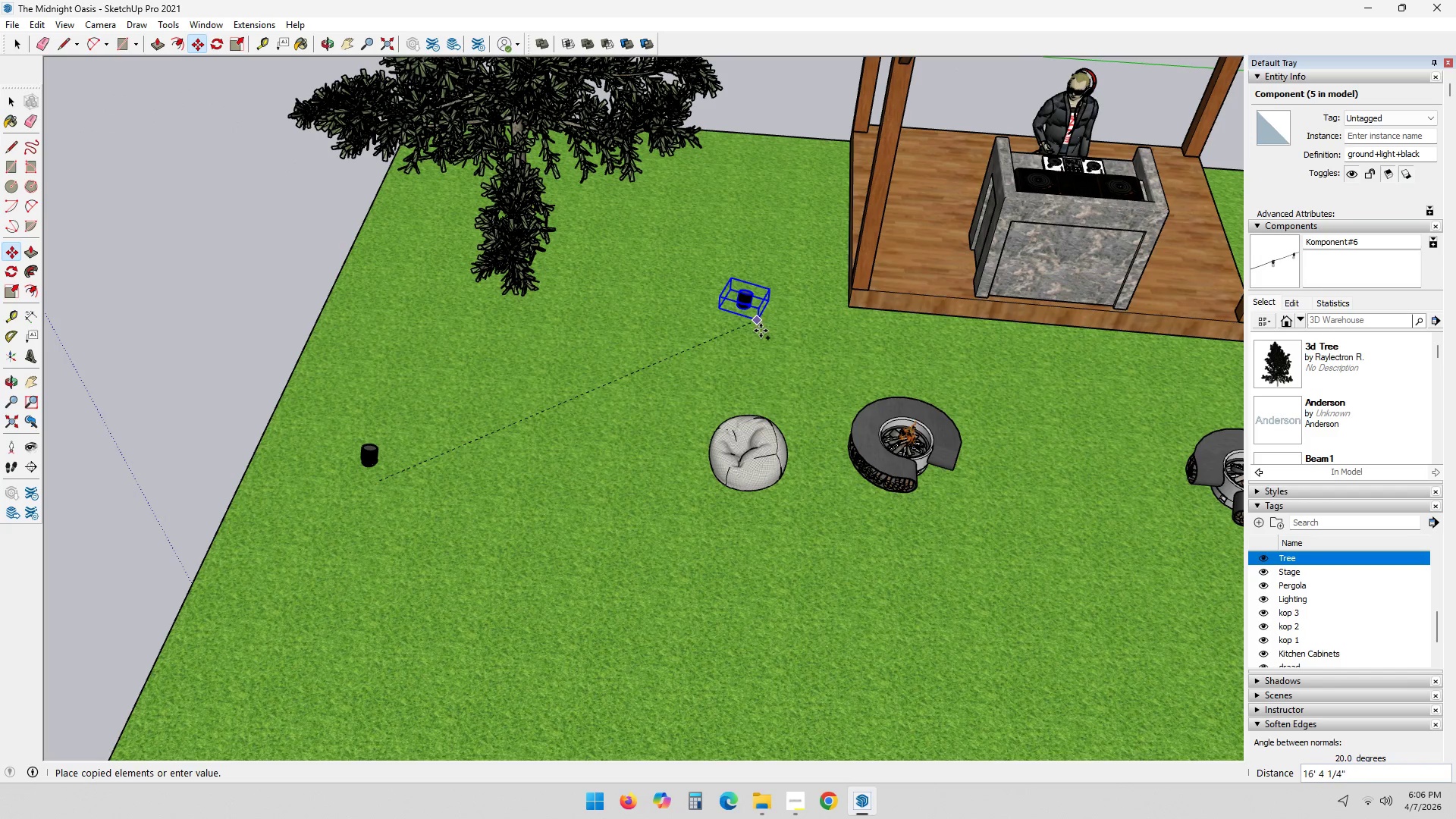 
wait(8.64)
 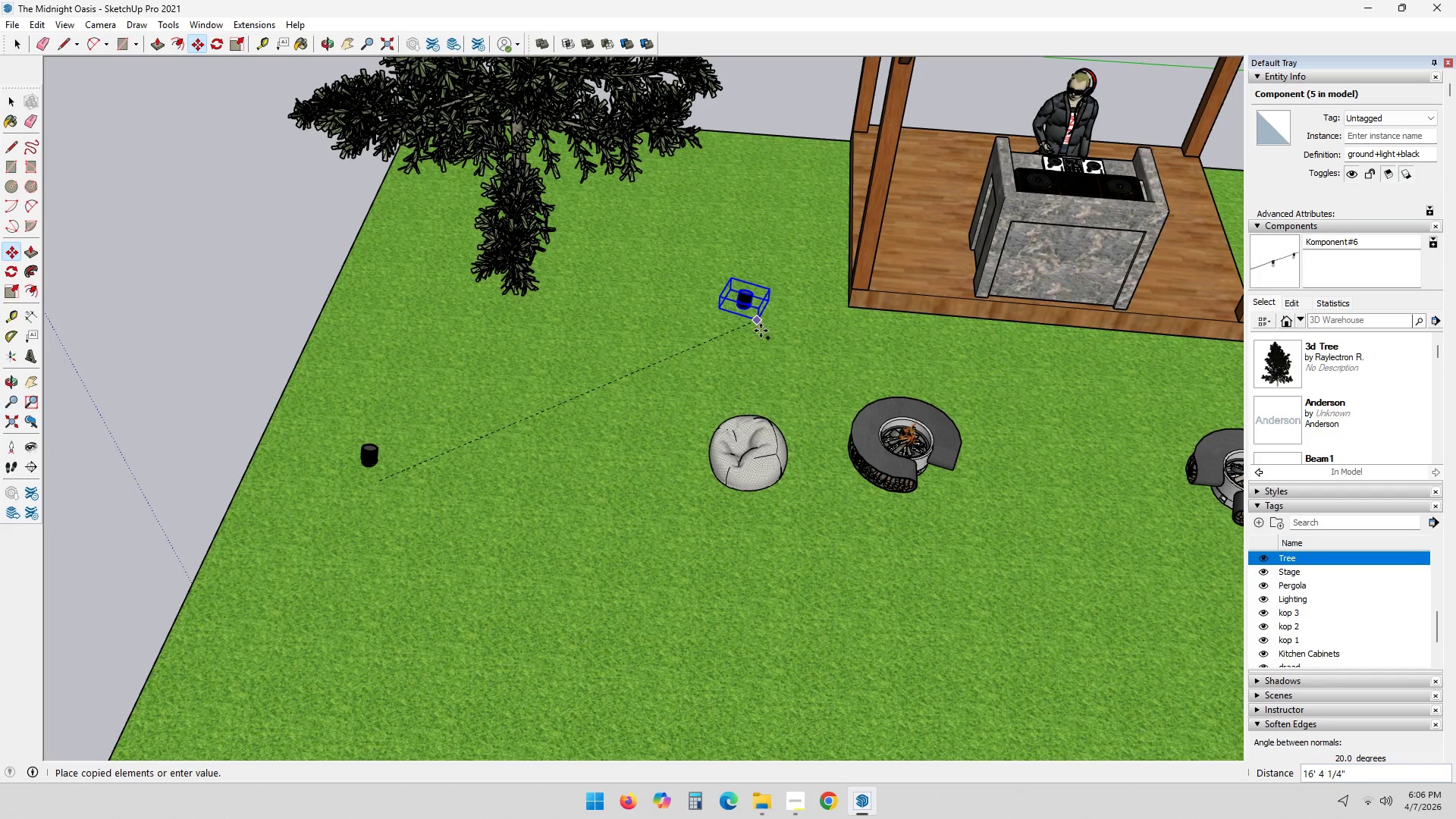 
left_click([739, 372])
 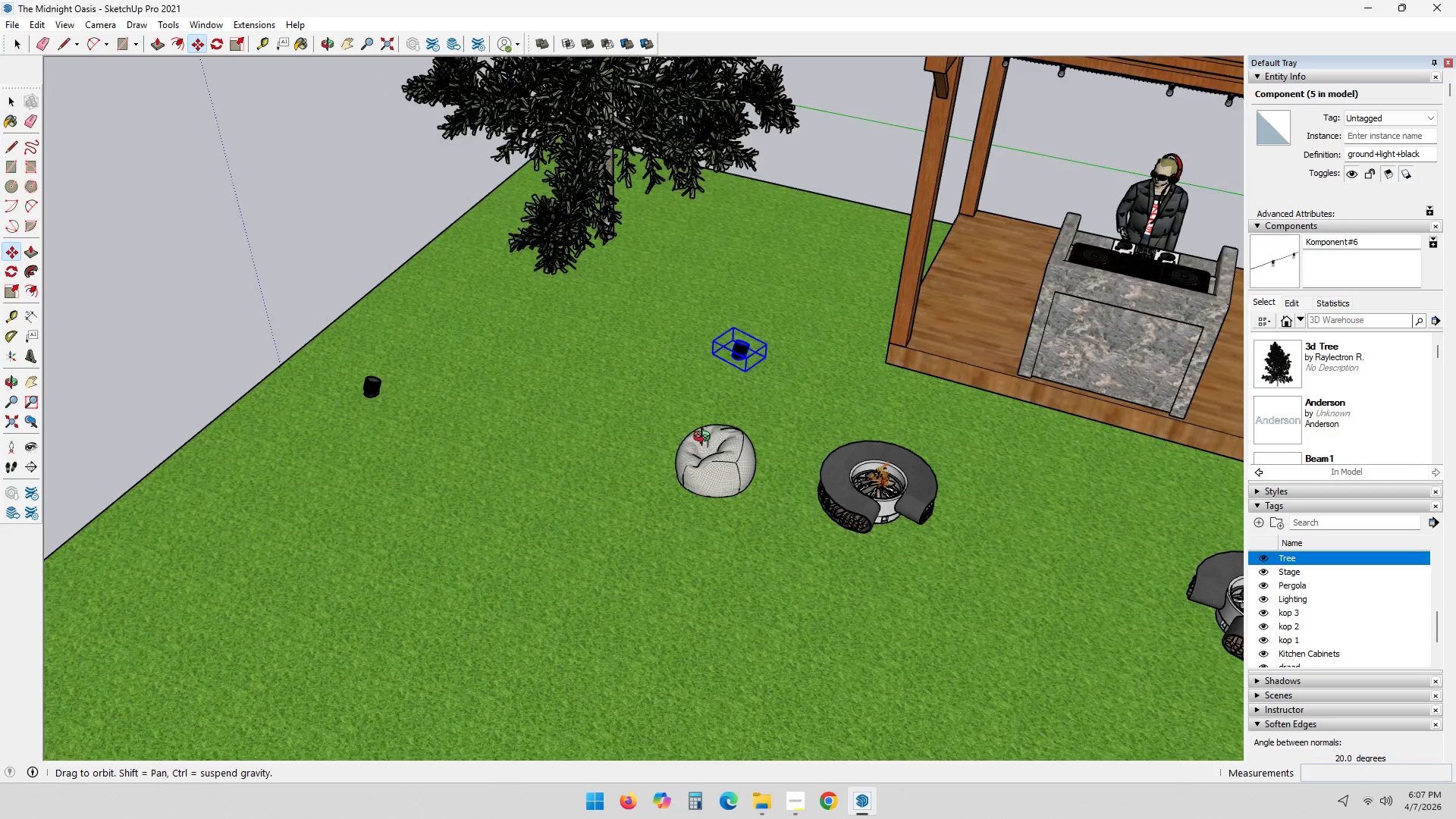 
key(Q)
 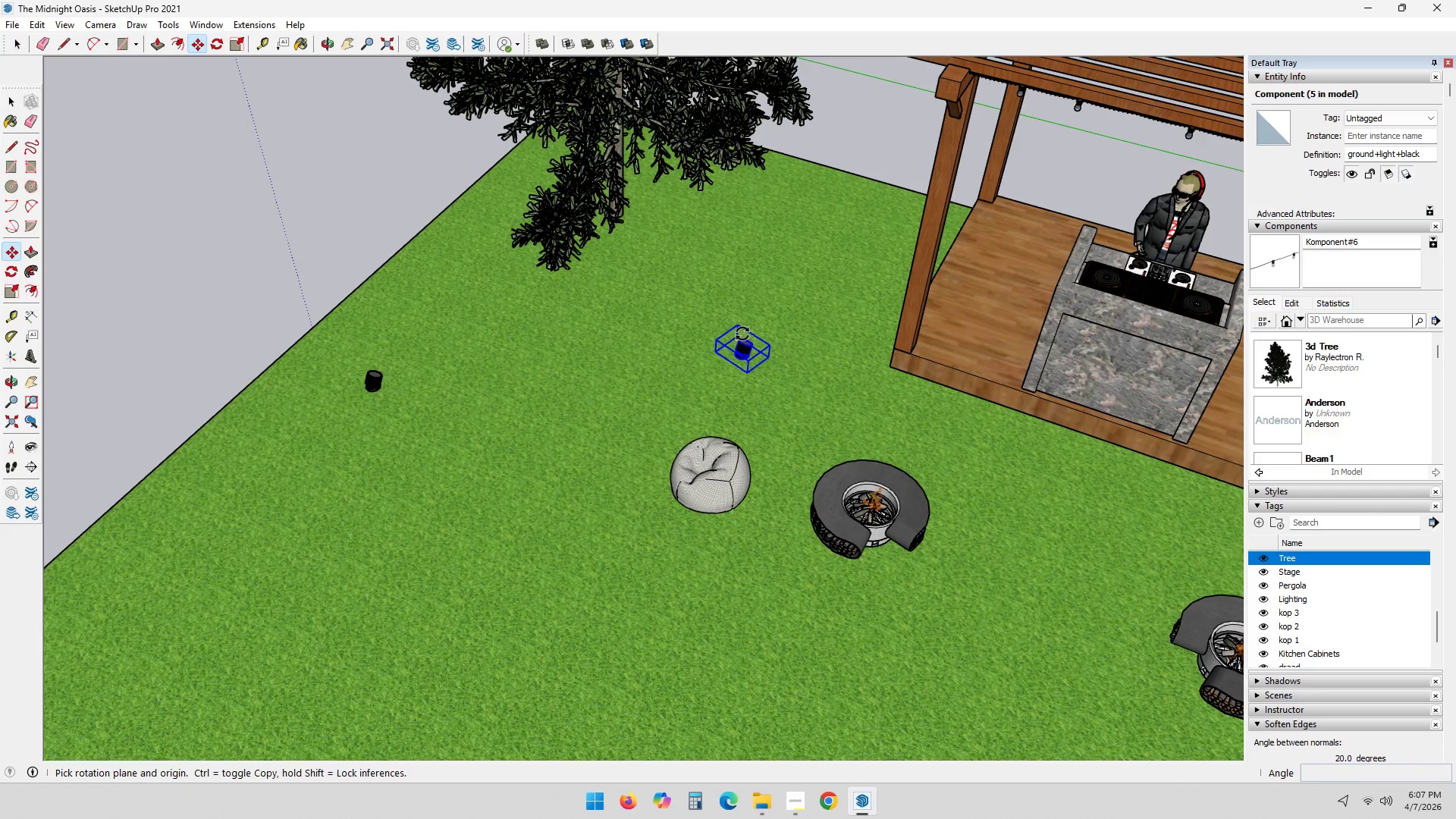 
scroll: coordinate [748, 346], scroll_direction: up, amount: 17.0
 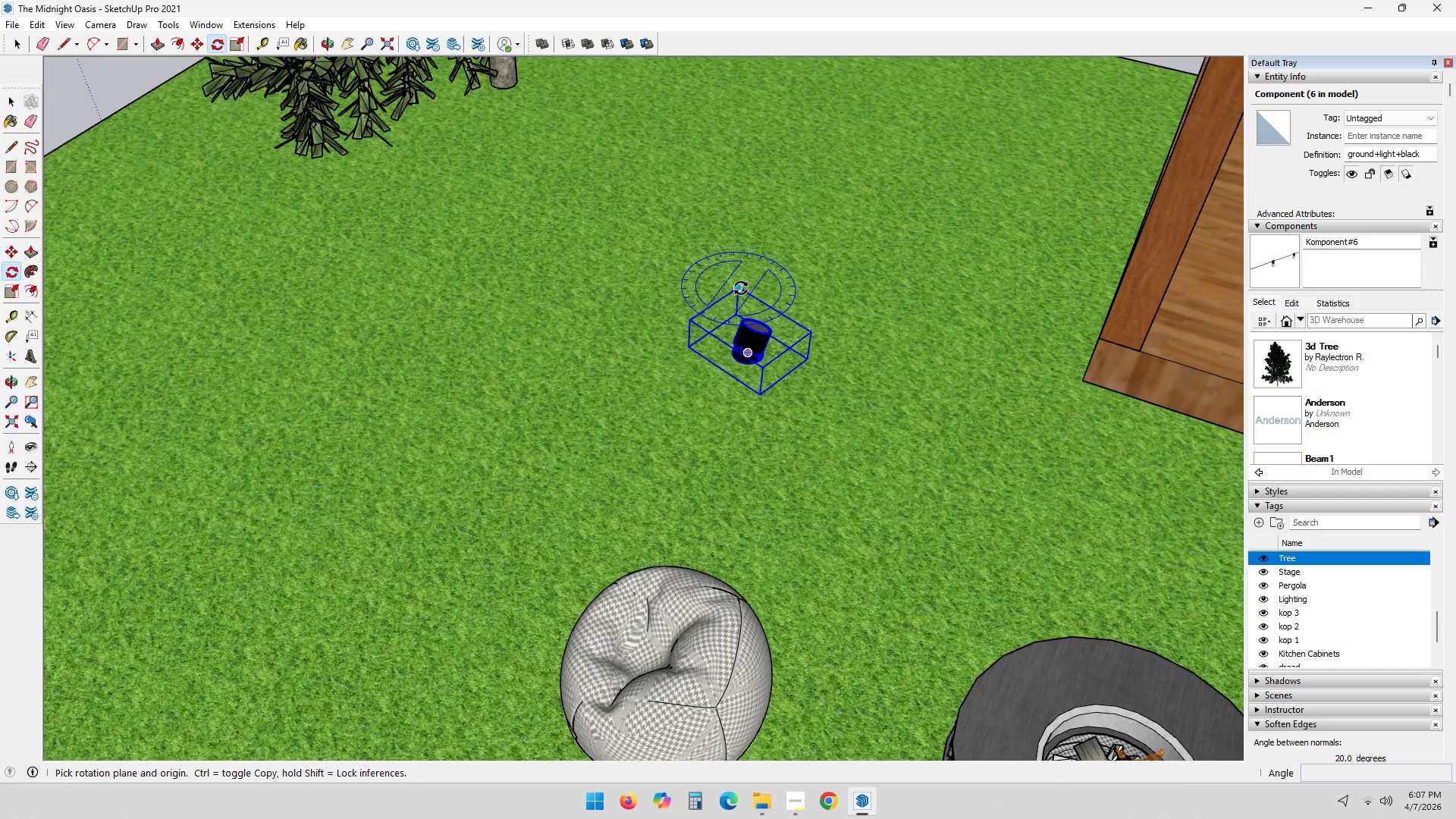 
left_click([741, 288])
 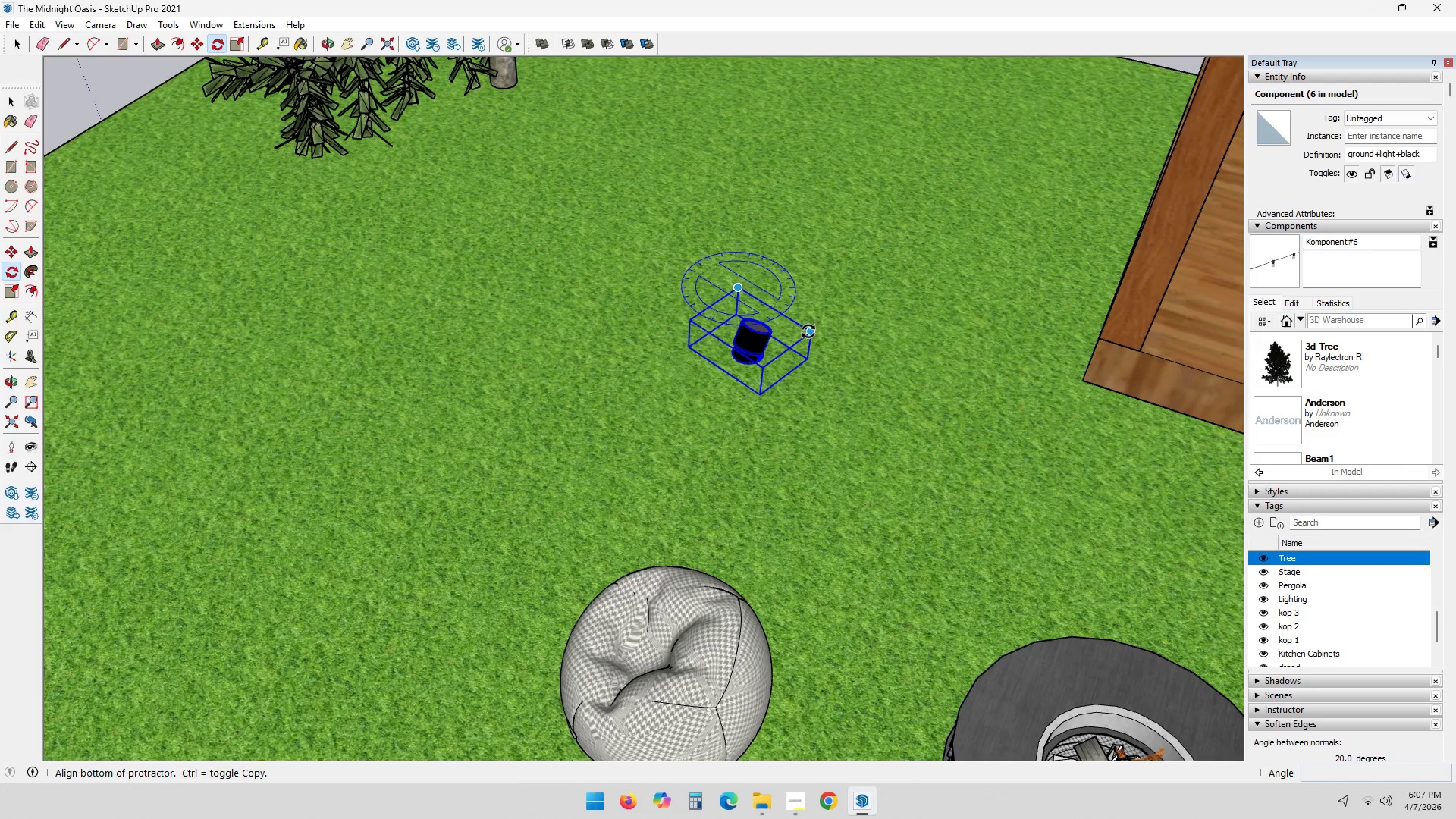 
left_click([808, 331])
 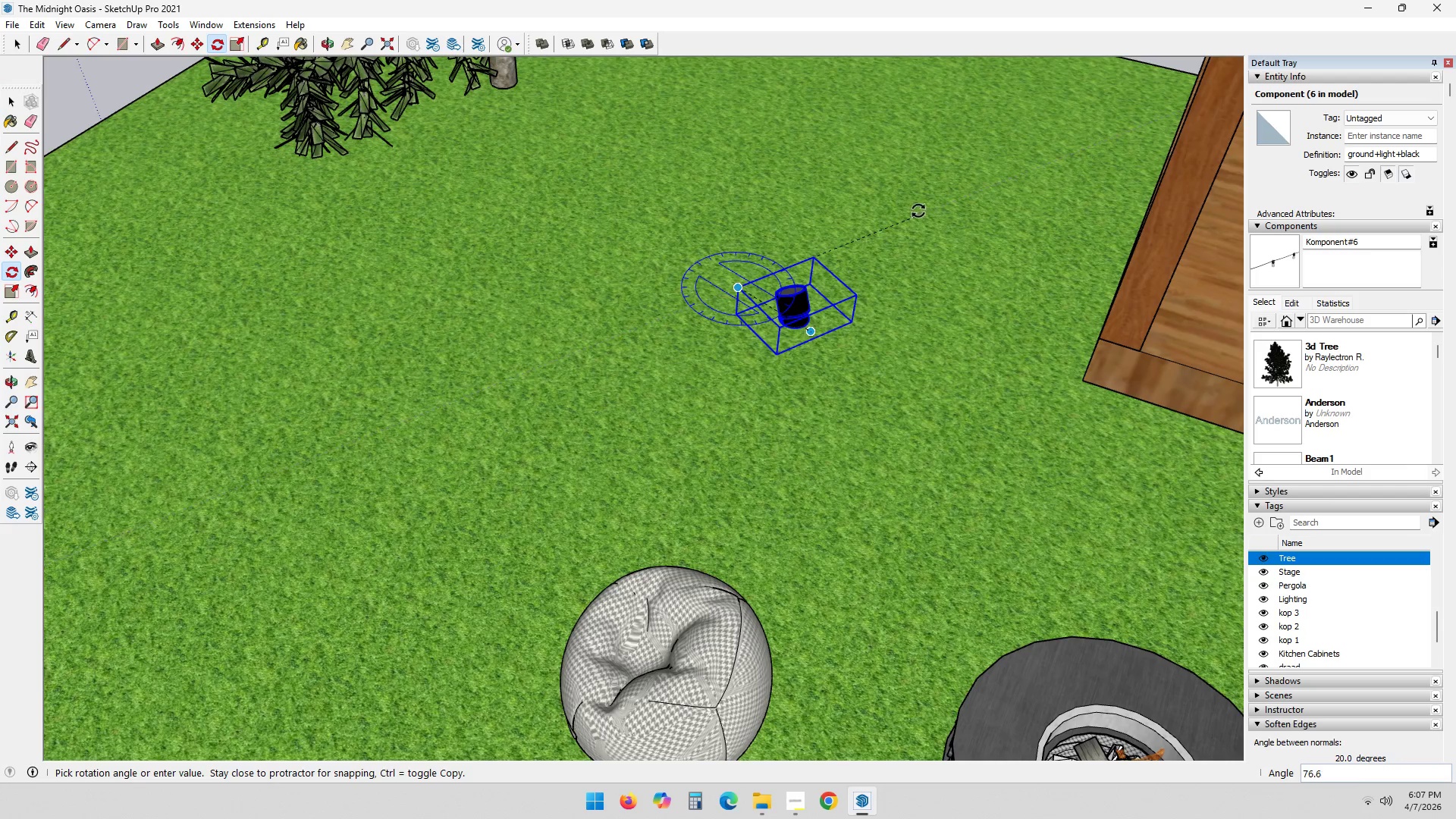 
left_click([921, 203])
 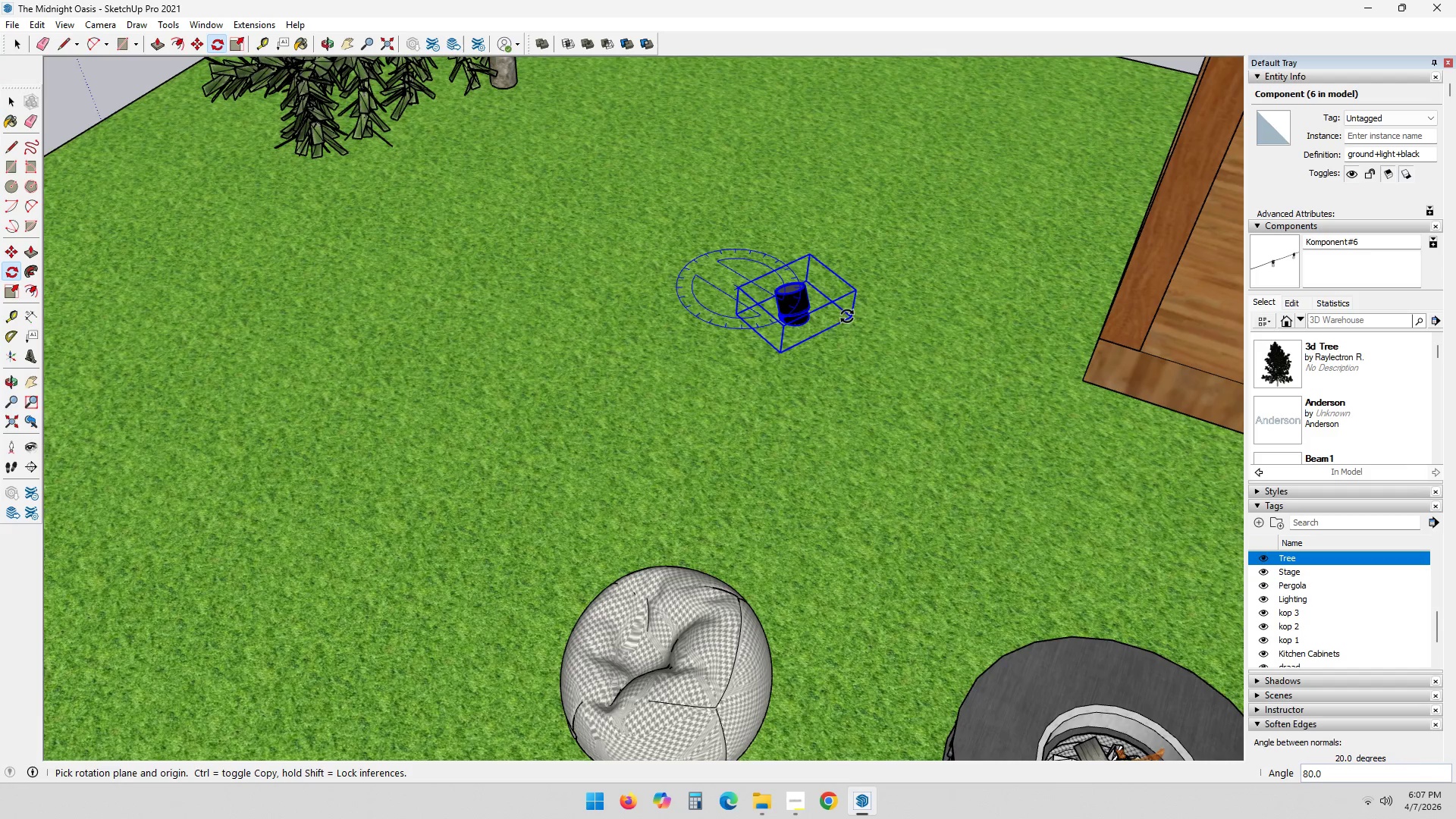 
key(M)
 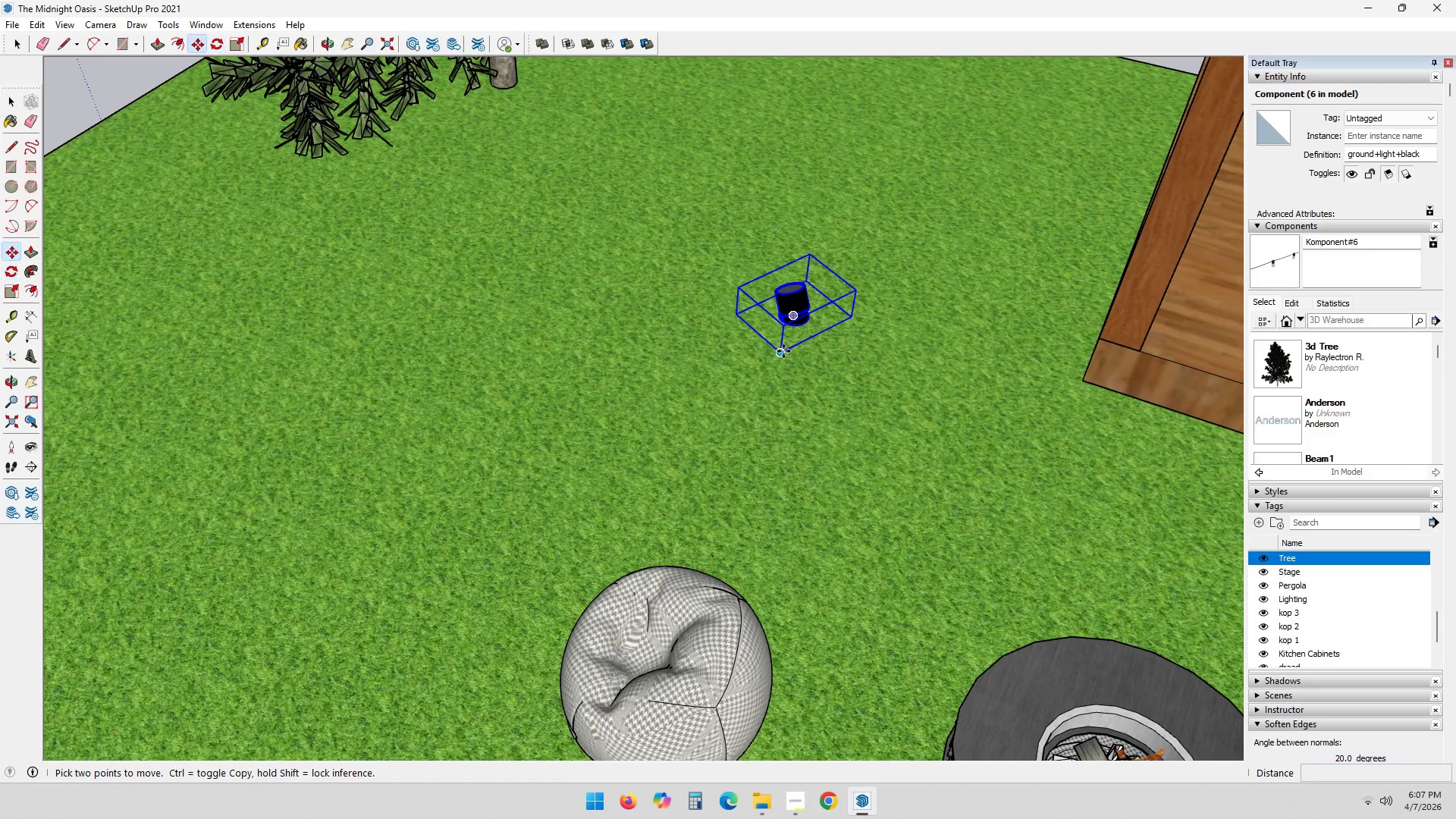 
left_click([783, 351])
 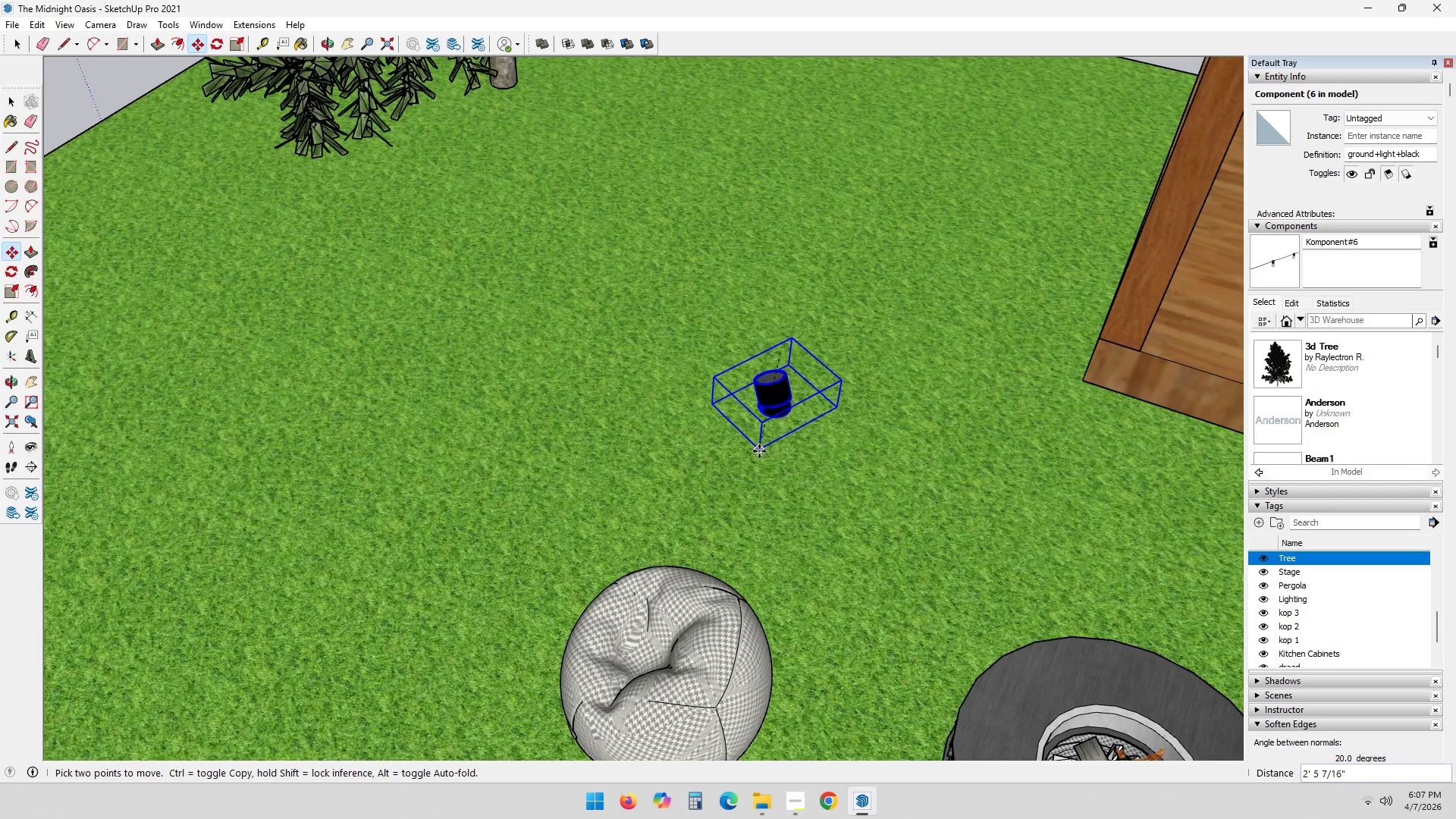 
left_click([759, 451])
 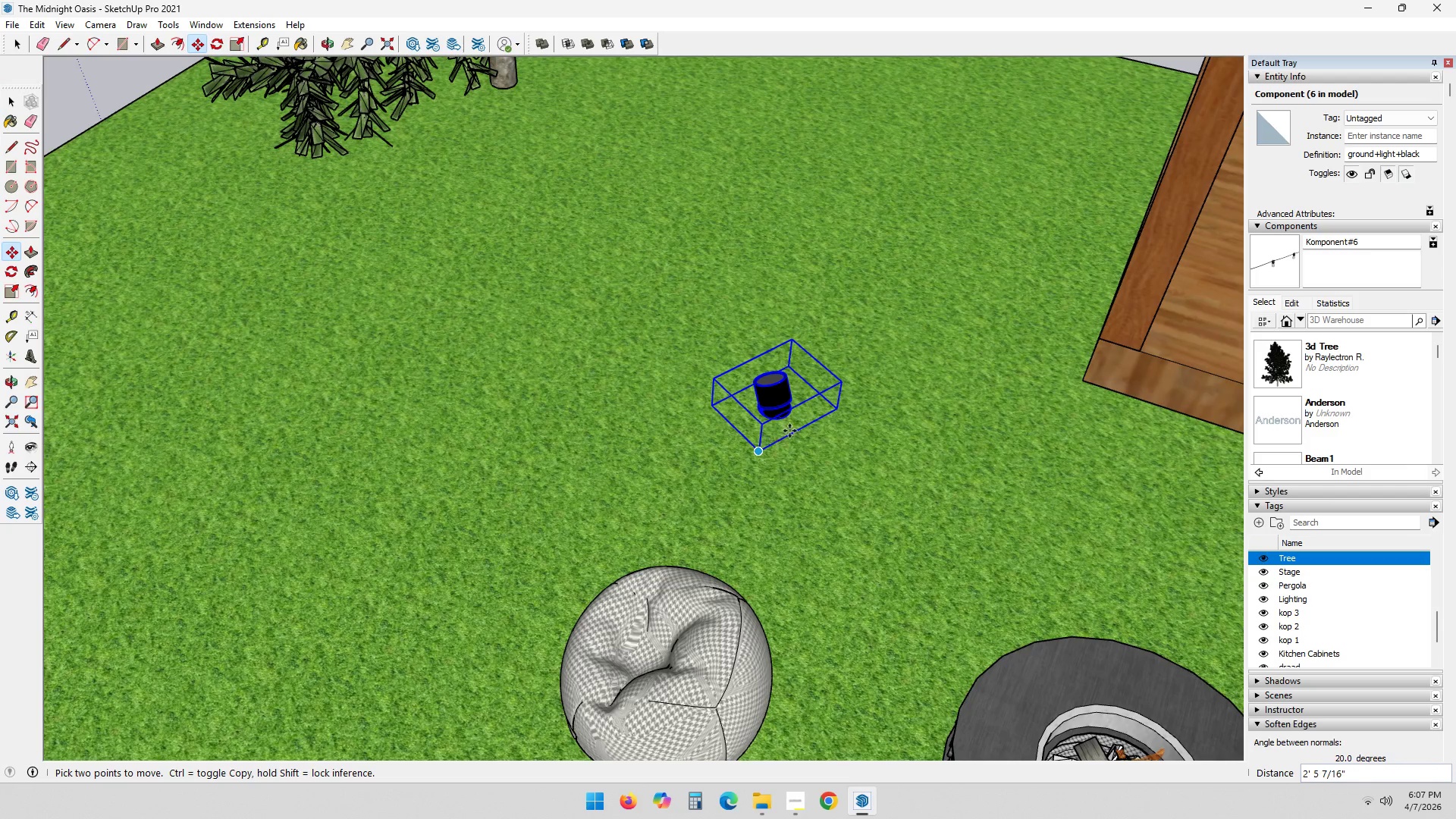 
scroll: coordinate [879, 416], scroll_direction: down, amount: 36.0
 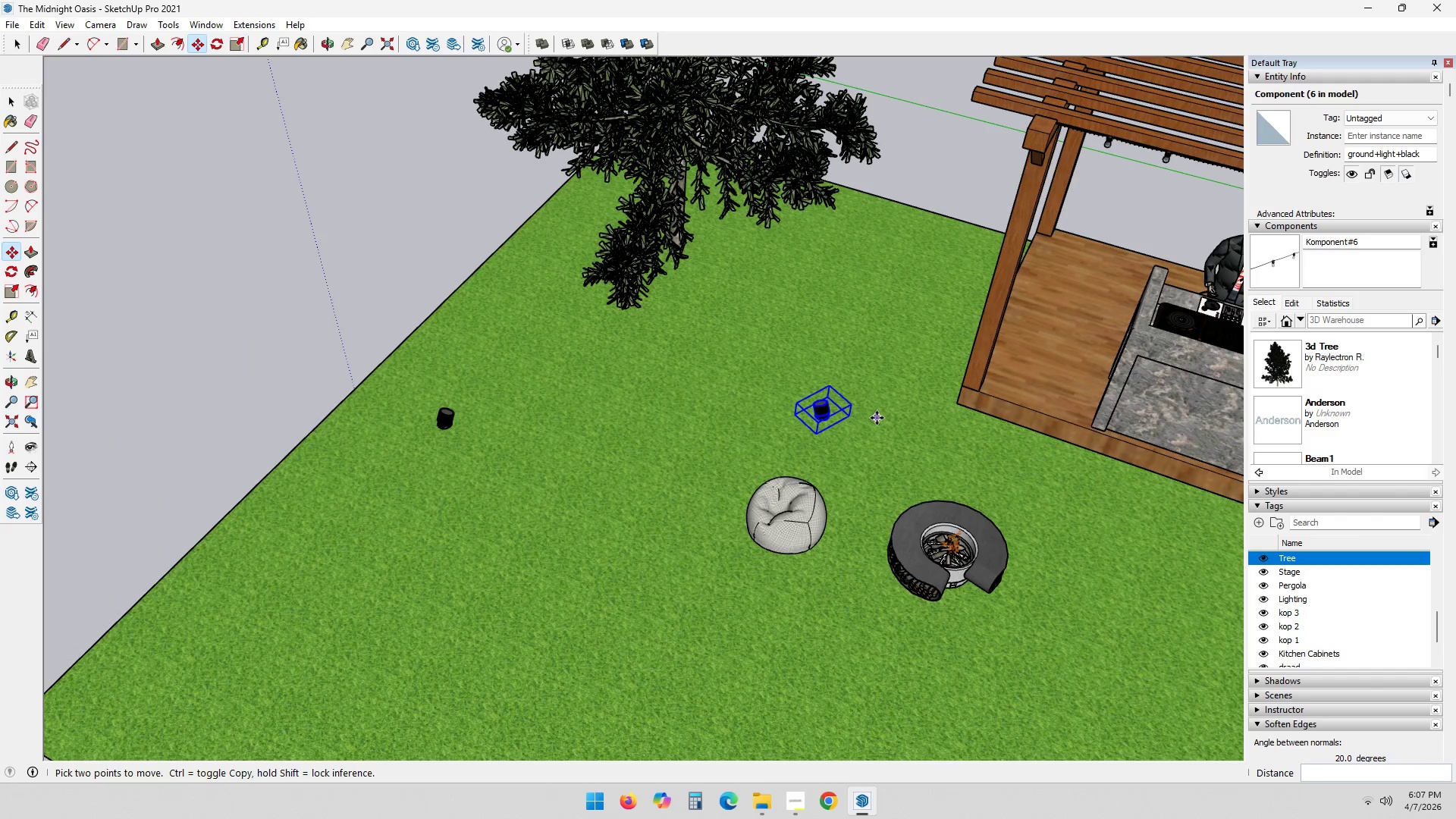 
key(Space)
 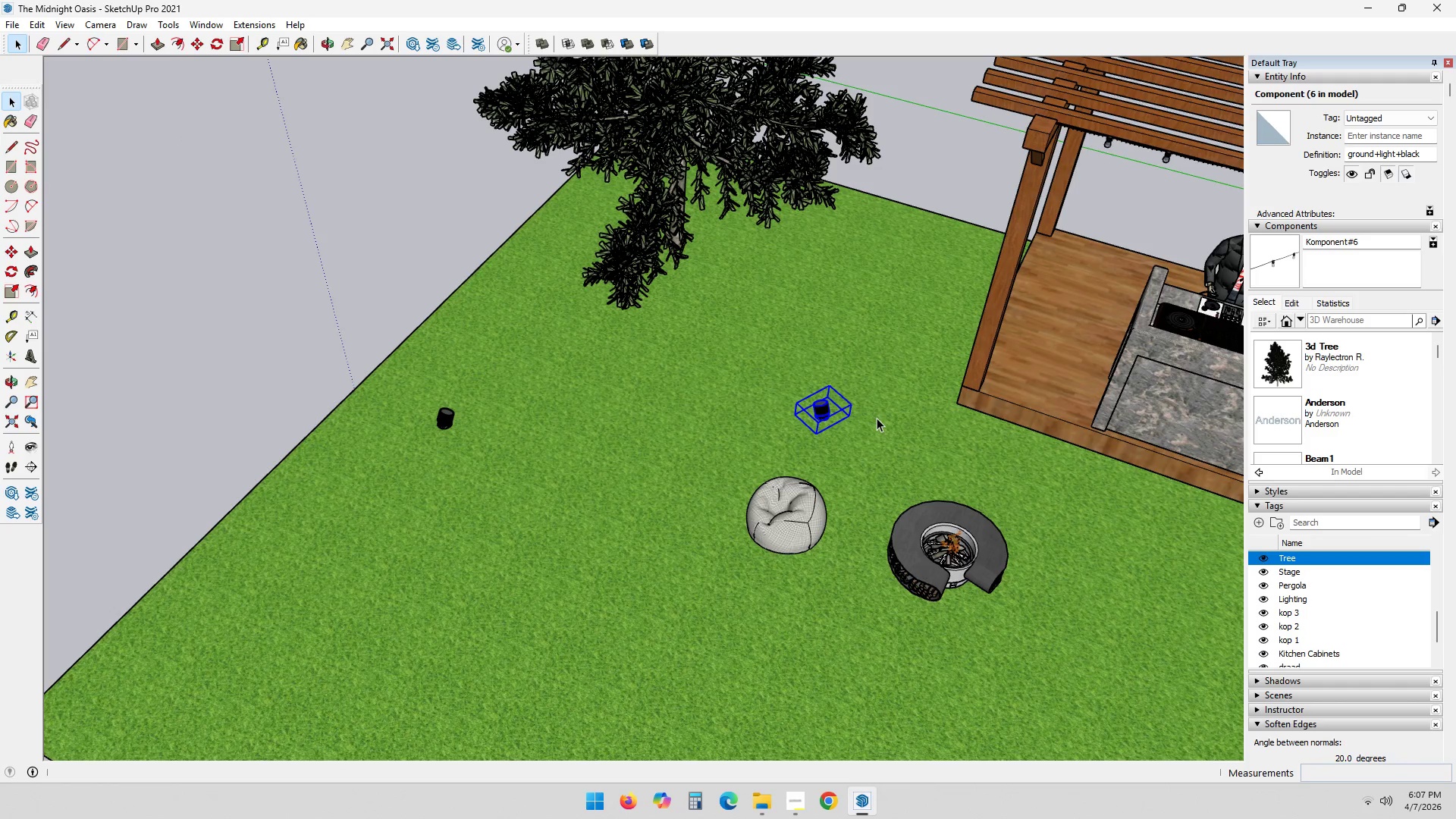 
key(Escape)
 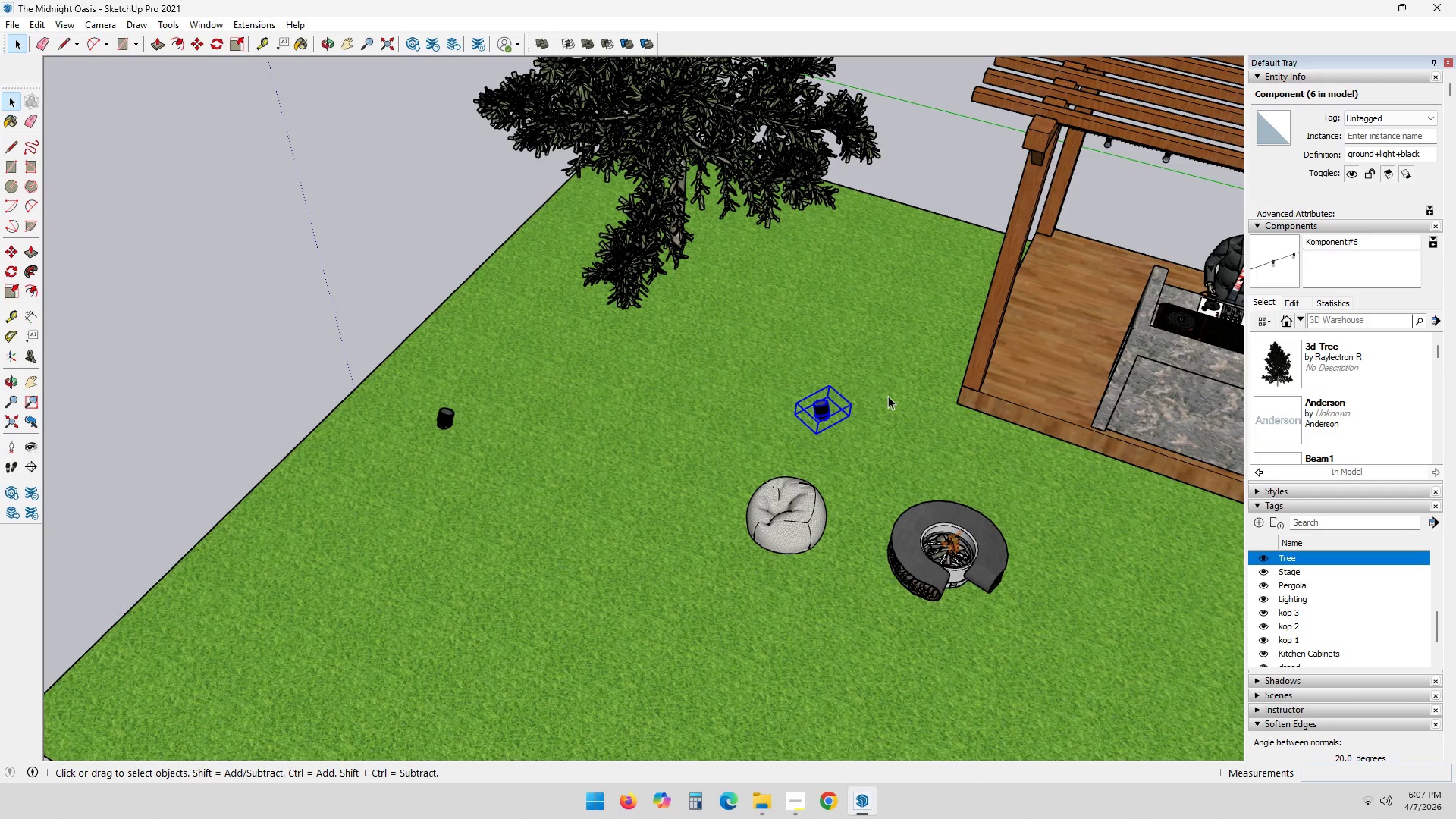 
key(Escape)
 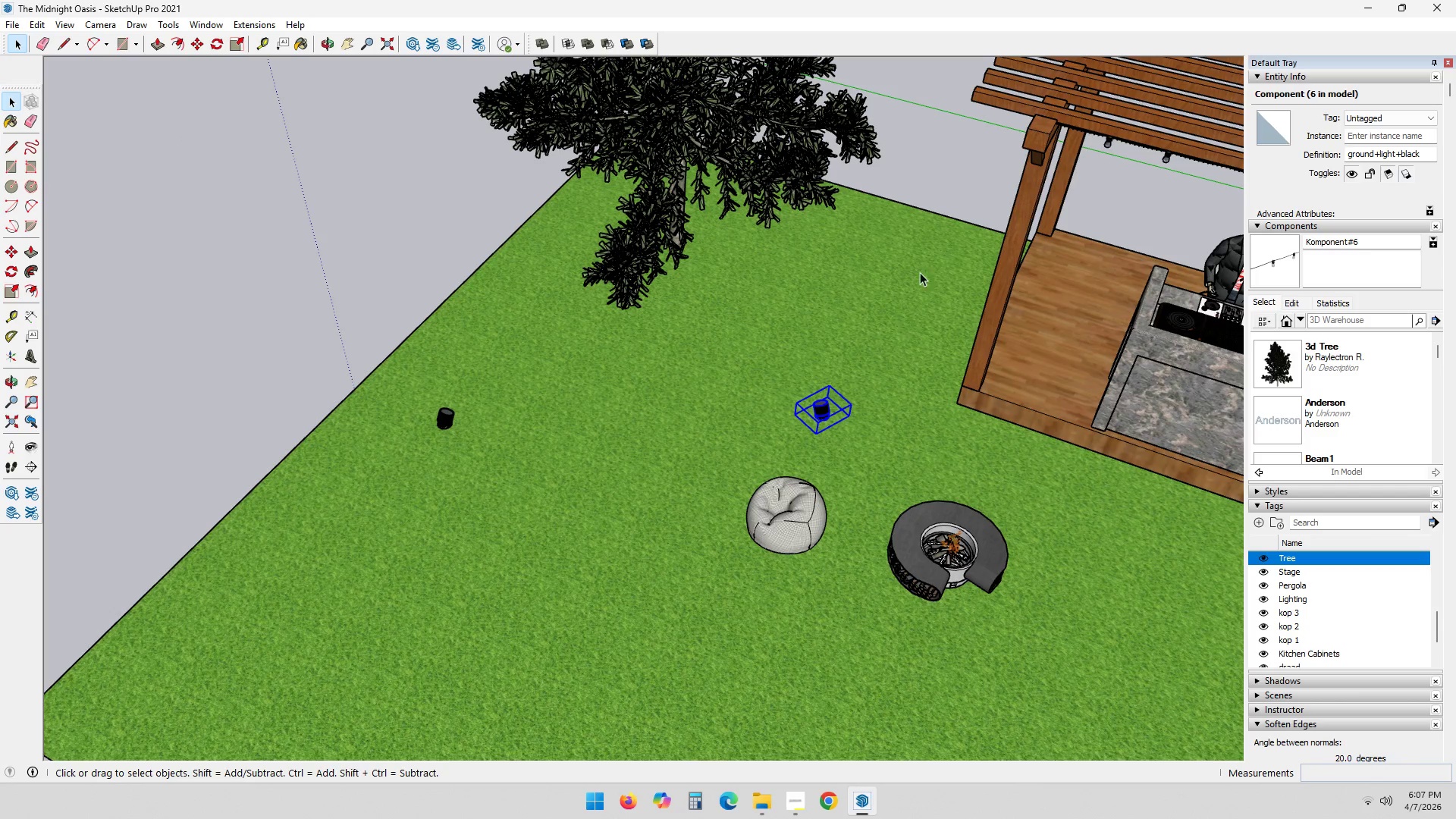 
key(Escape)
 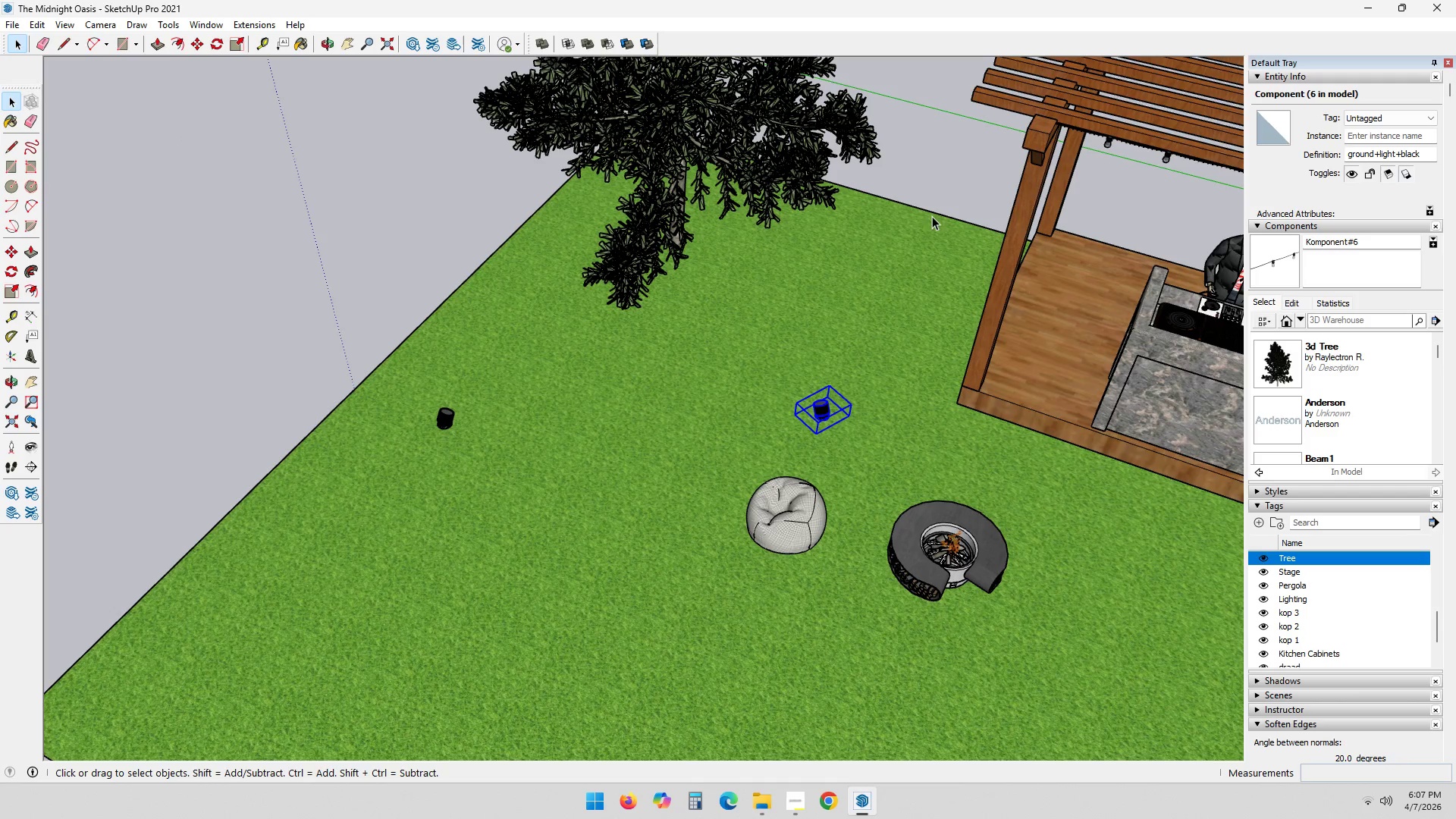 
key(Escape)
 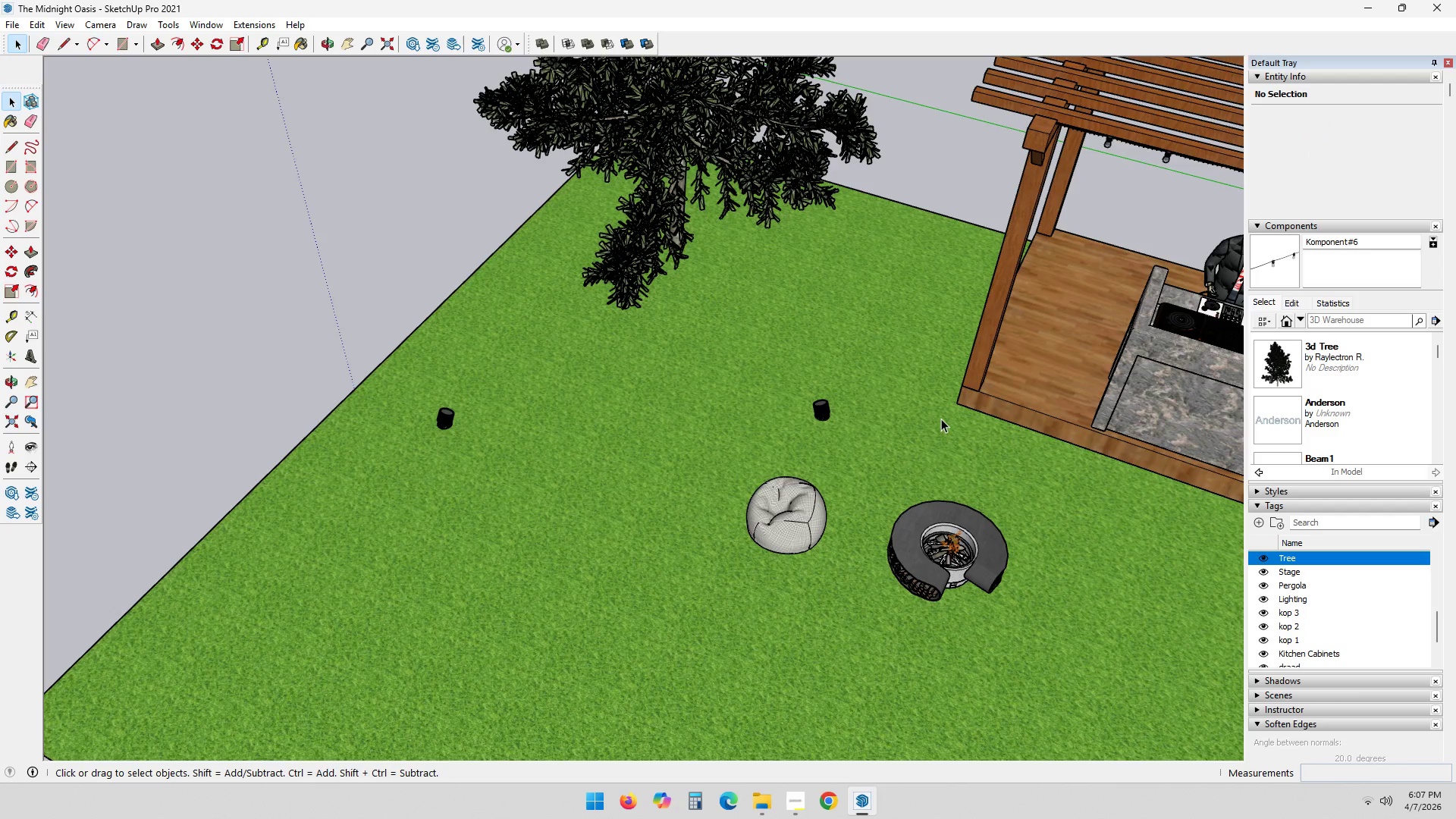 
scroll: coordinate [923, 560], scroll_direction: down, amount: 8.0
 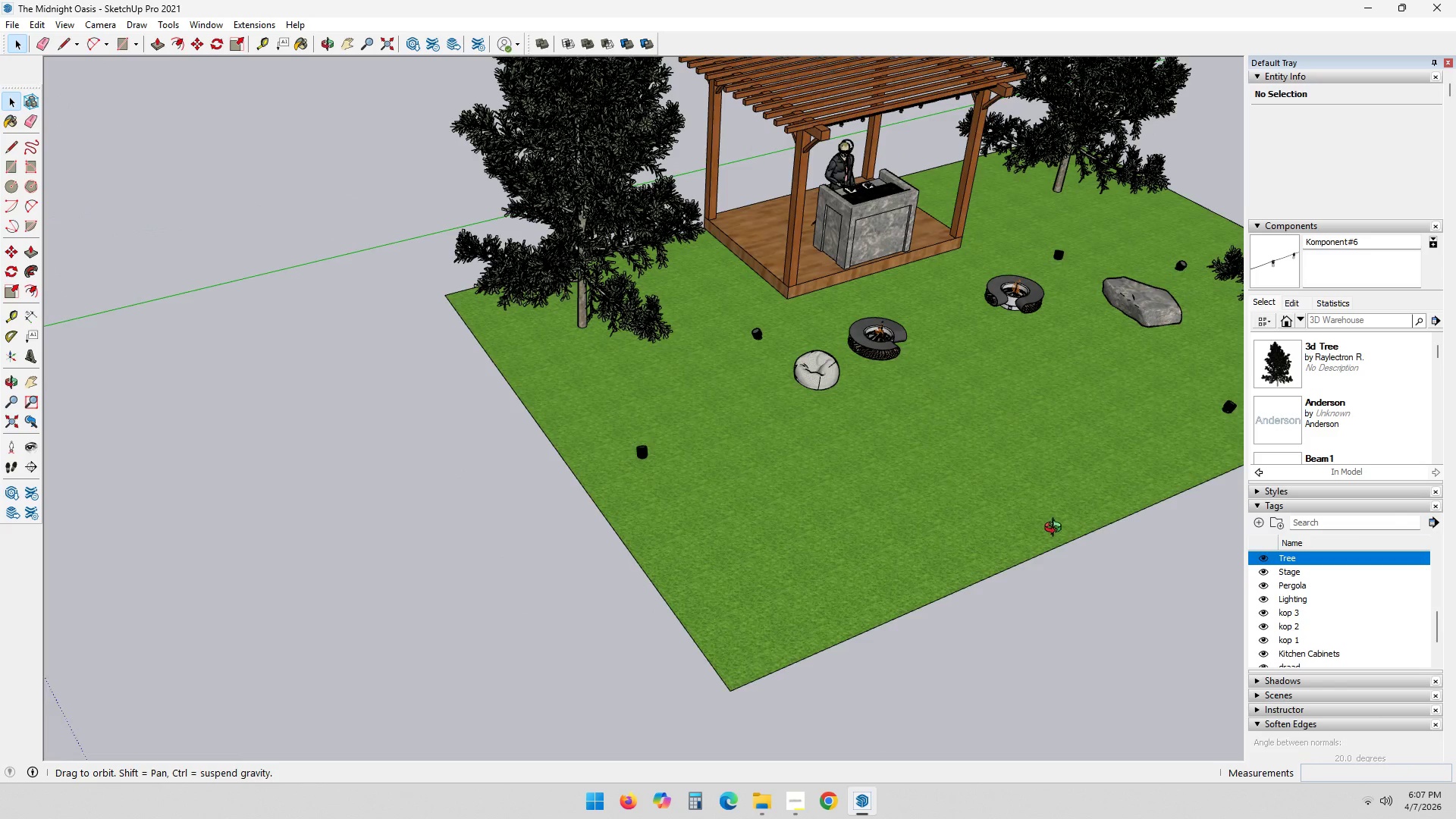 
hold_key(key=ShiftLeft, duration=0.41)
 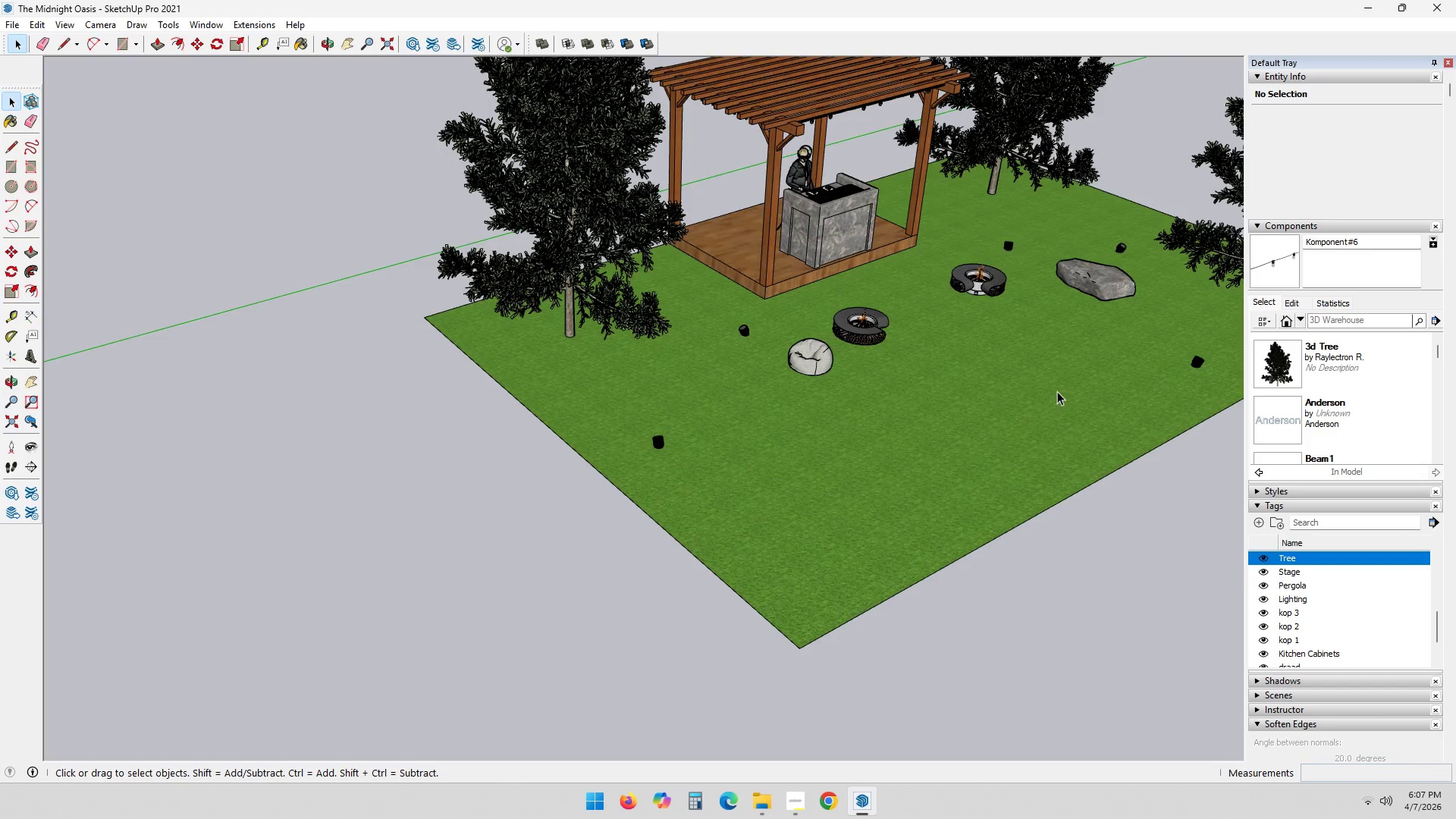 
hold_key(key=ShiftLeft, duration=1.25)
 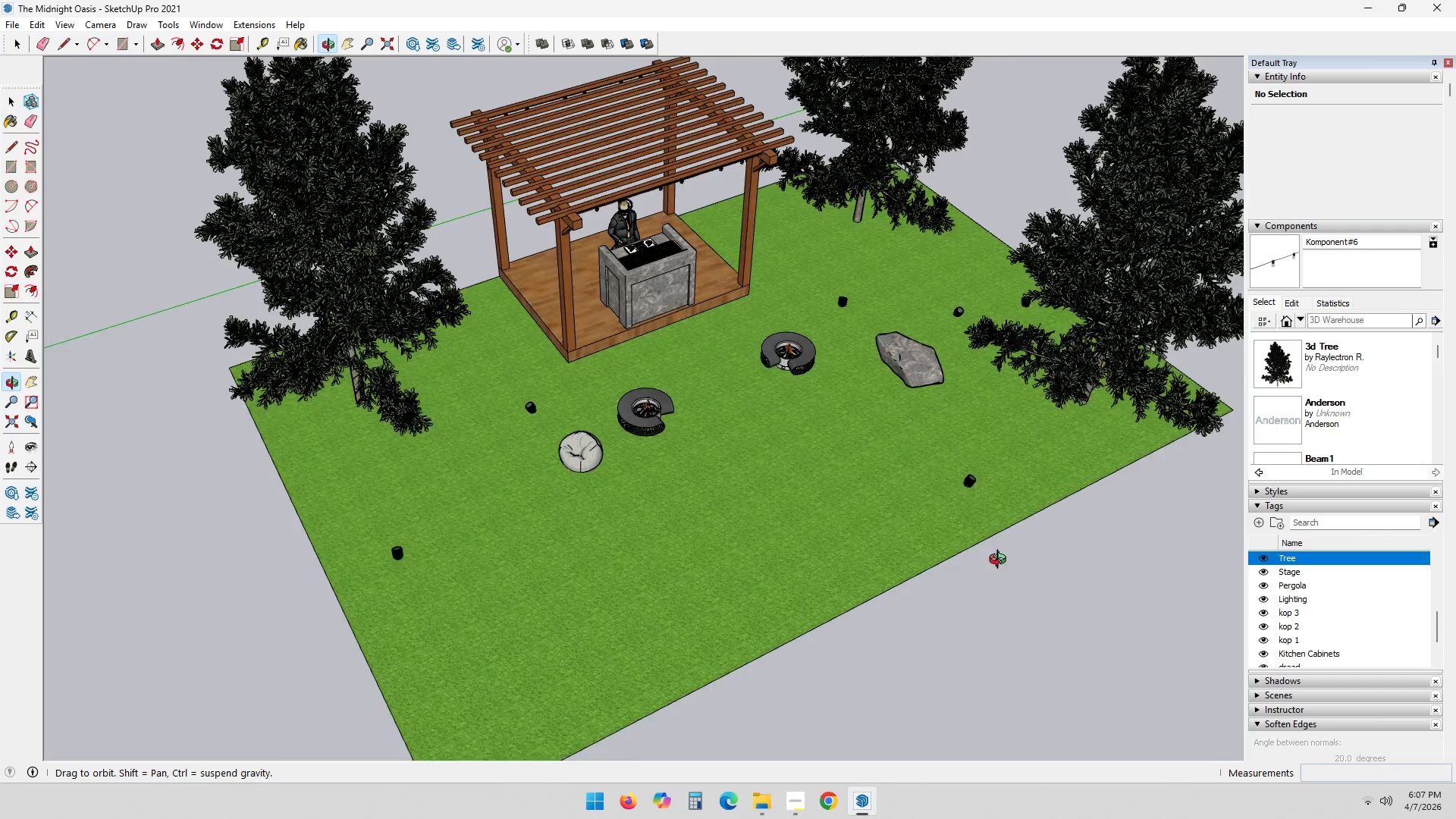 
scroll: coordinate [986, 248], scroll_direction: up, amount: 11.0
 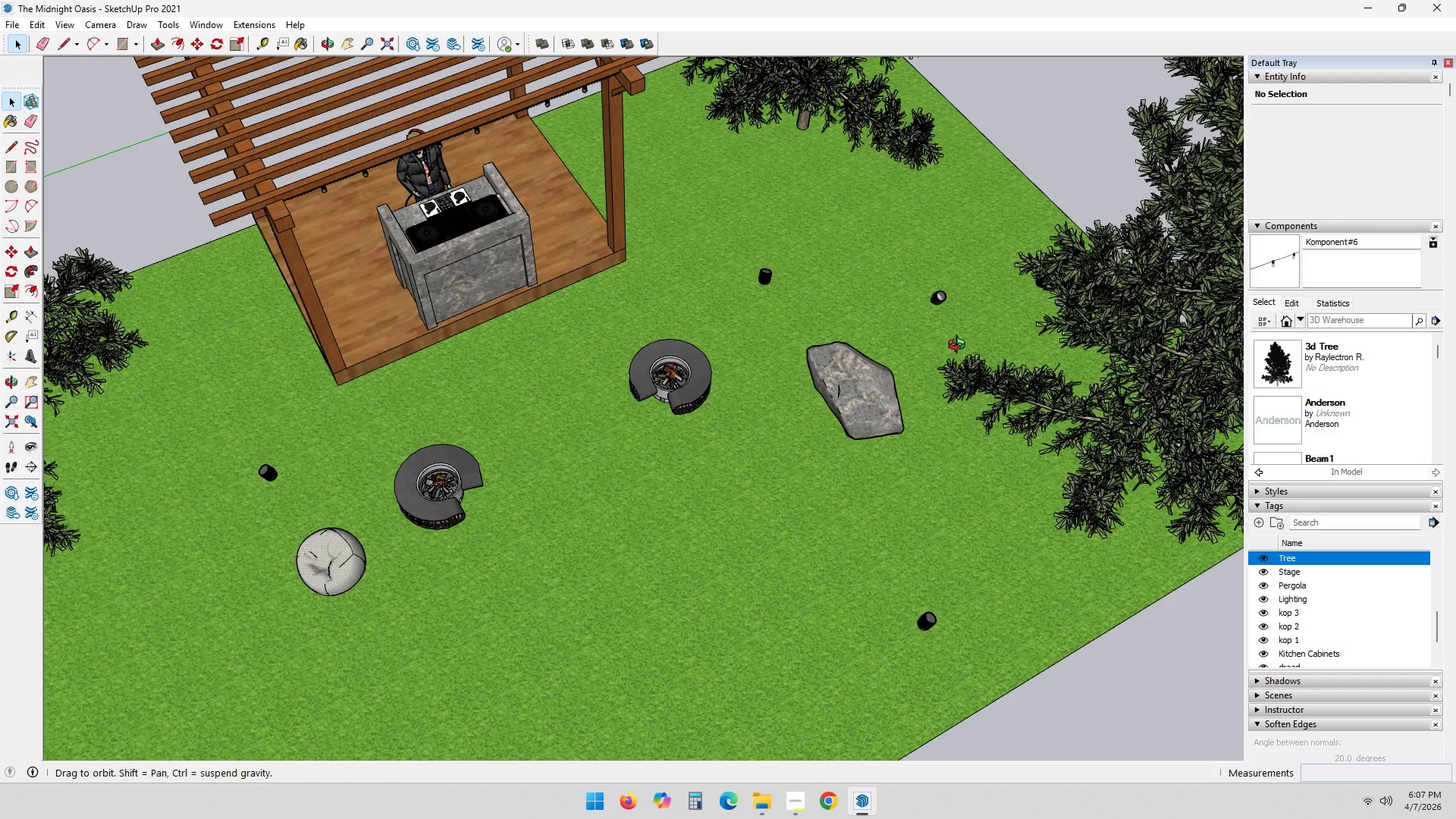 
hold_key(key=ShiftLeft, duration=0.75)
 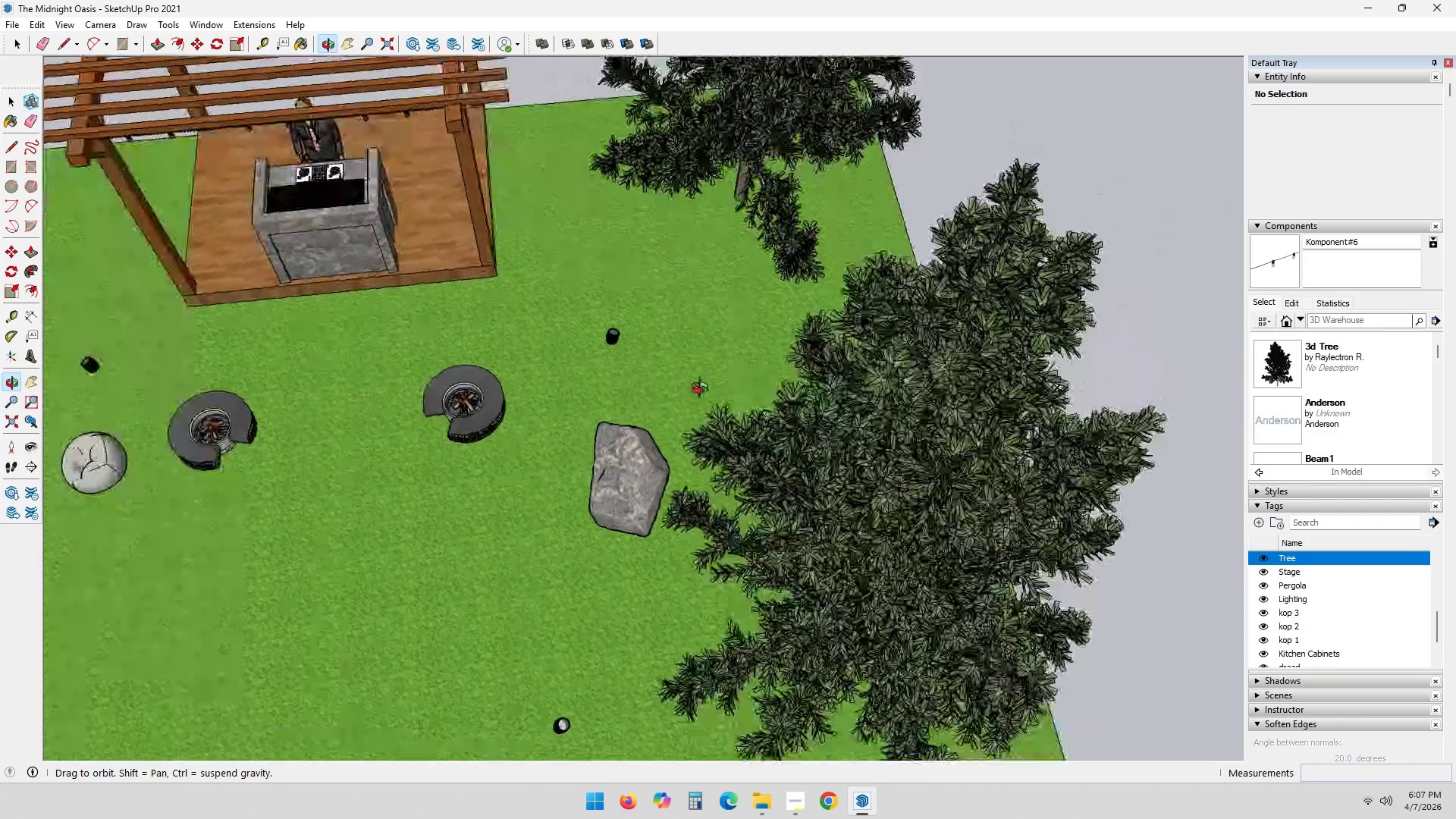 
scroll: coordinate [780, 318], scroll_direction: down, amount: 12.0
 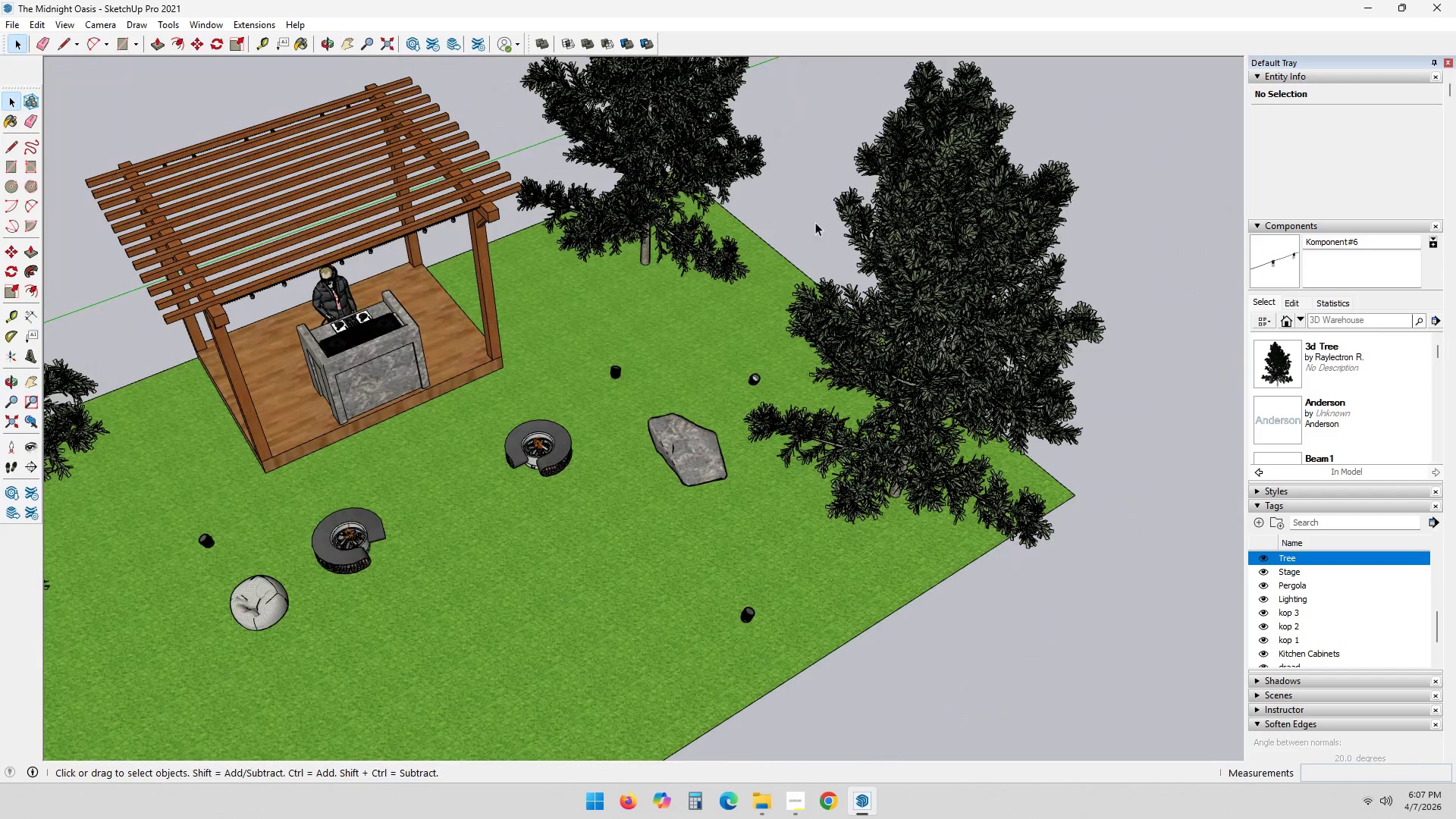 
left_click([818, 174])
 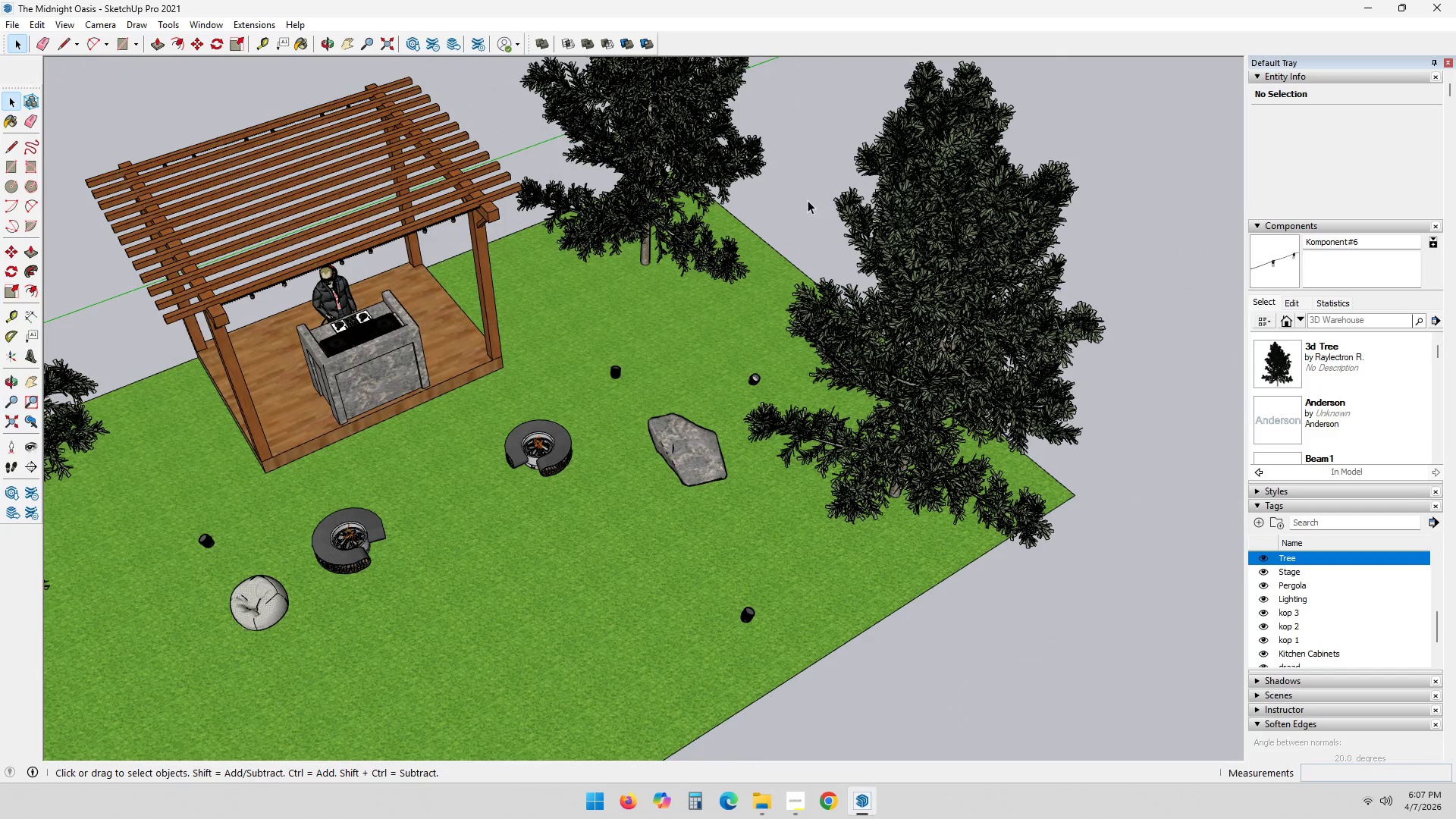 
hold_key(key=ShiftLeft, duration=0.78)
 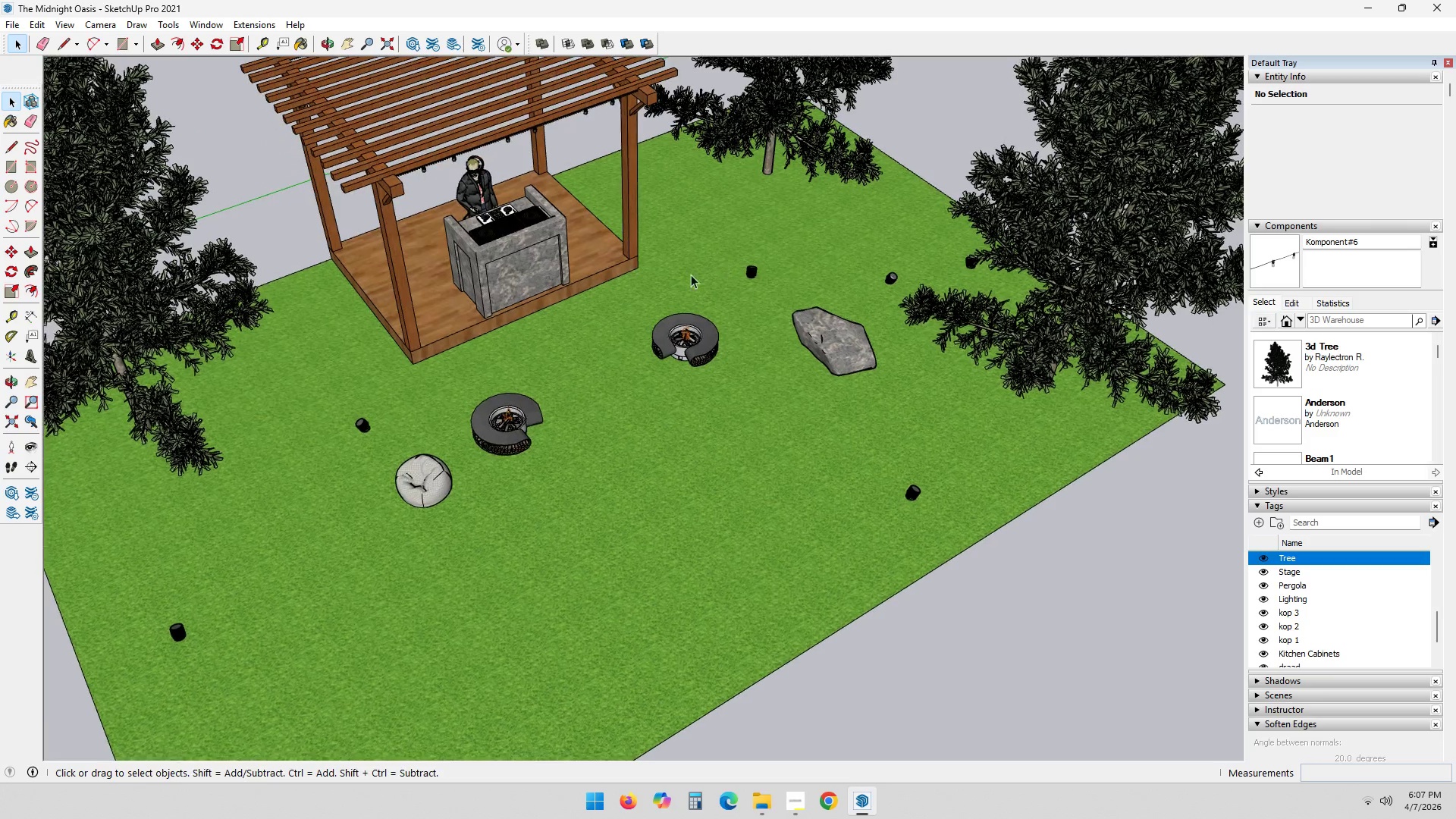 
hold_key(key=ShiftLeft, duration=0.45)
 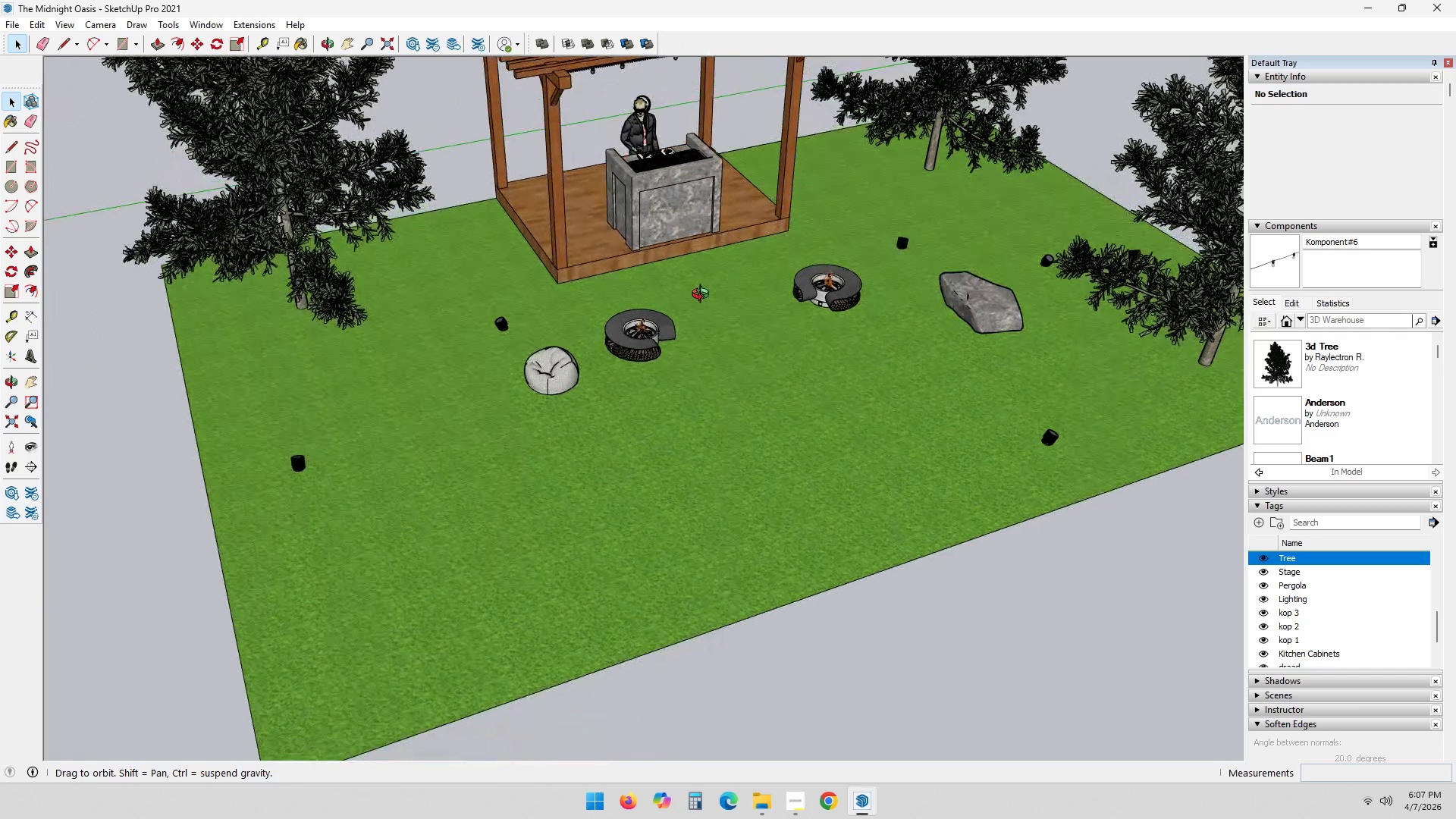 
scroll: coordinate [670, 320], scroll_direction: down, amount: 5.0
 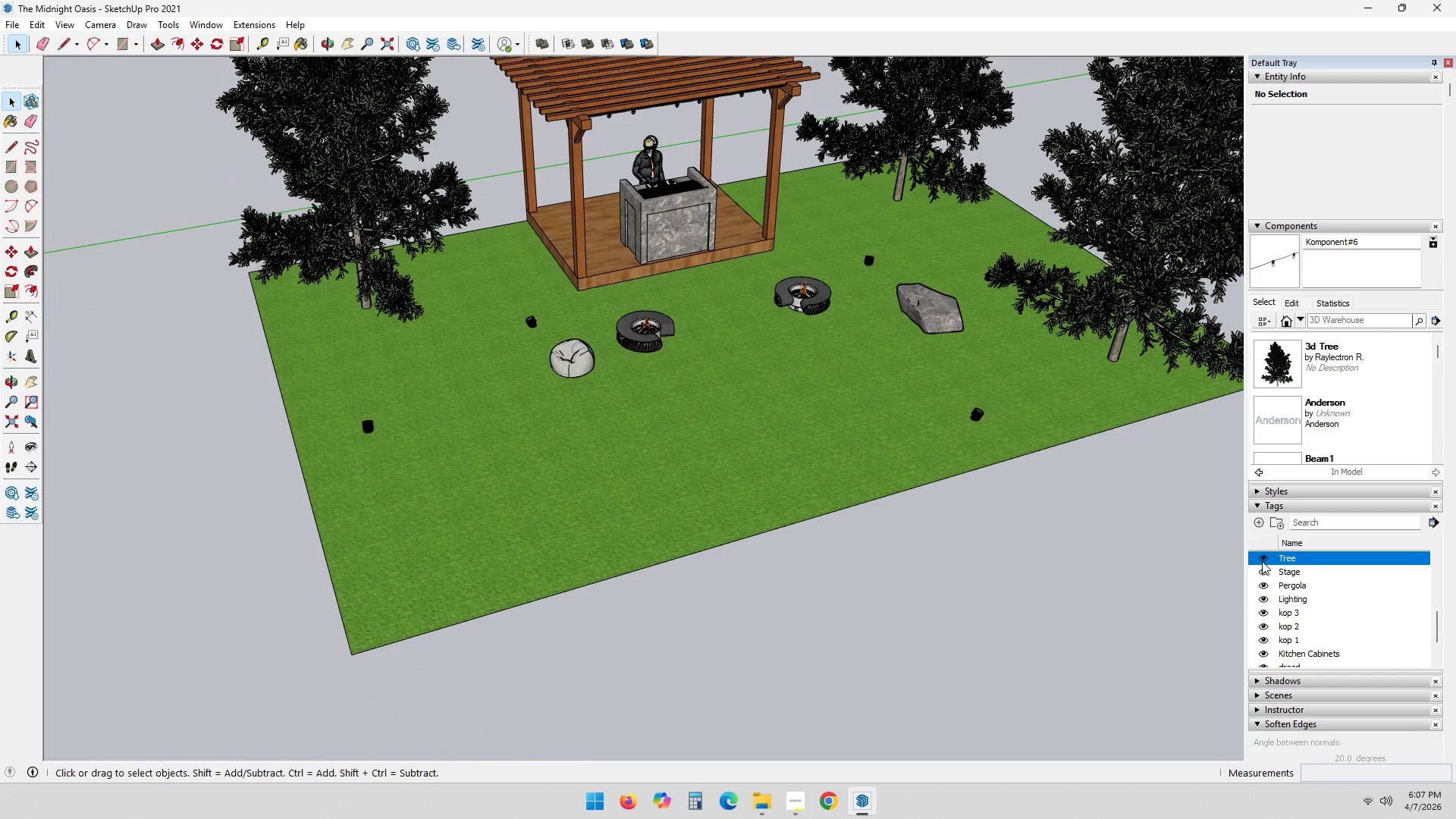 
double_click([1030, 504])
 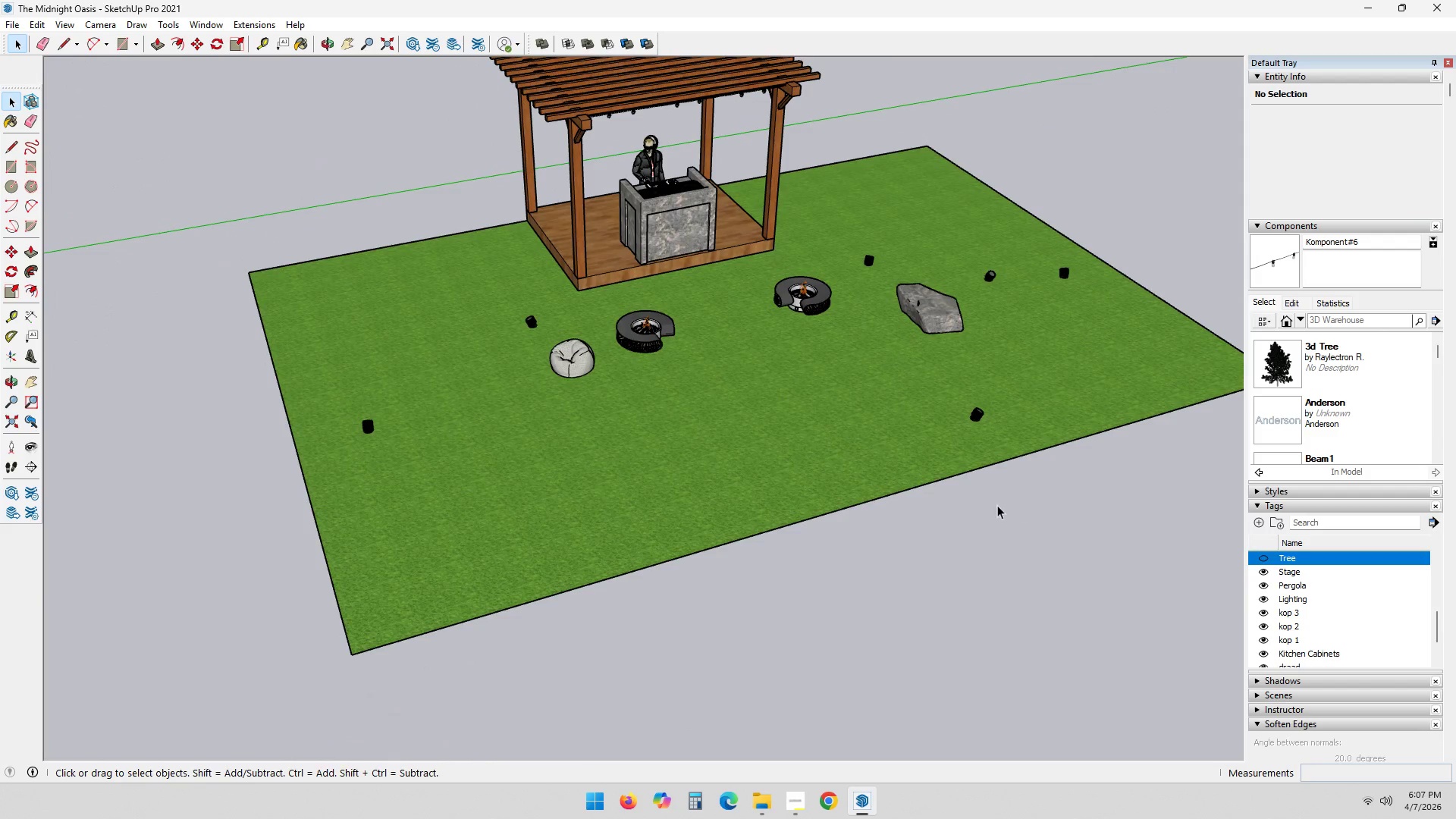 
scroll: coordinate [981, 501], scroll_direction: down, amount: 4.0
 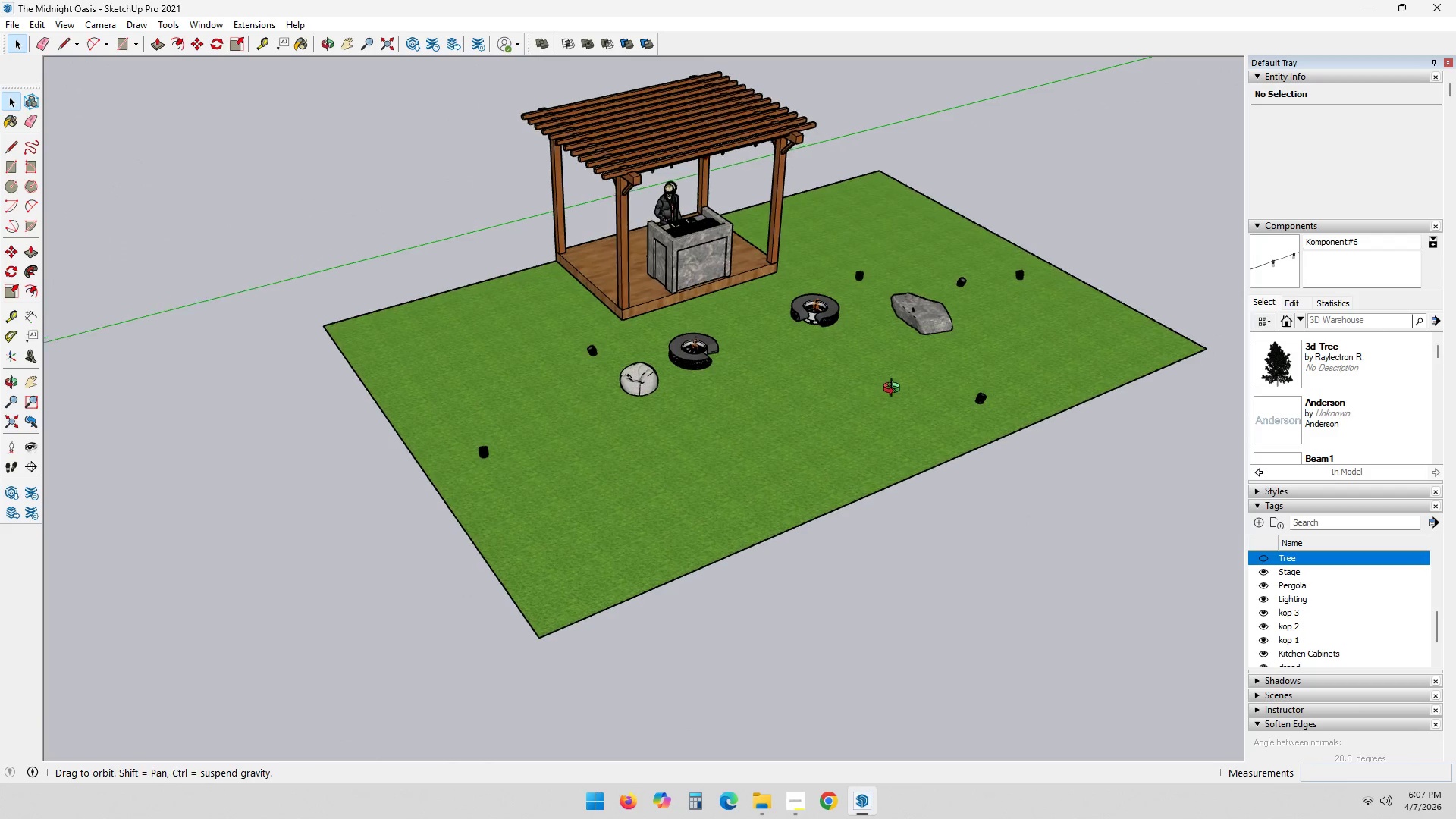 
scroll: coordinate [720, 375], scroll_direction: up, amount: 4.0
 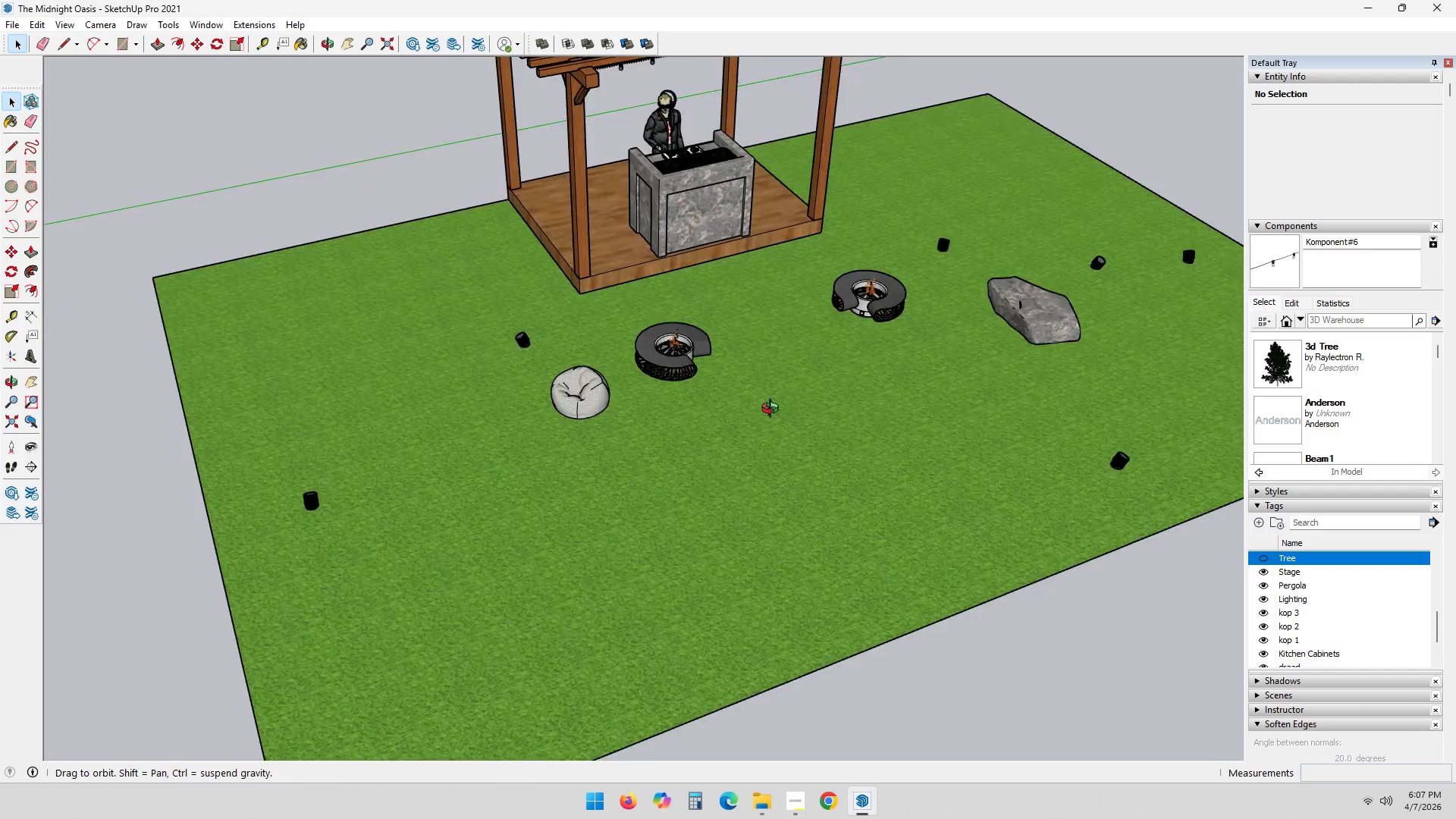 
hold_key(key=ShiftLeft, duration=0.41)
 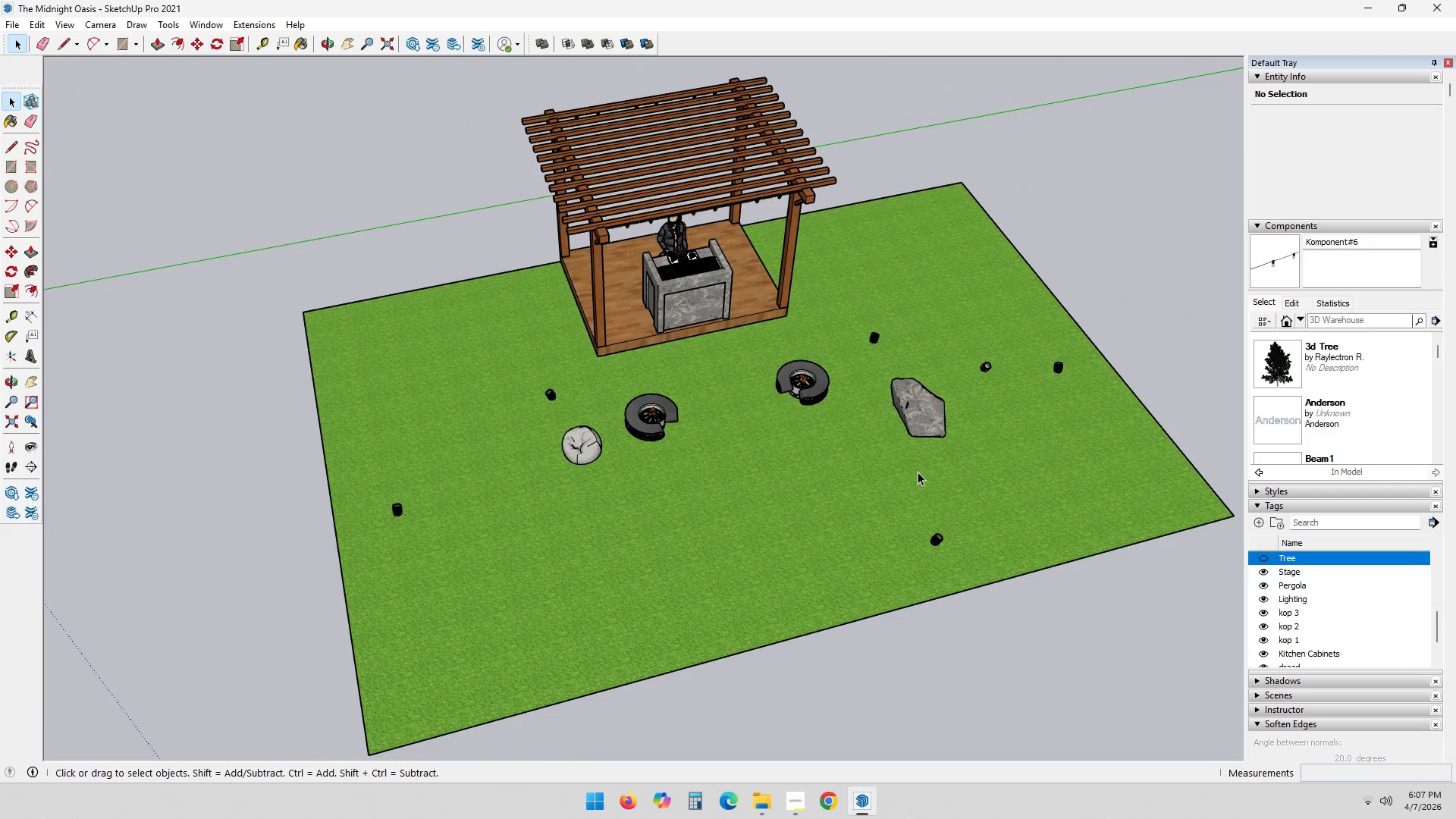 
scroll: coordinate [739, 436], scroll_direction: down, amount: 5.0
 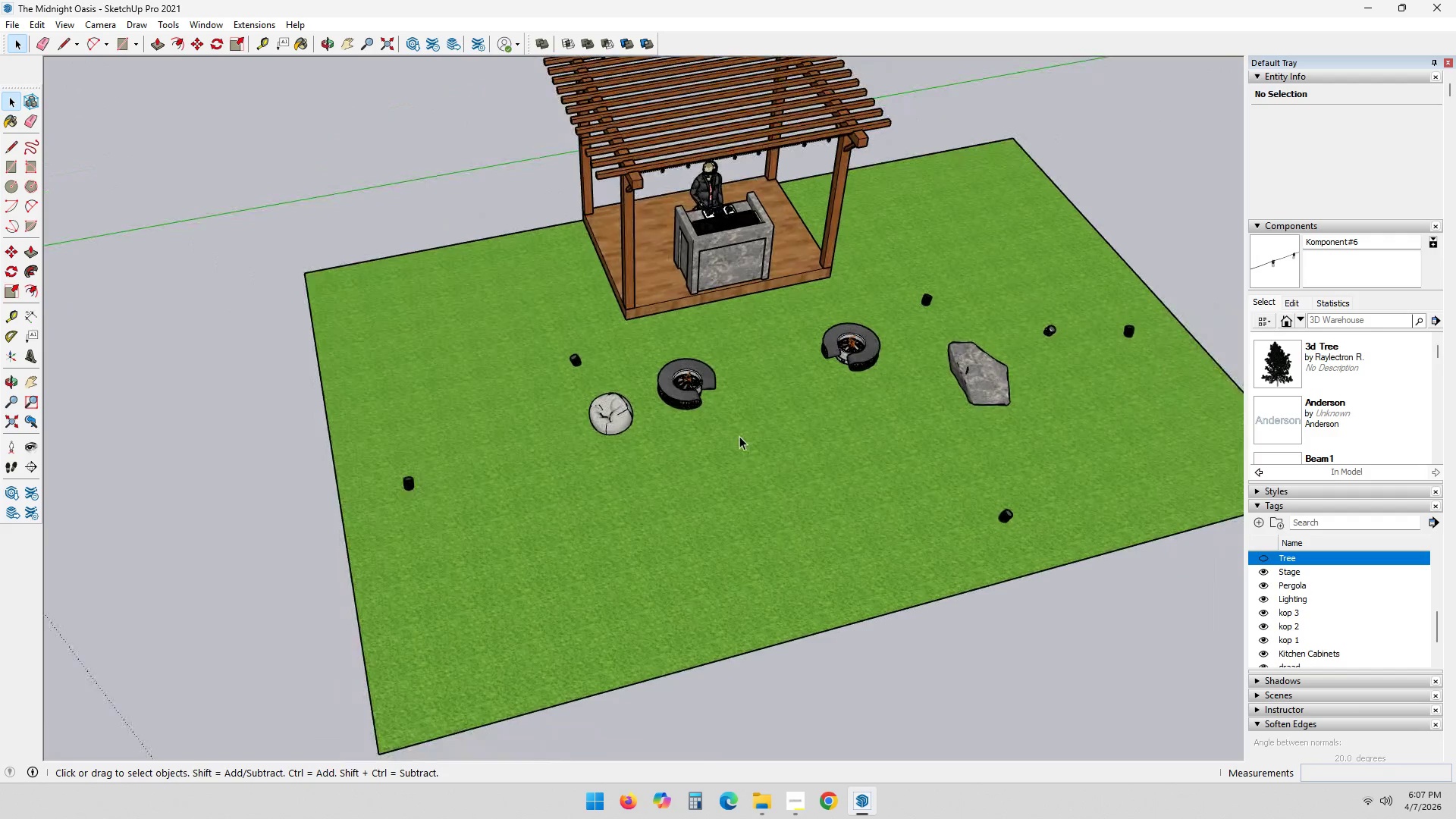 
left_click([931, 410])
 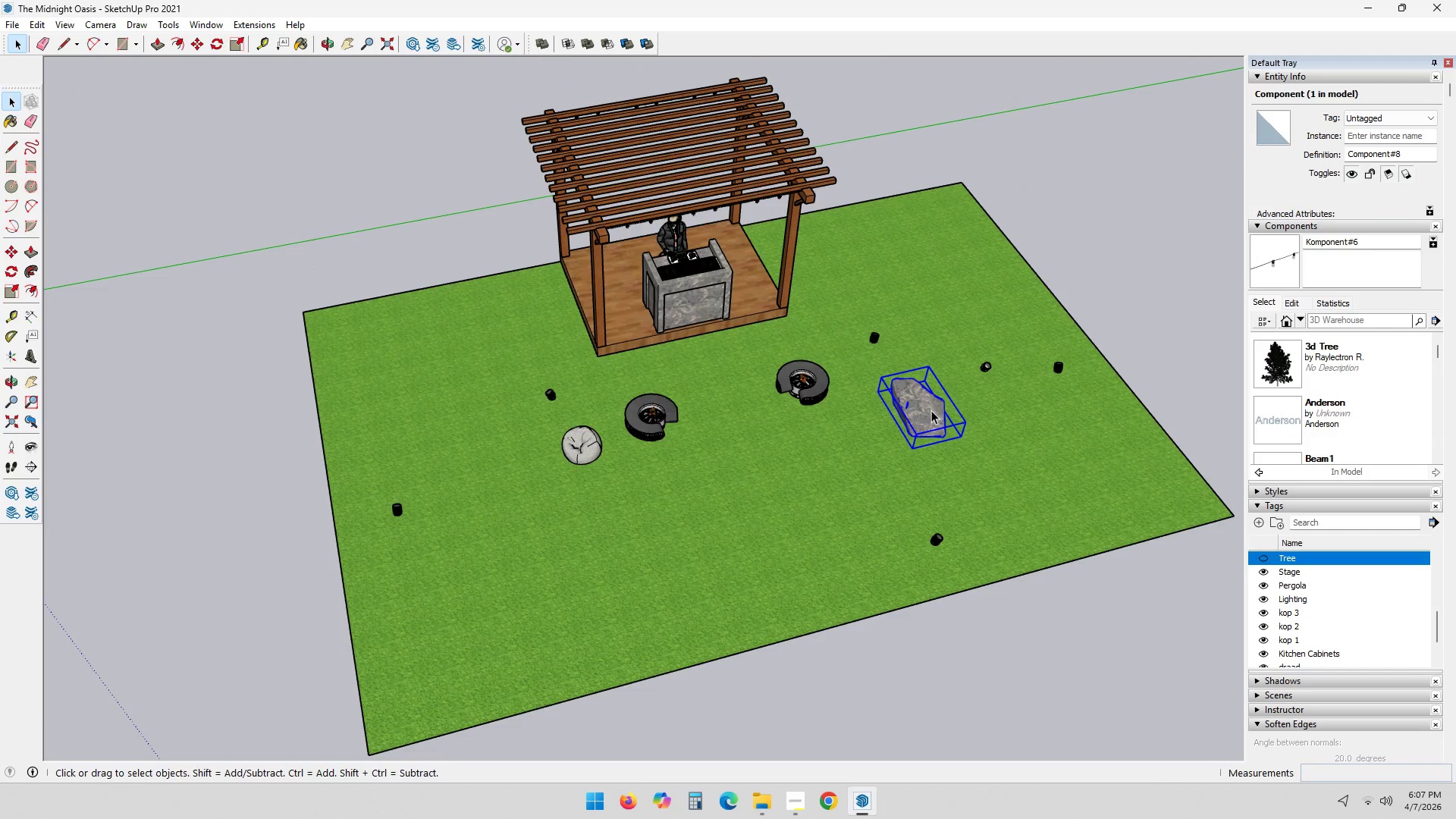 
key(M)
 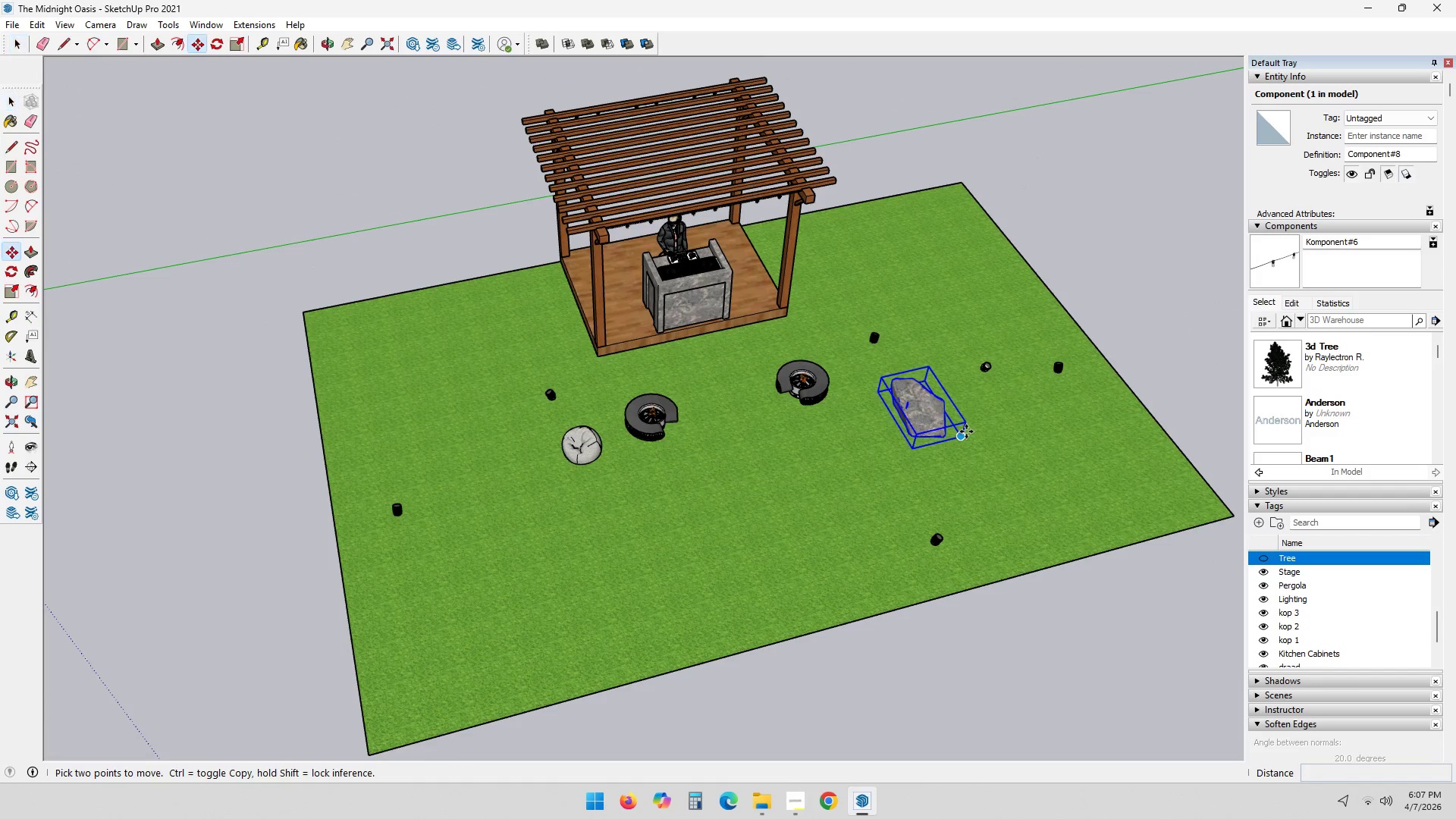 
left_click([965, 431])
 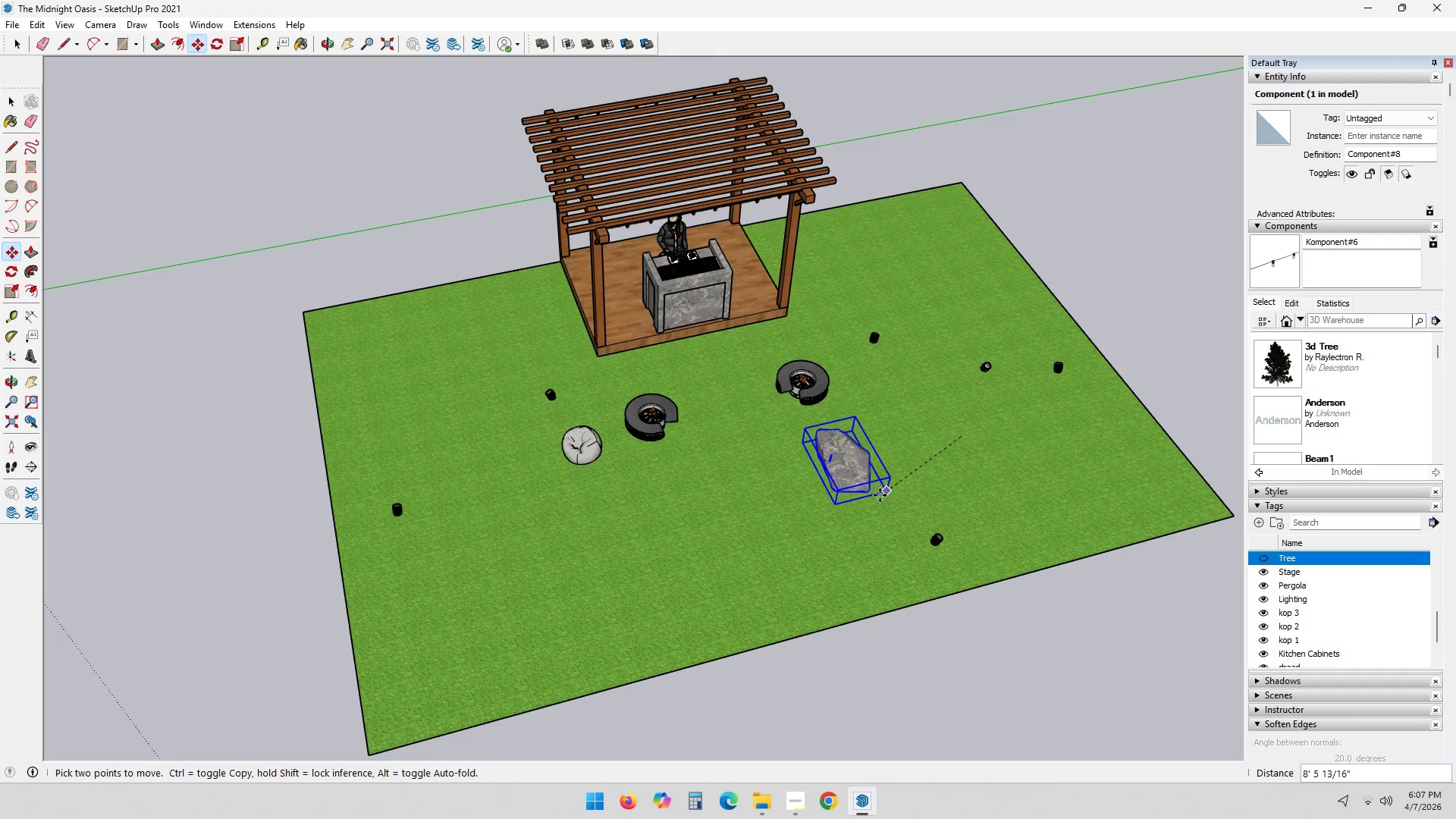 
key(Control+ControlLeft)
 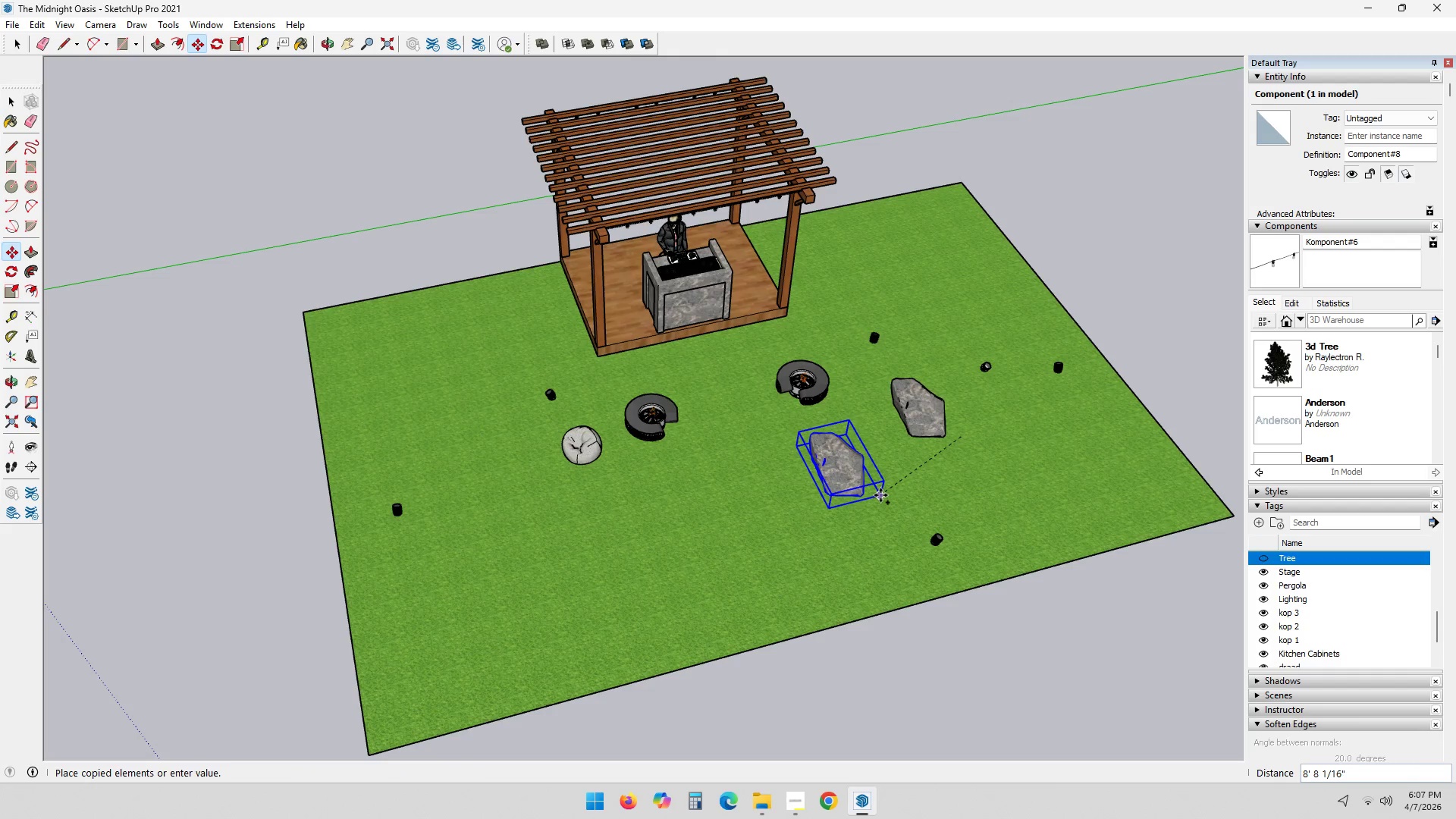 
left_click([880, 495])
 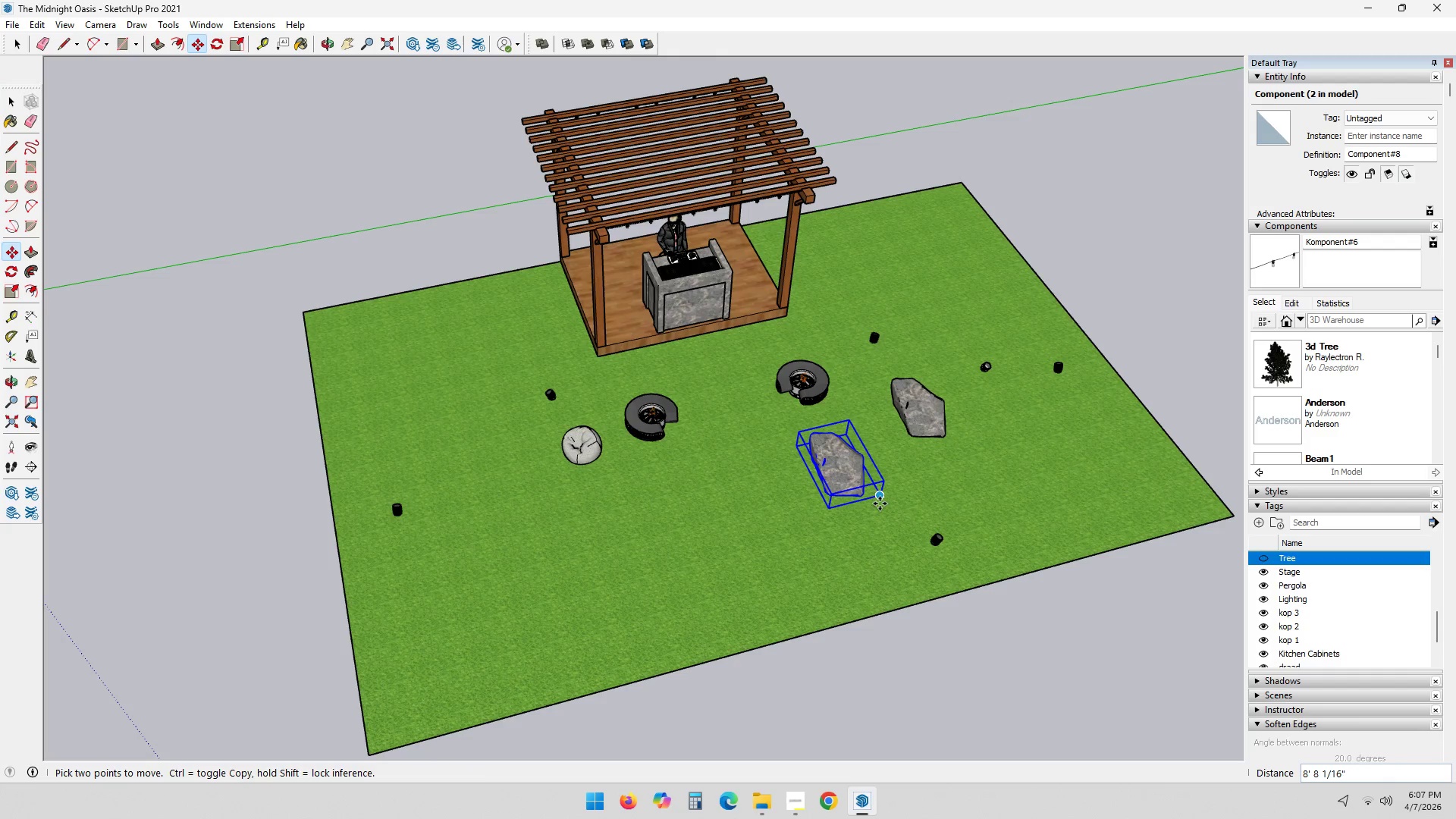 
key(M)
 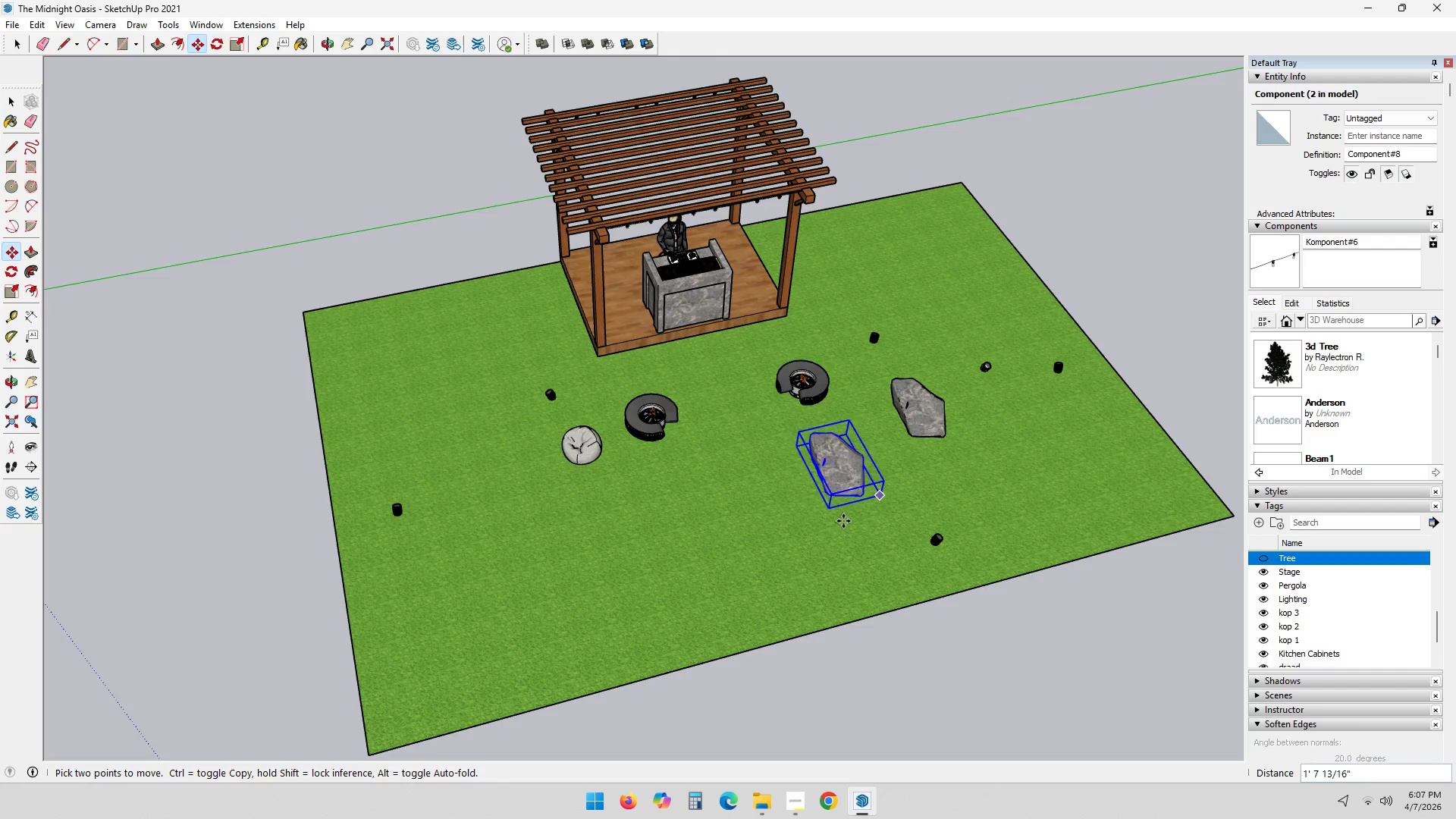 
key(Control+ControlLeft)
 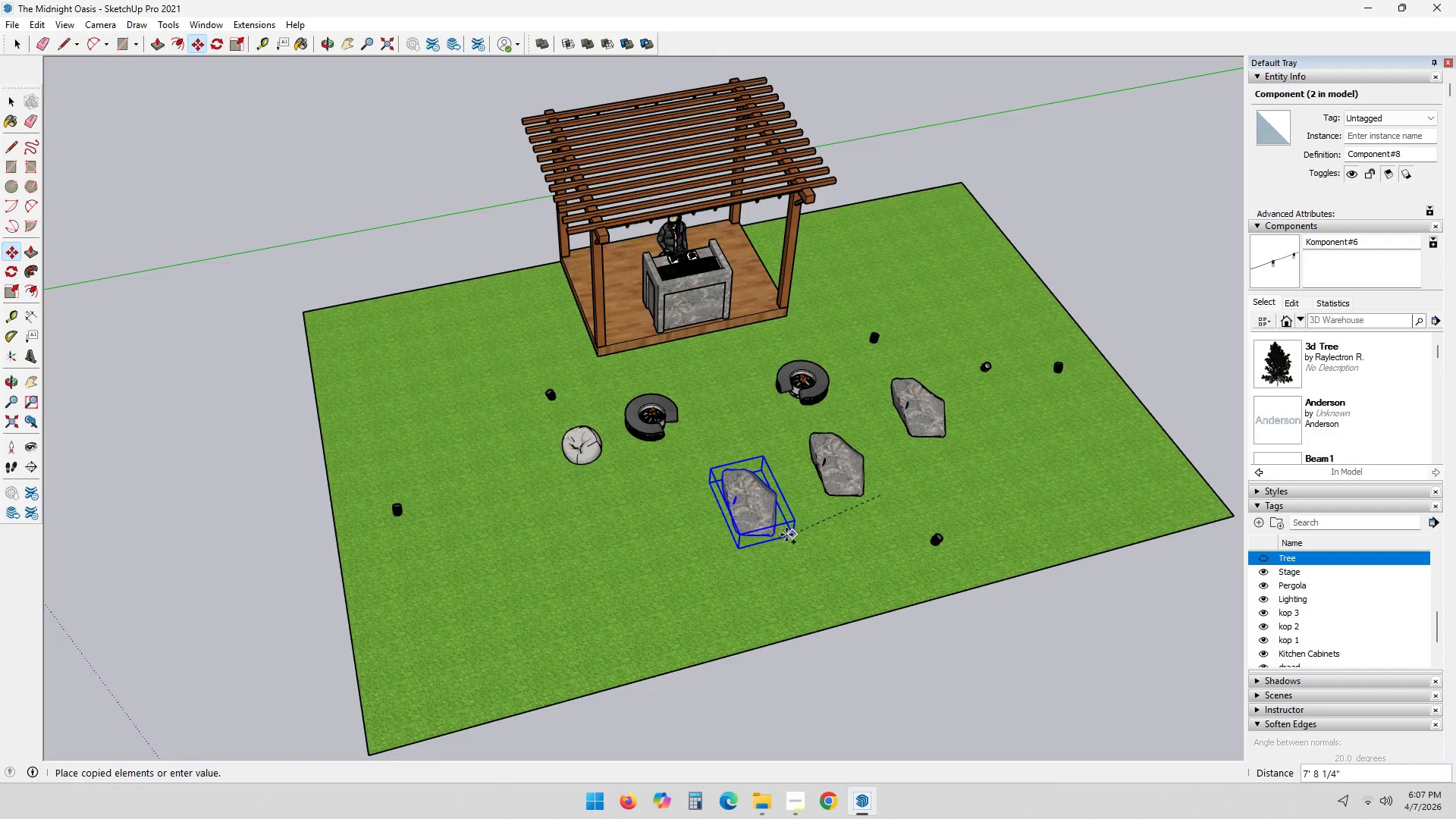 
left_click([786, 535])
 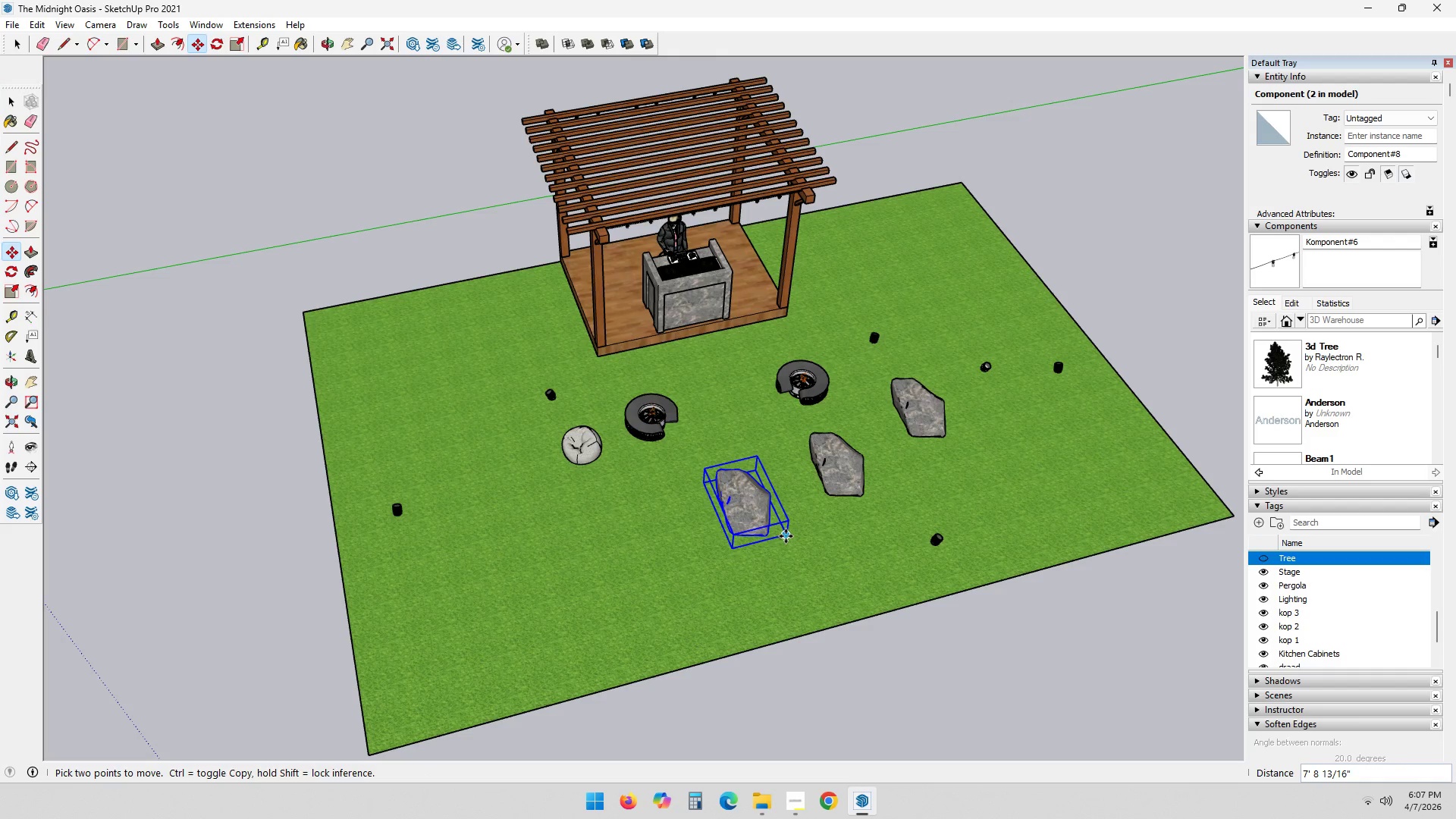 
key(M)
 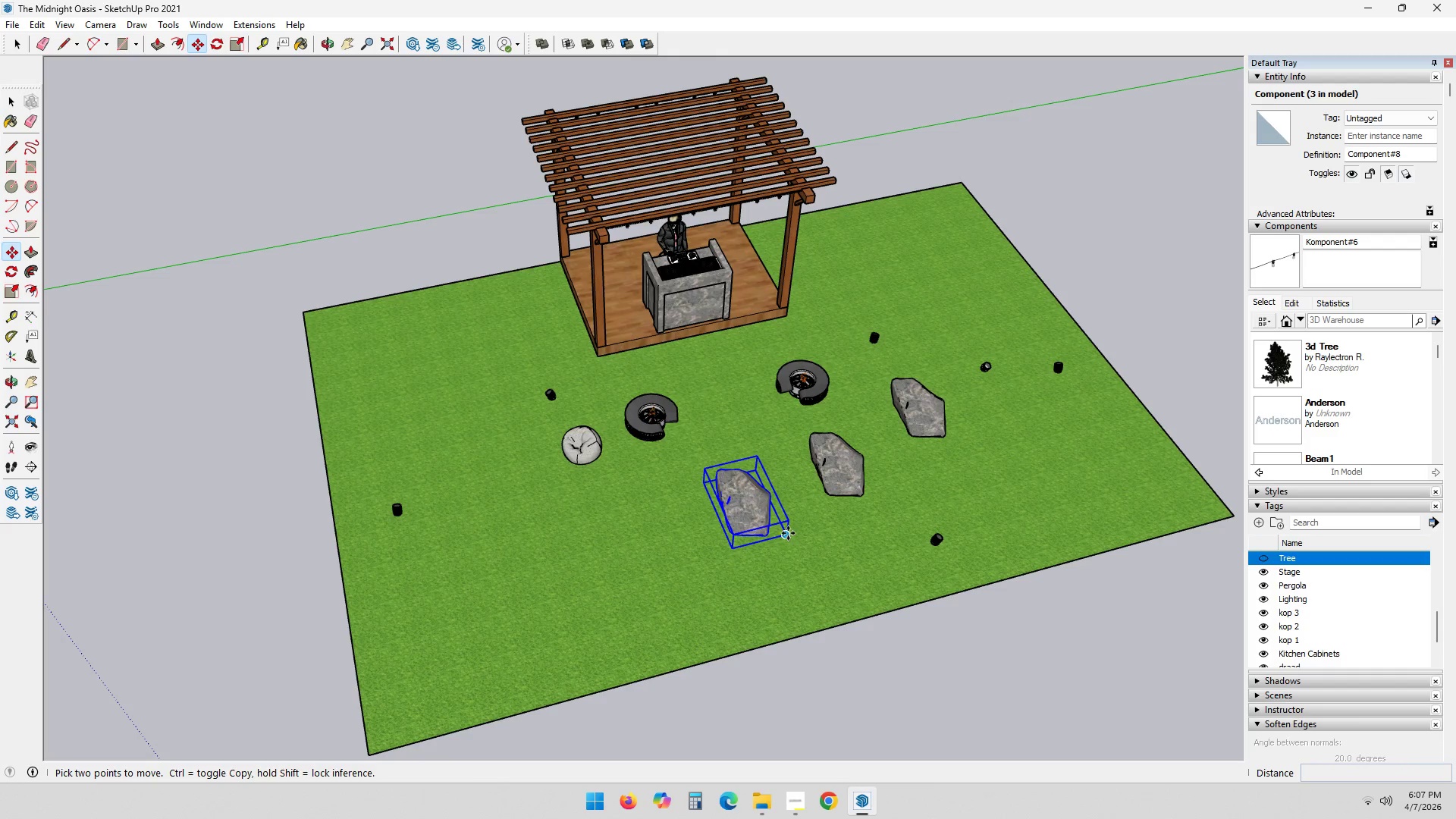 
left_click([787, 533])
 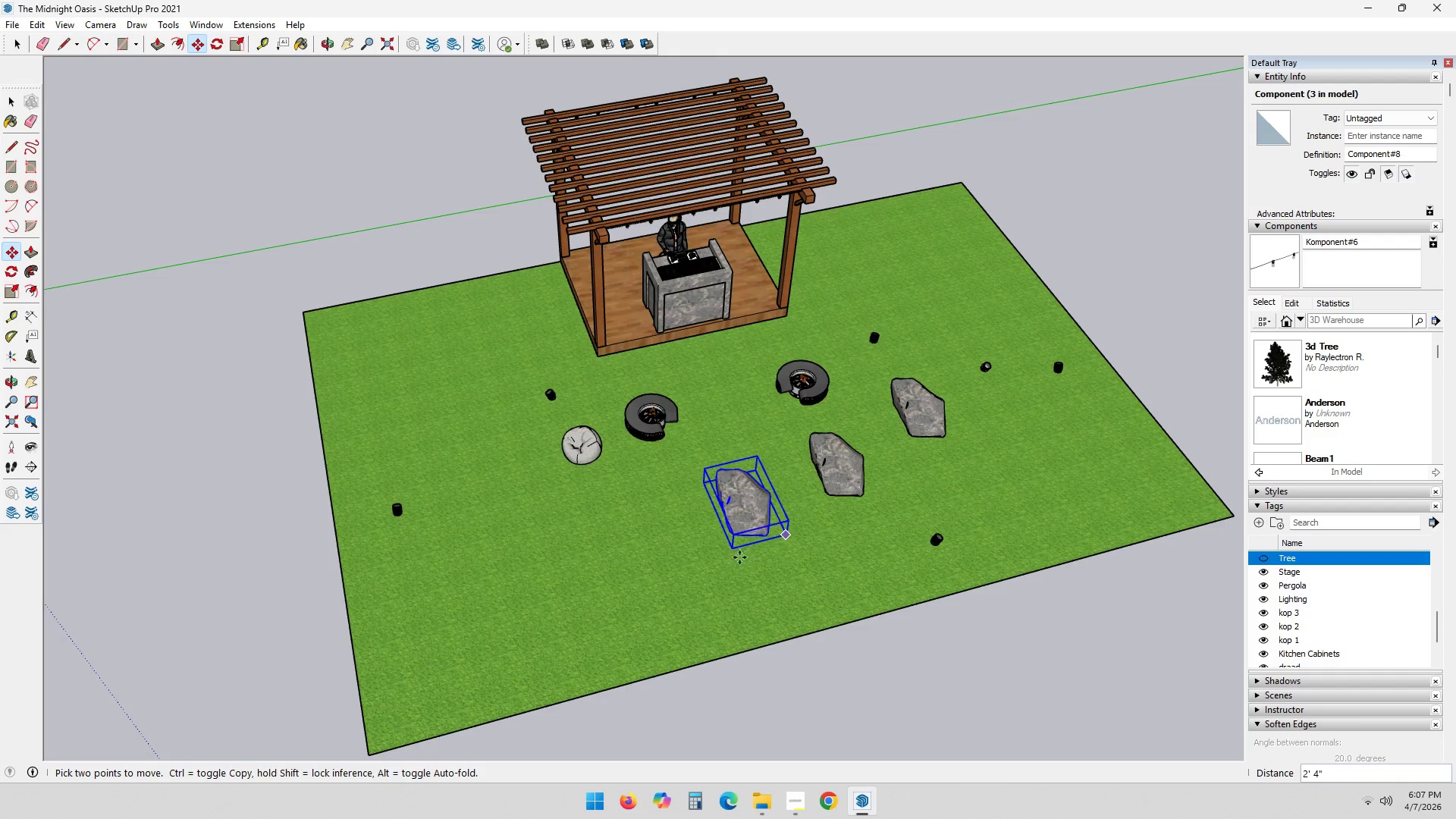 
key(Control+ControlLeft)
 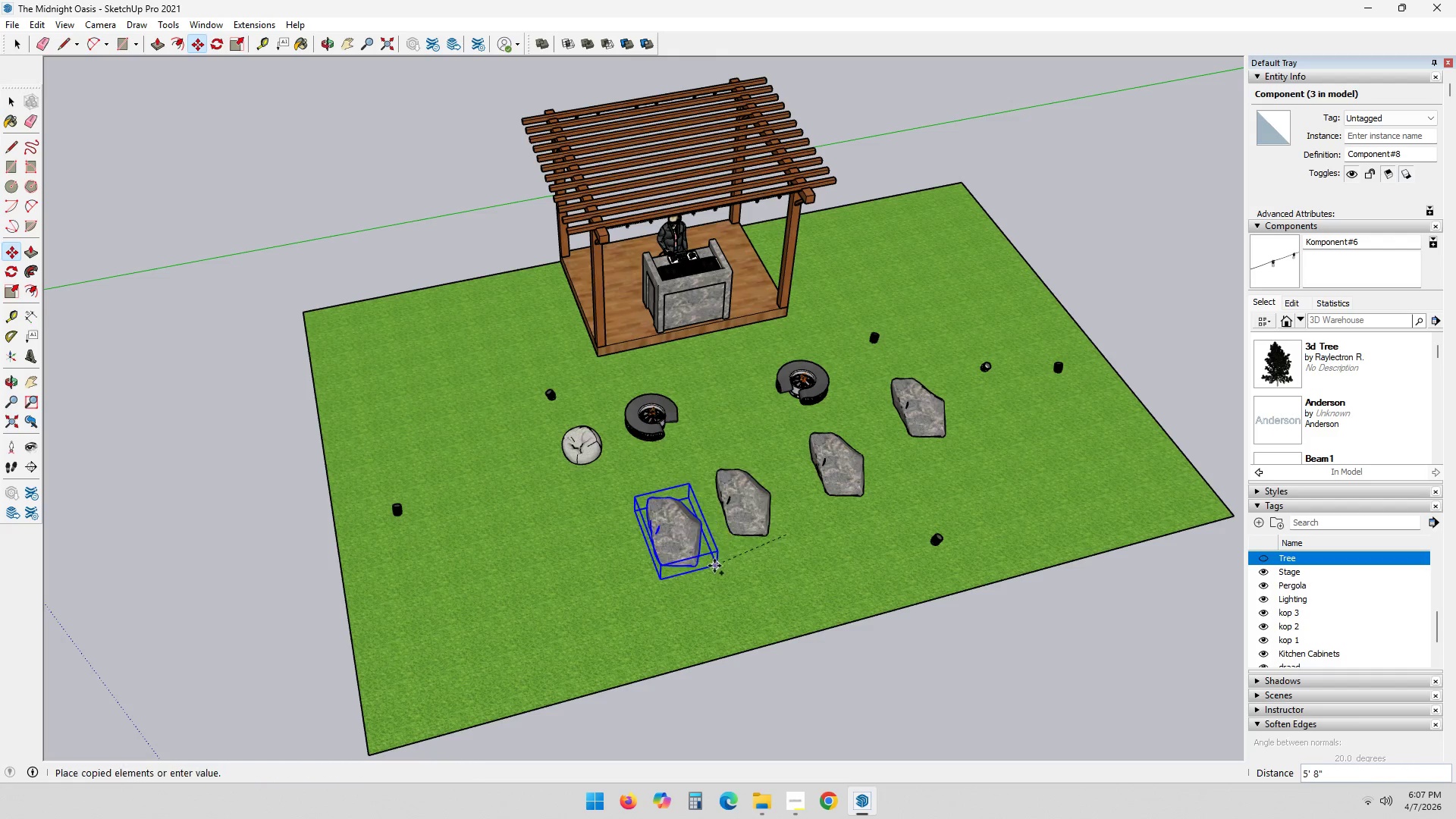 
left_click([714, 566])
 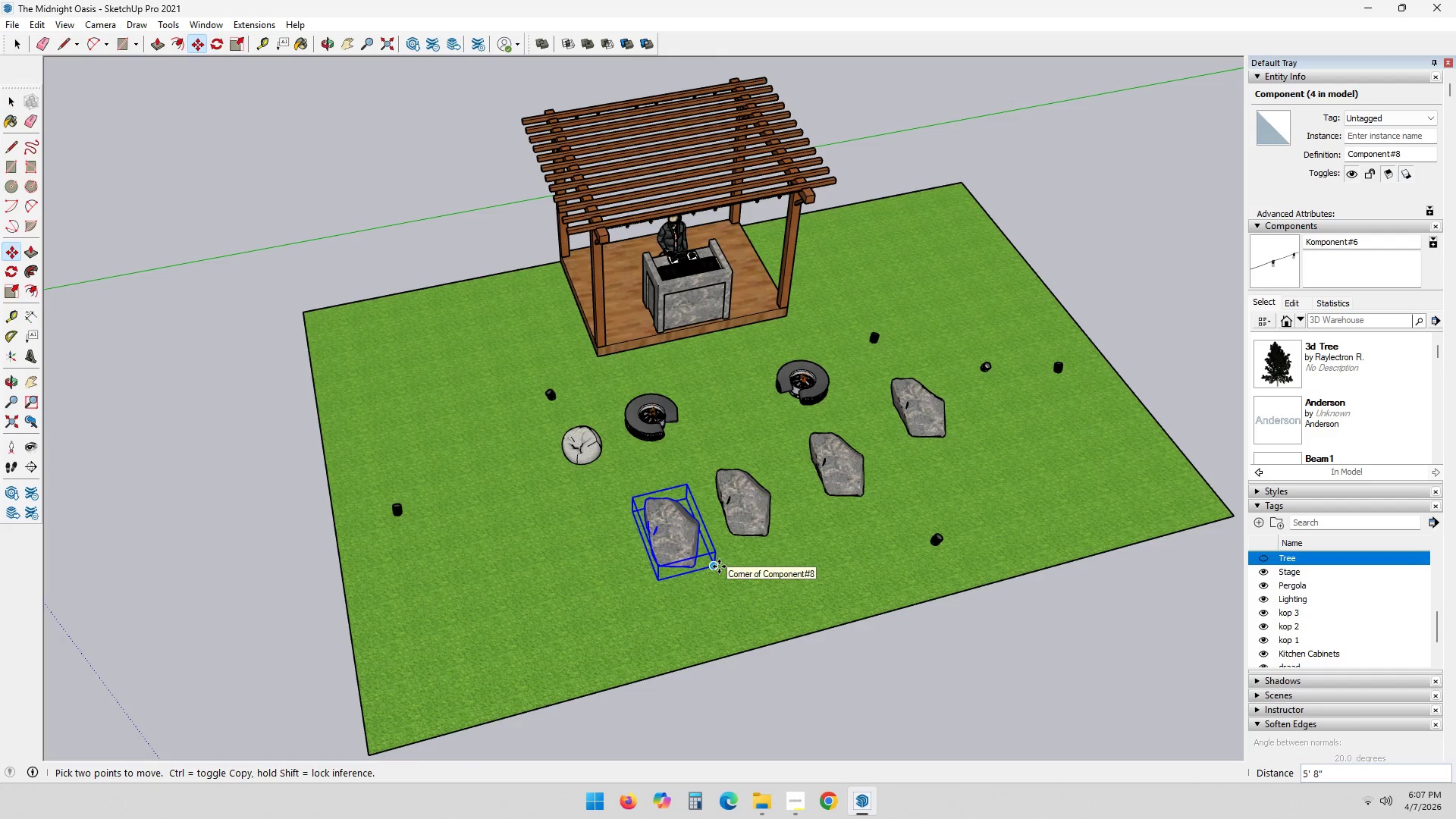 
key(M)
 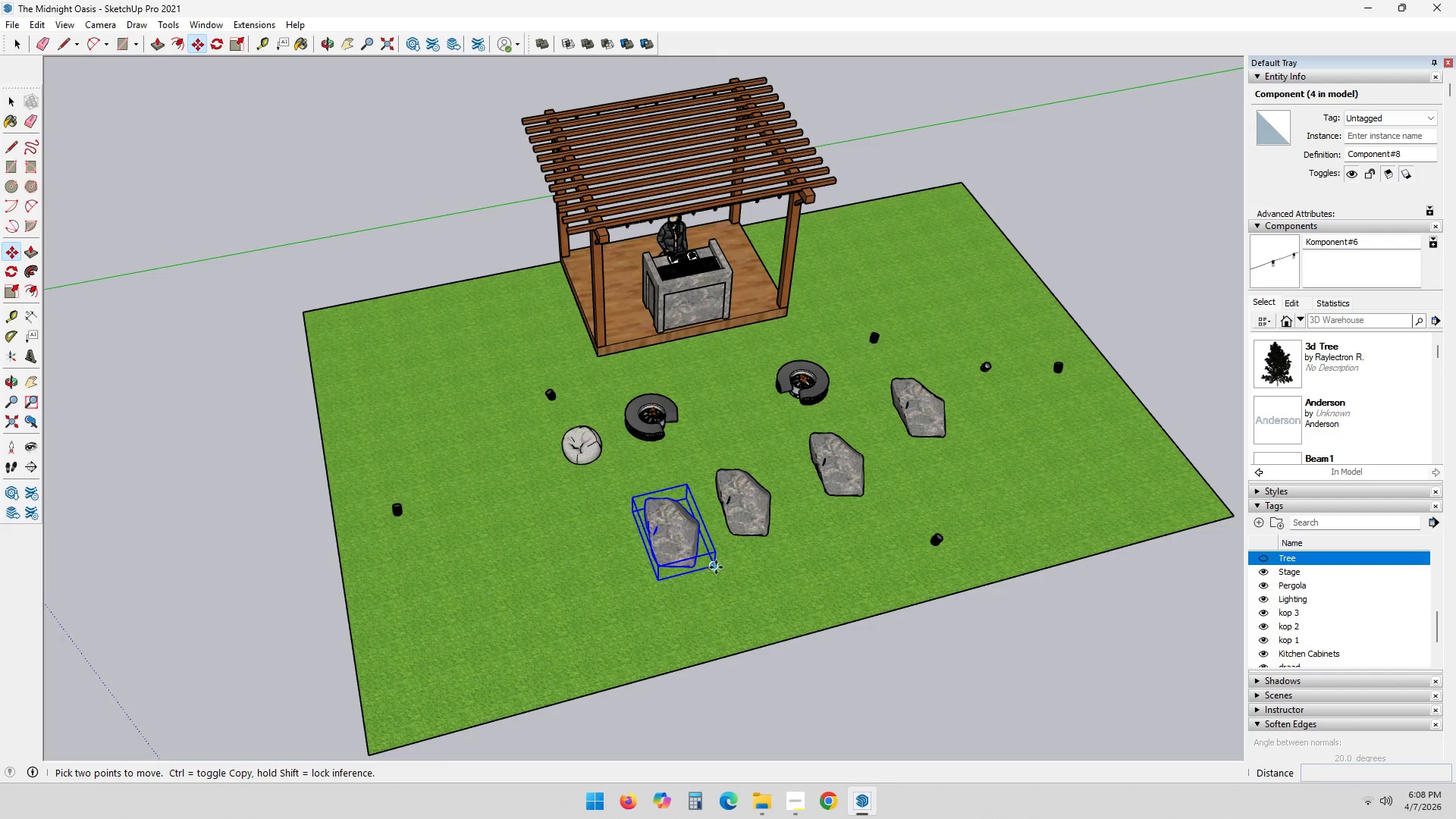 
left_click([716, 566])
 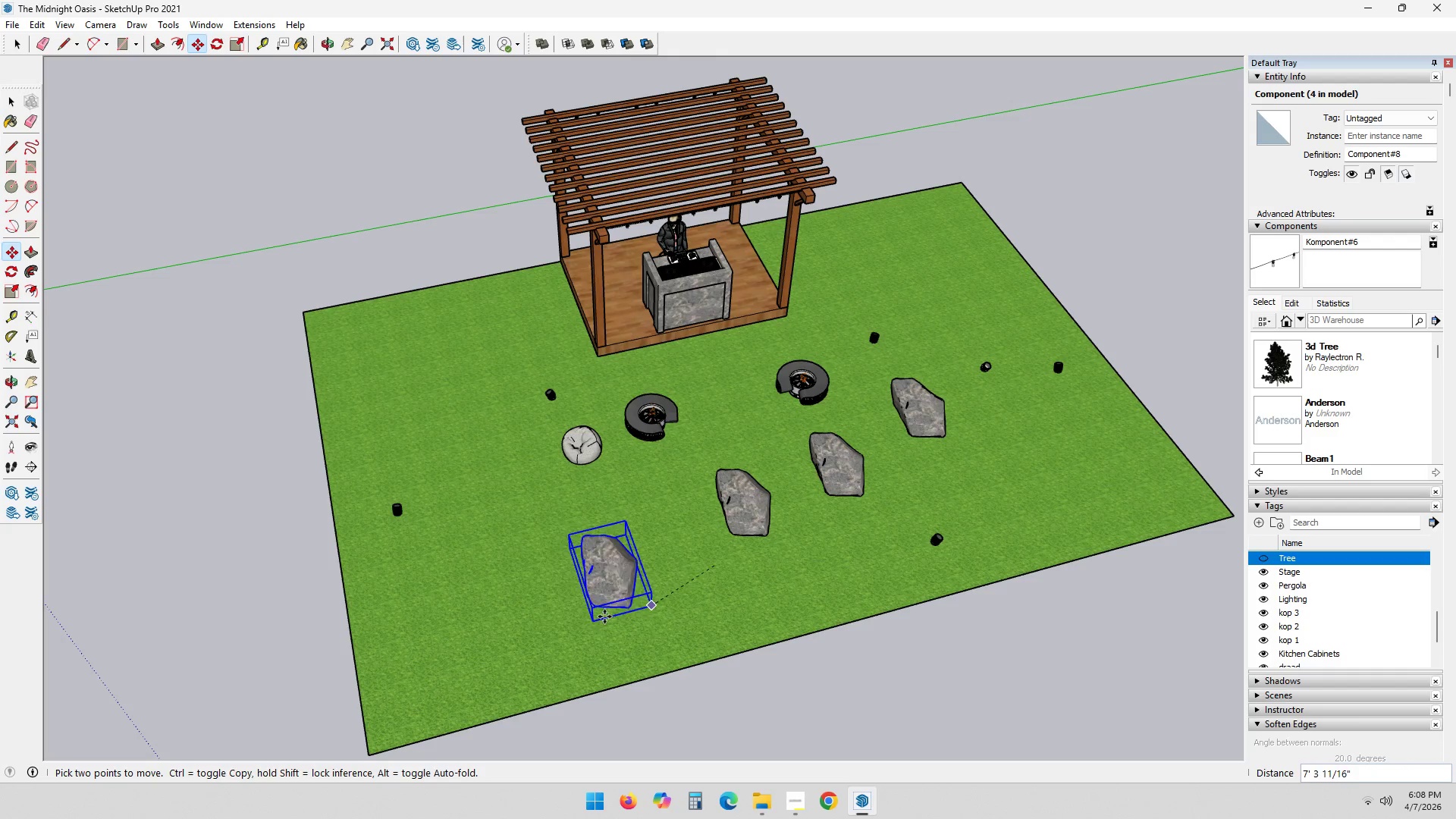 
left_click([599, 620])
 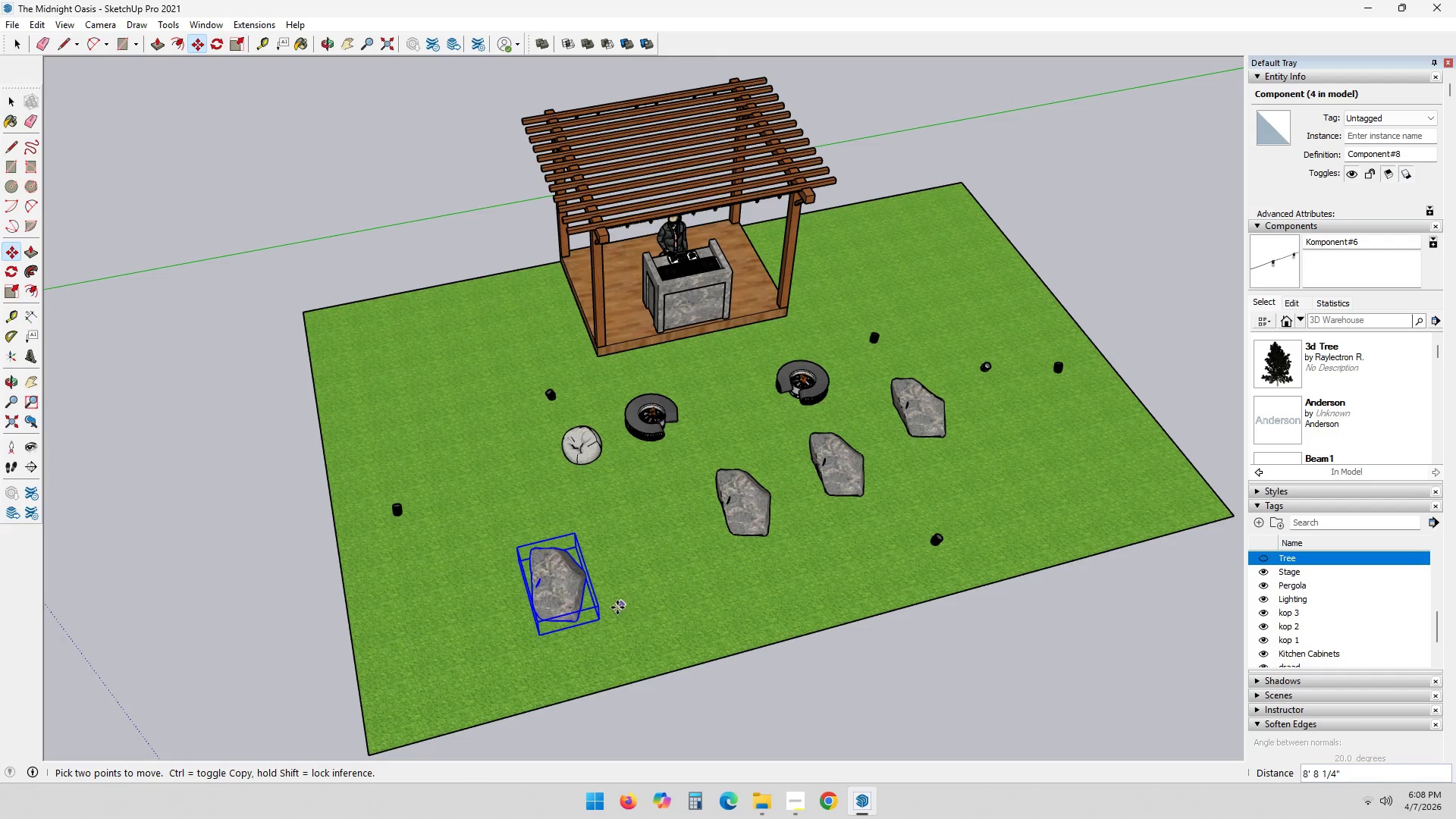 
key(M)
 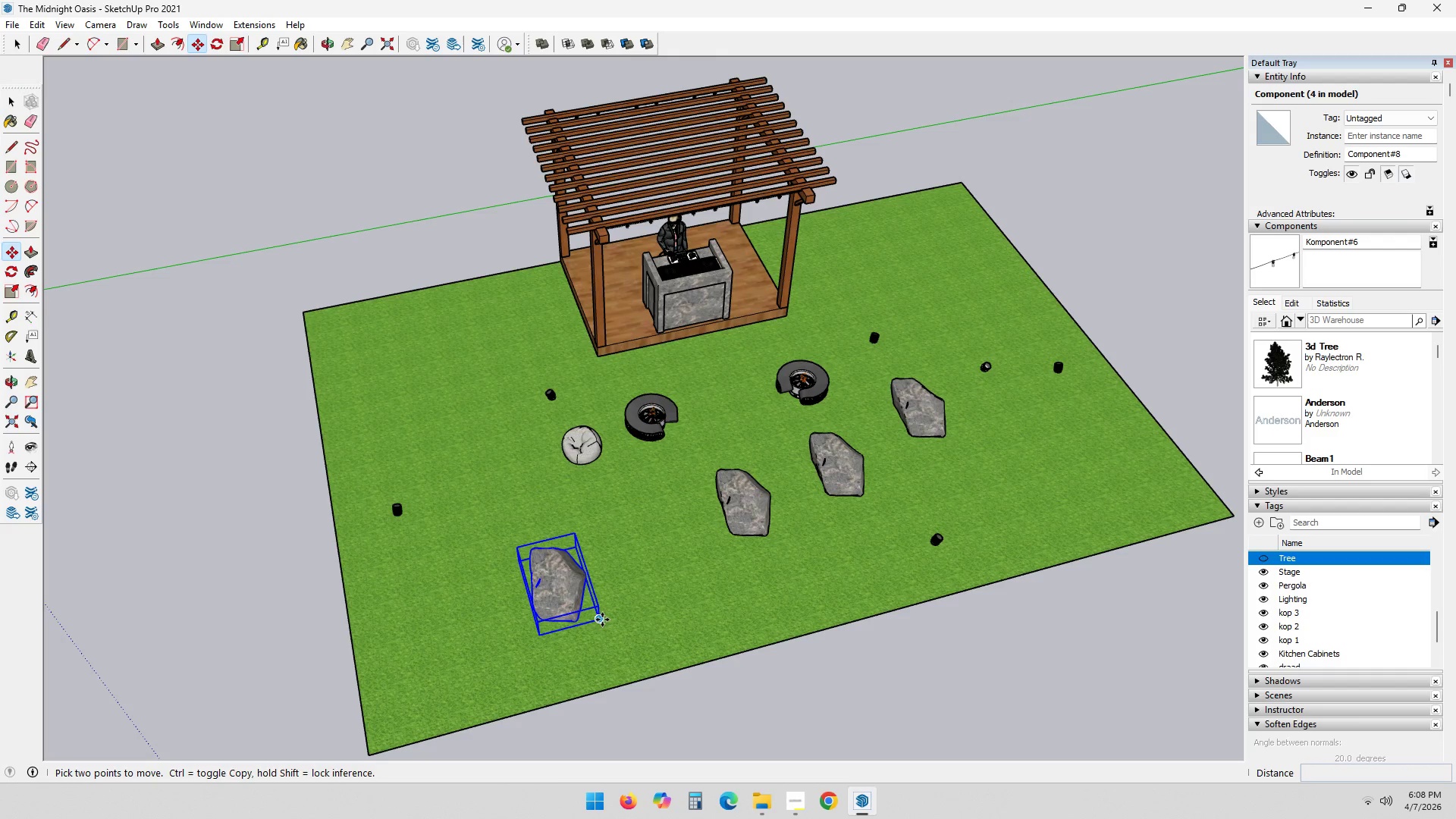 
left_click([603, 620])
 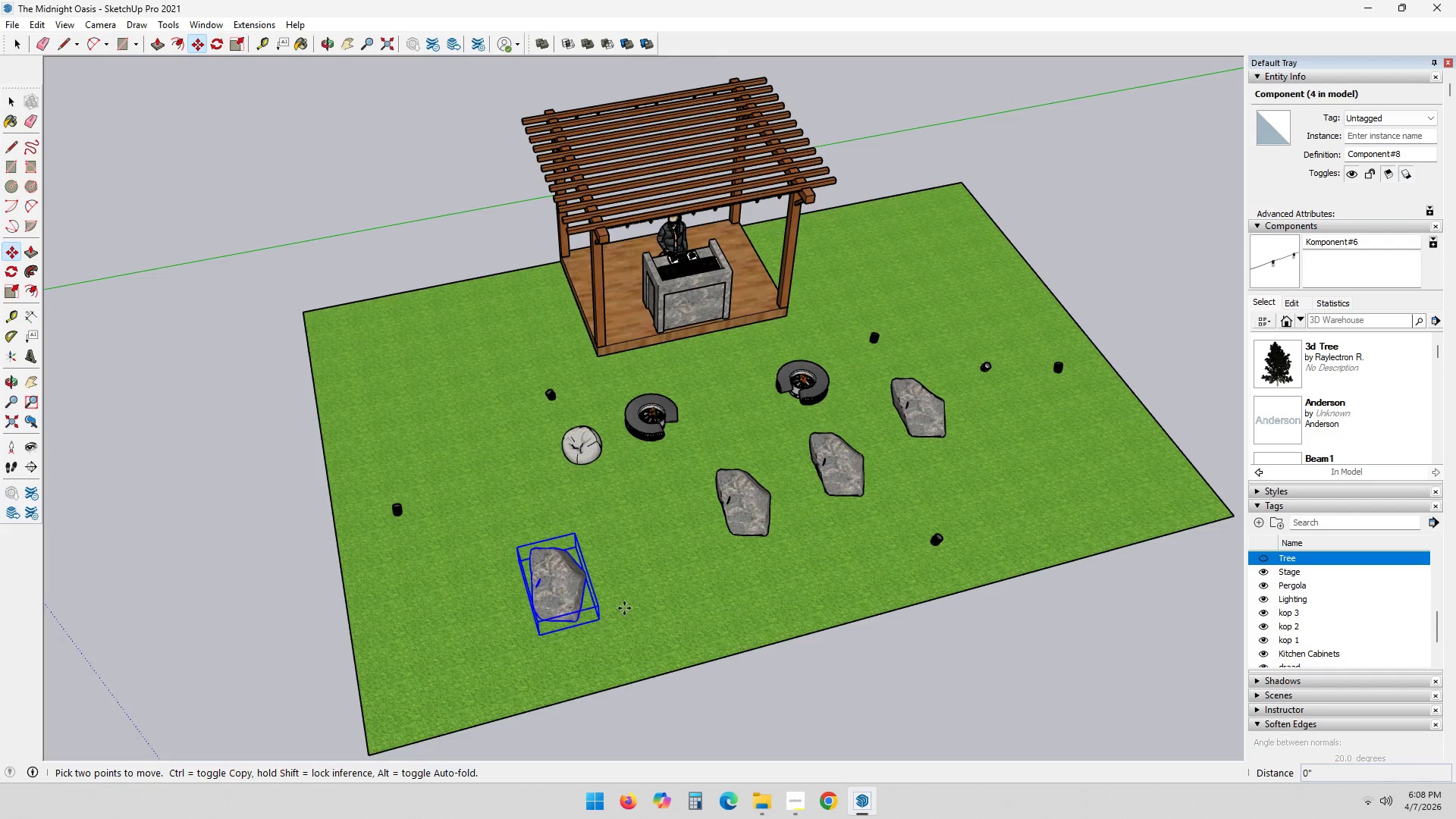 
key(Control+ControlLeft)
 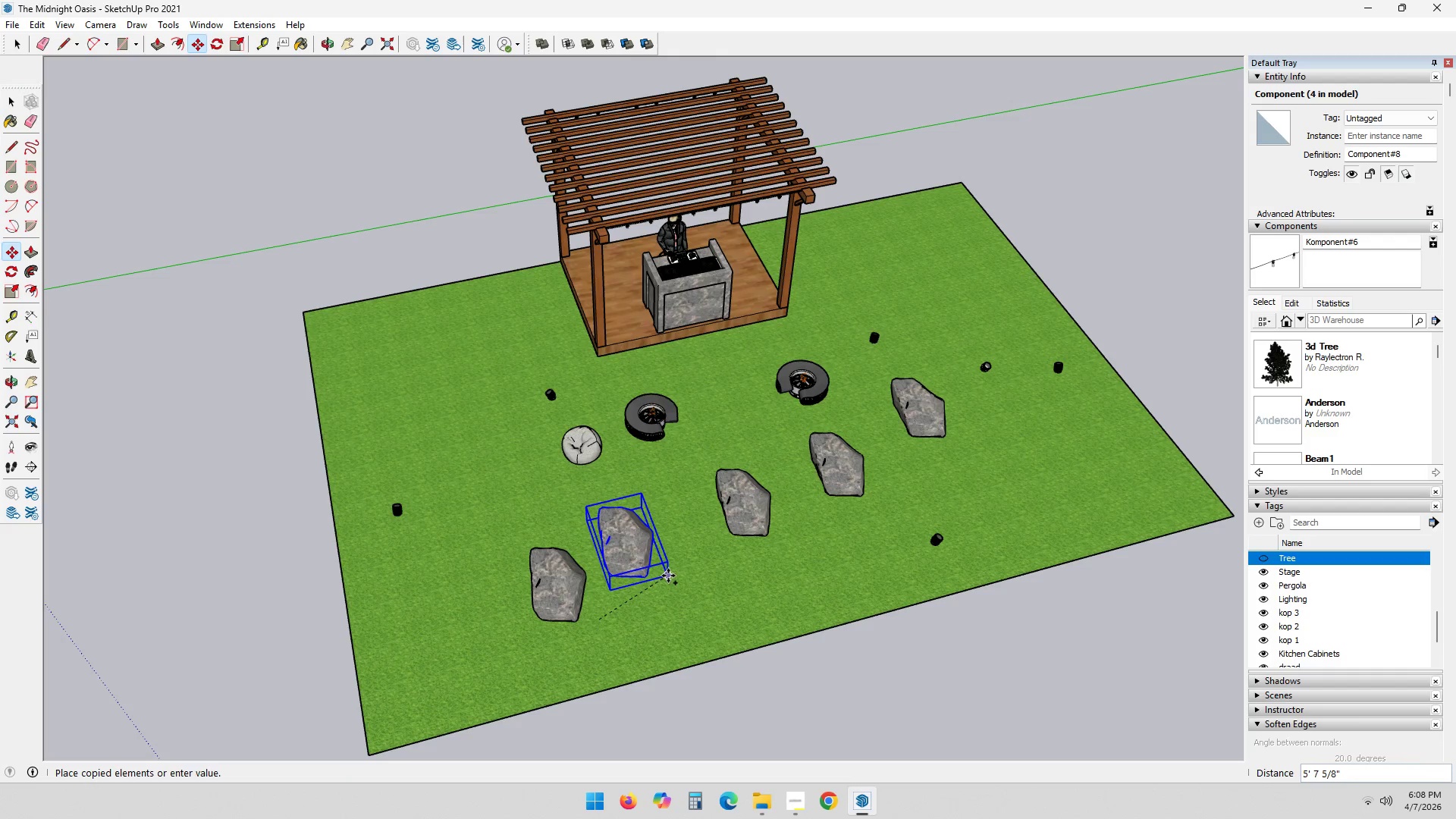 
left_click([668, 576])
 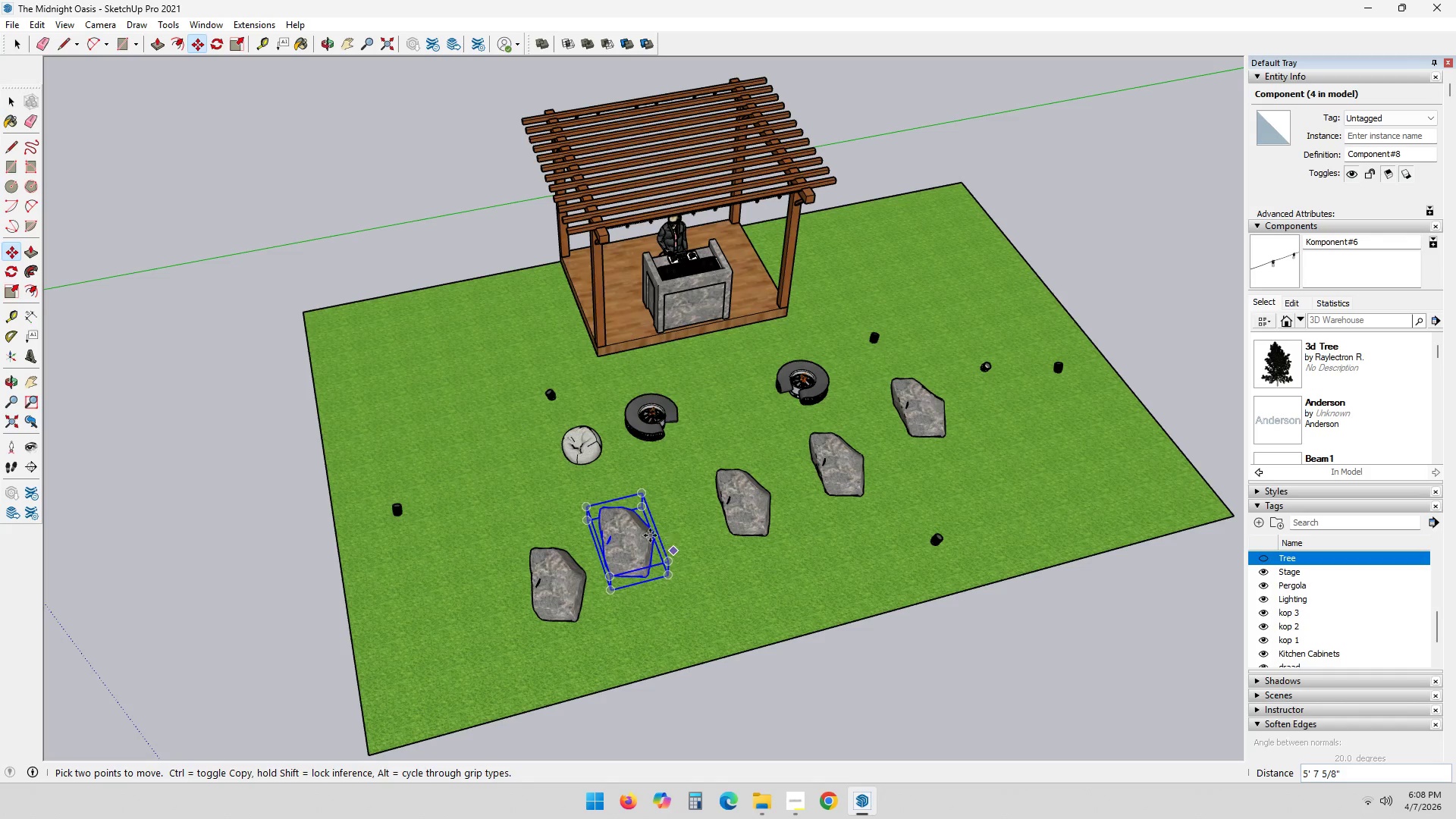 
key(M)
 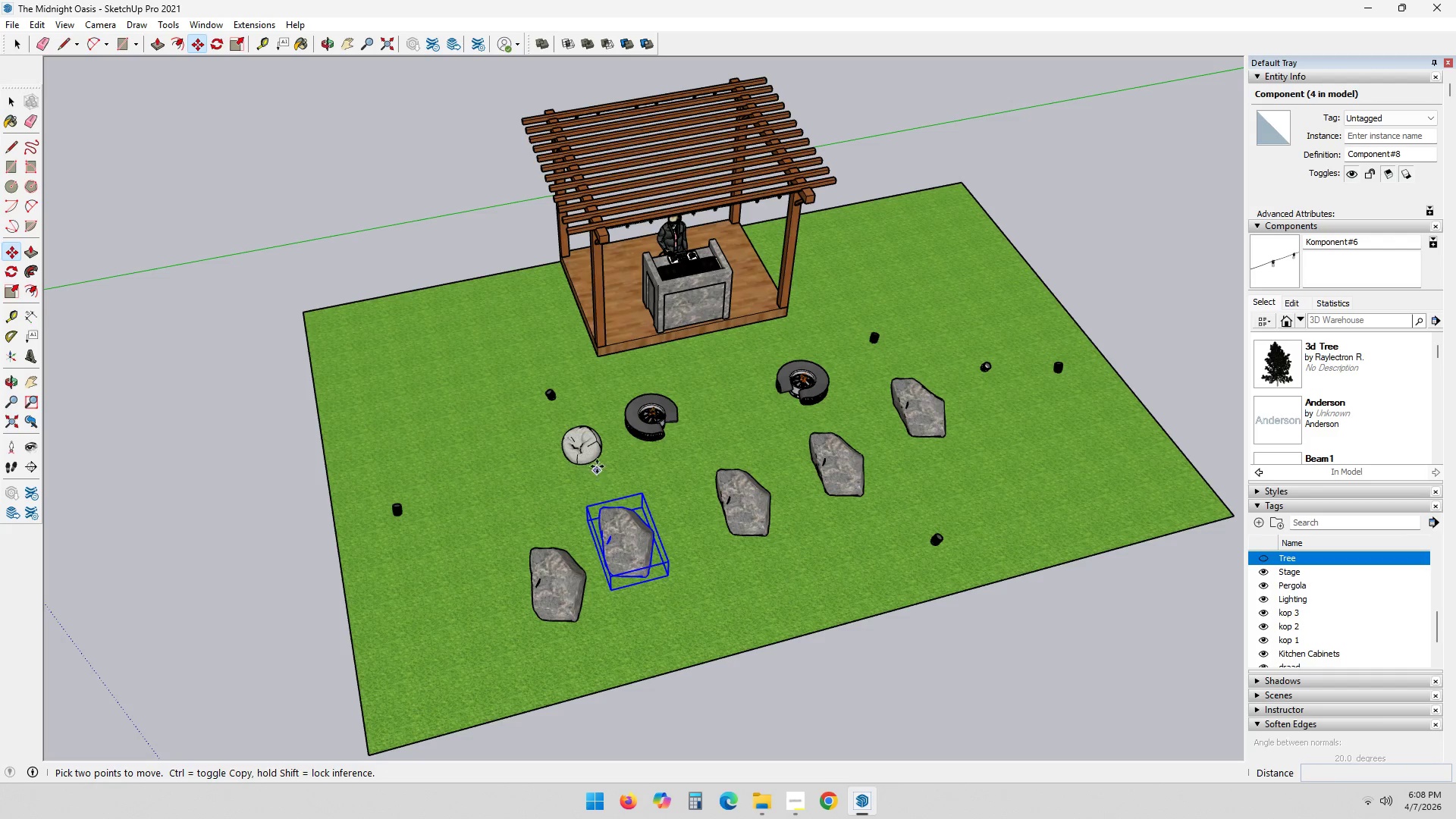 
key(Space)
 